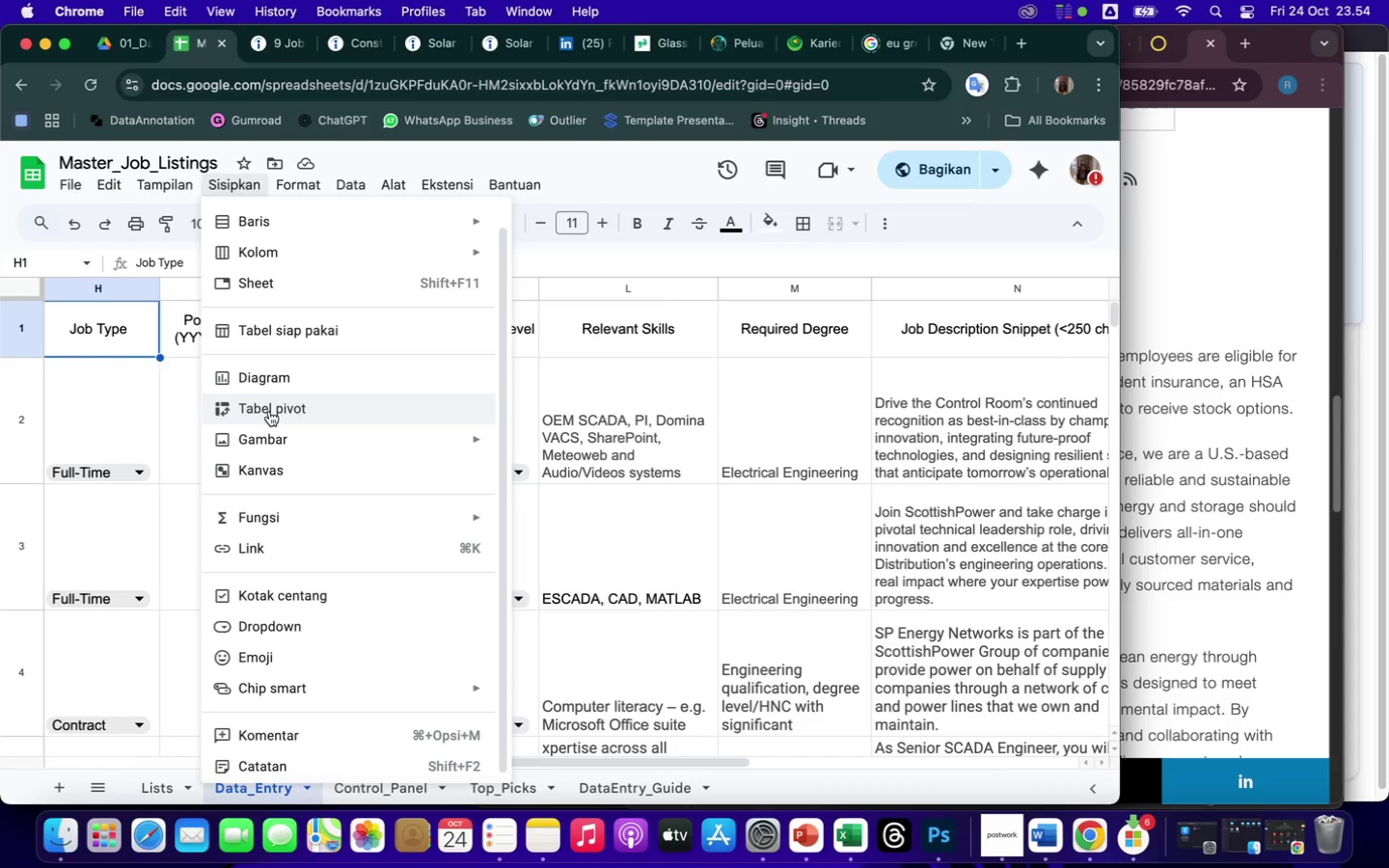 
left_click([676, 408])
 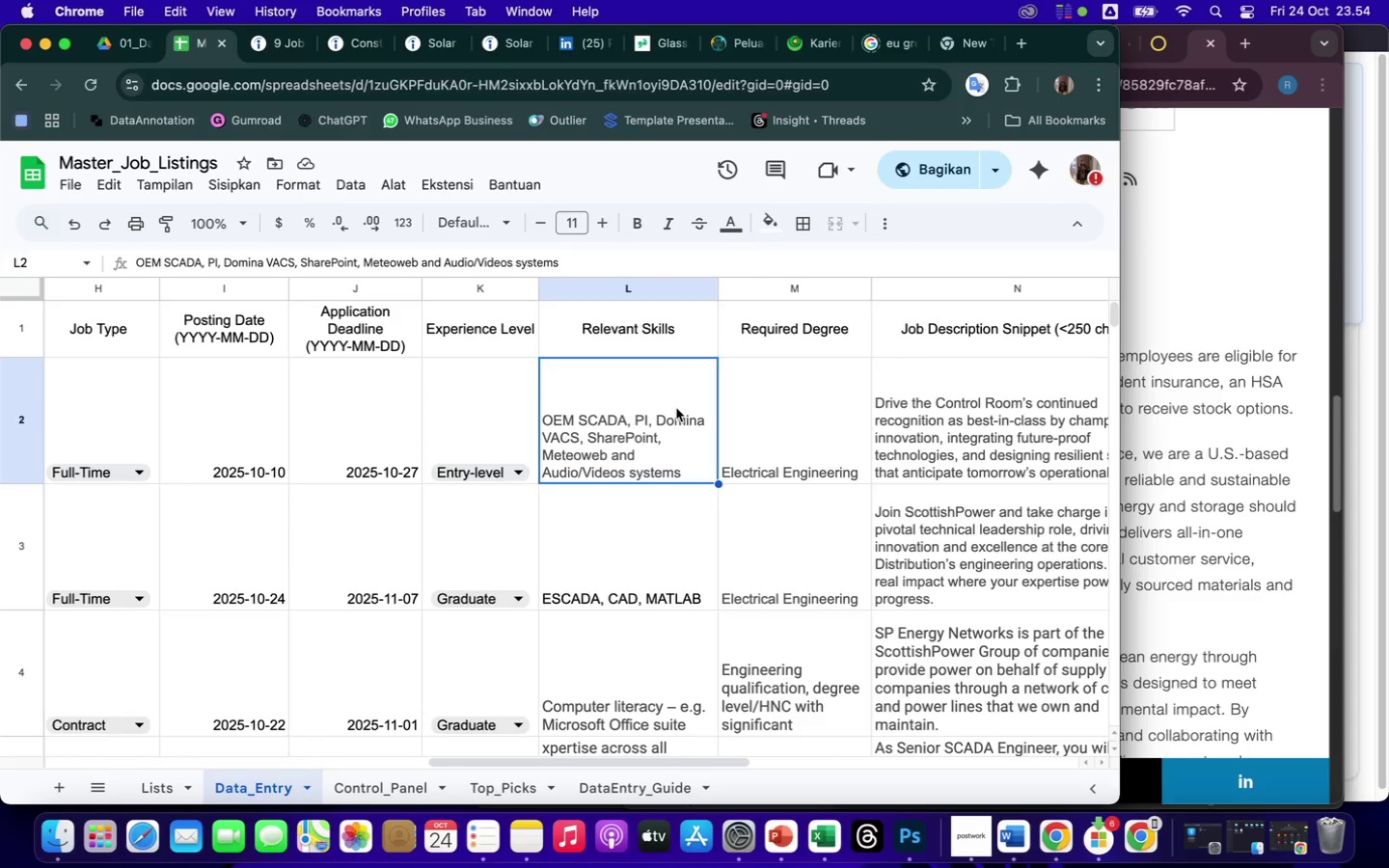 
wait(23.66)
 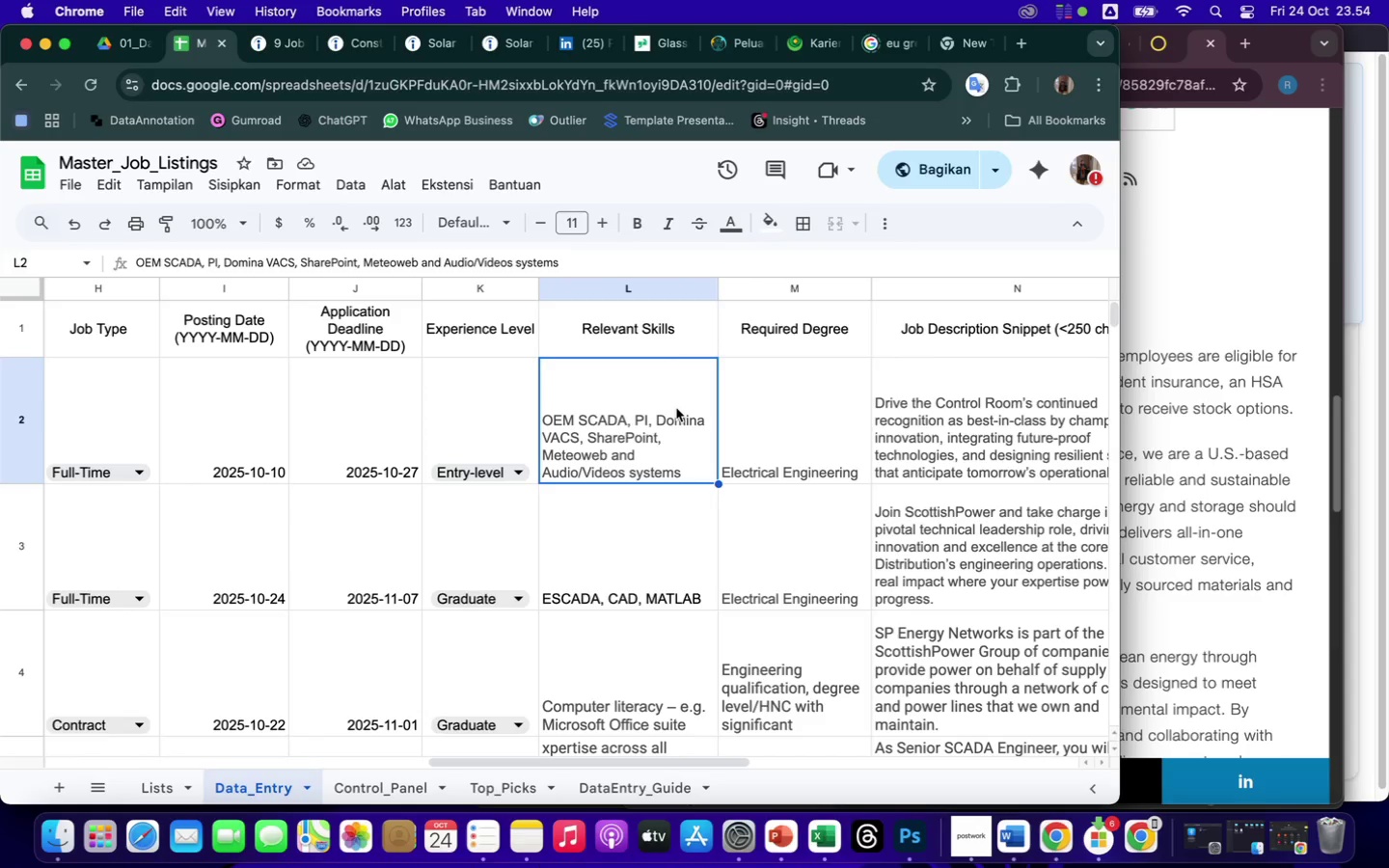 
left_click([495, 414])
 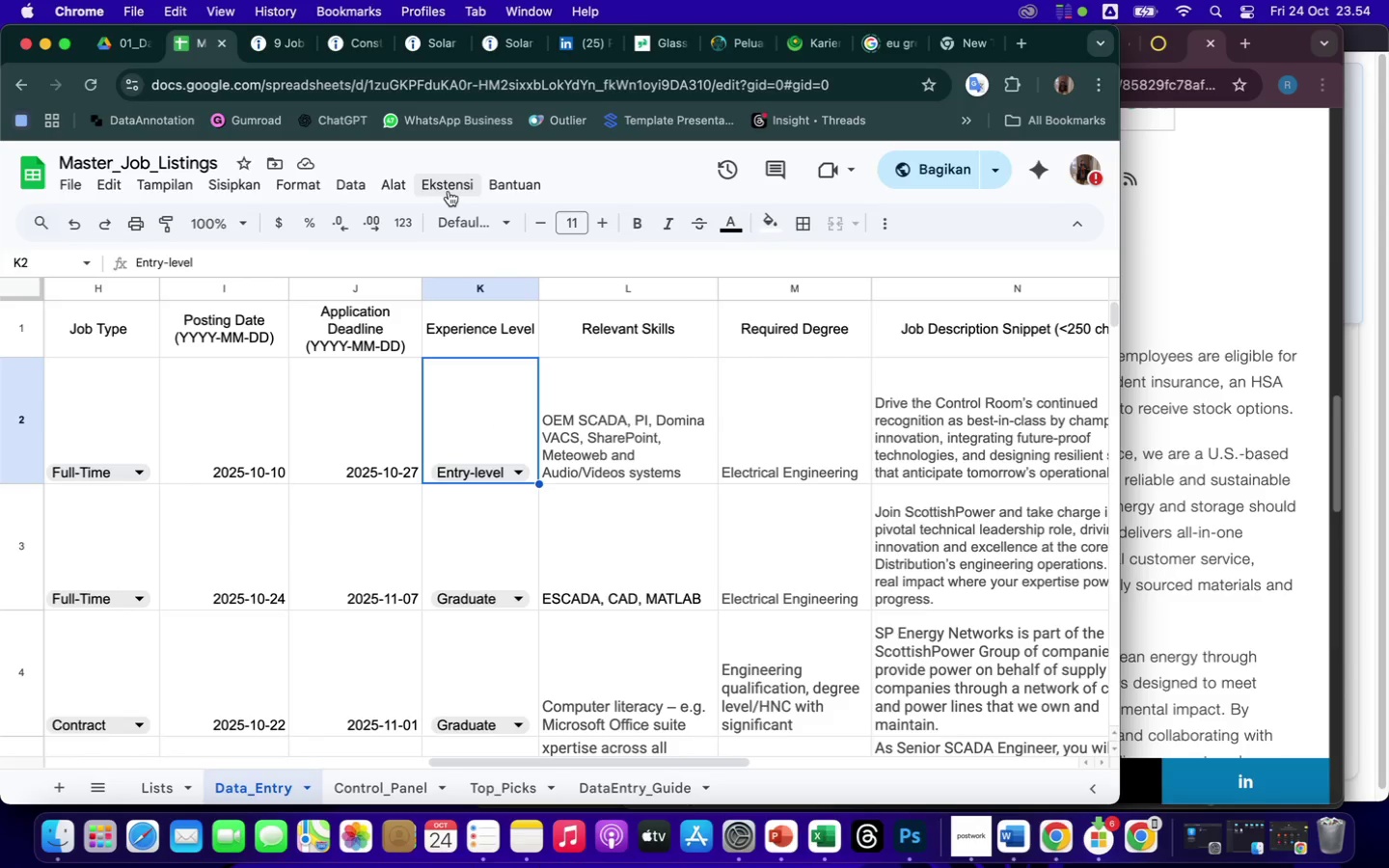 
left_click([395, 185])
 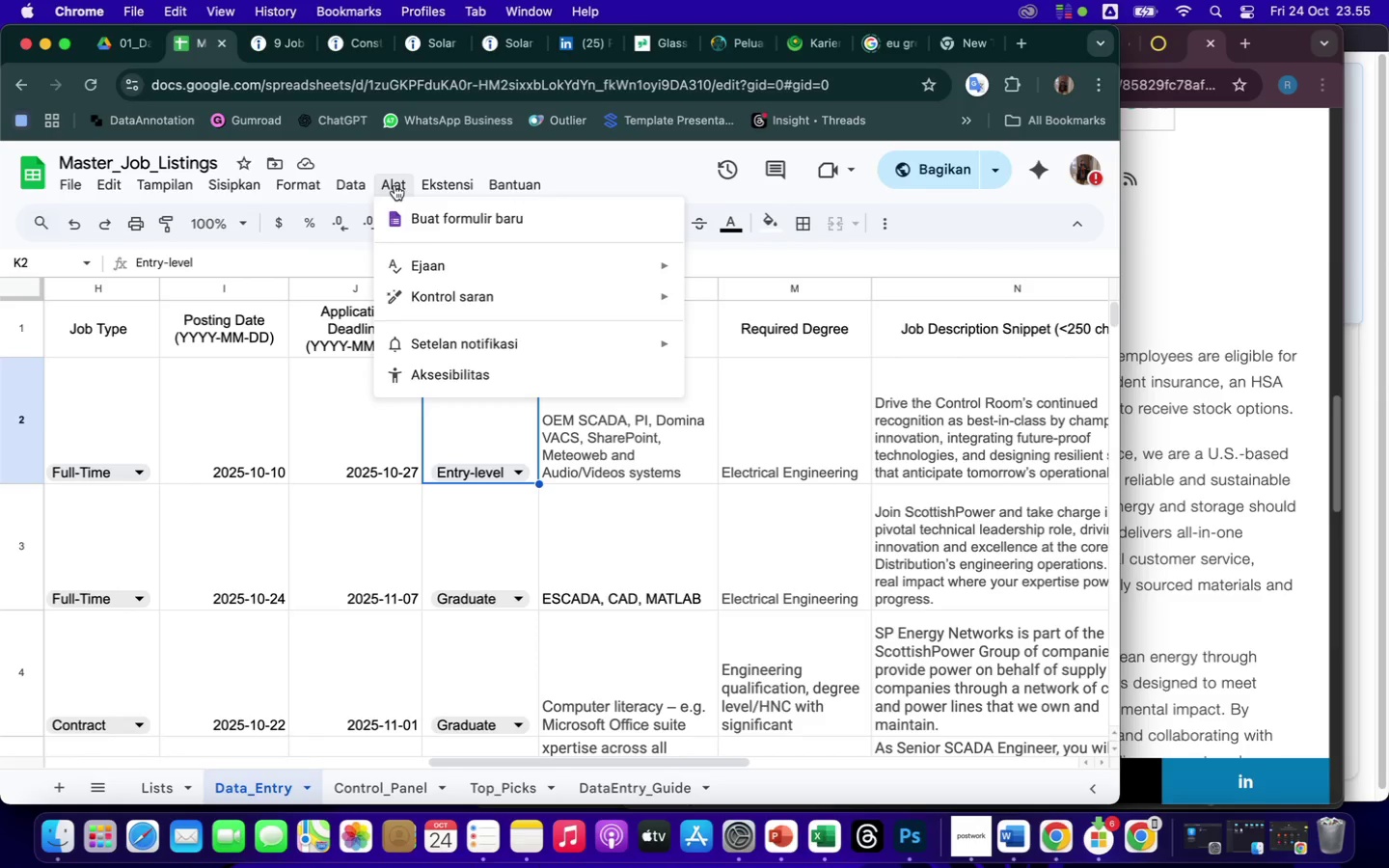 
wait(39.43)
 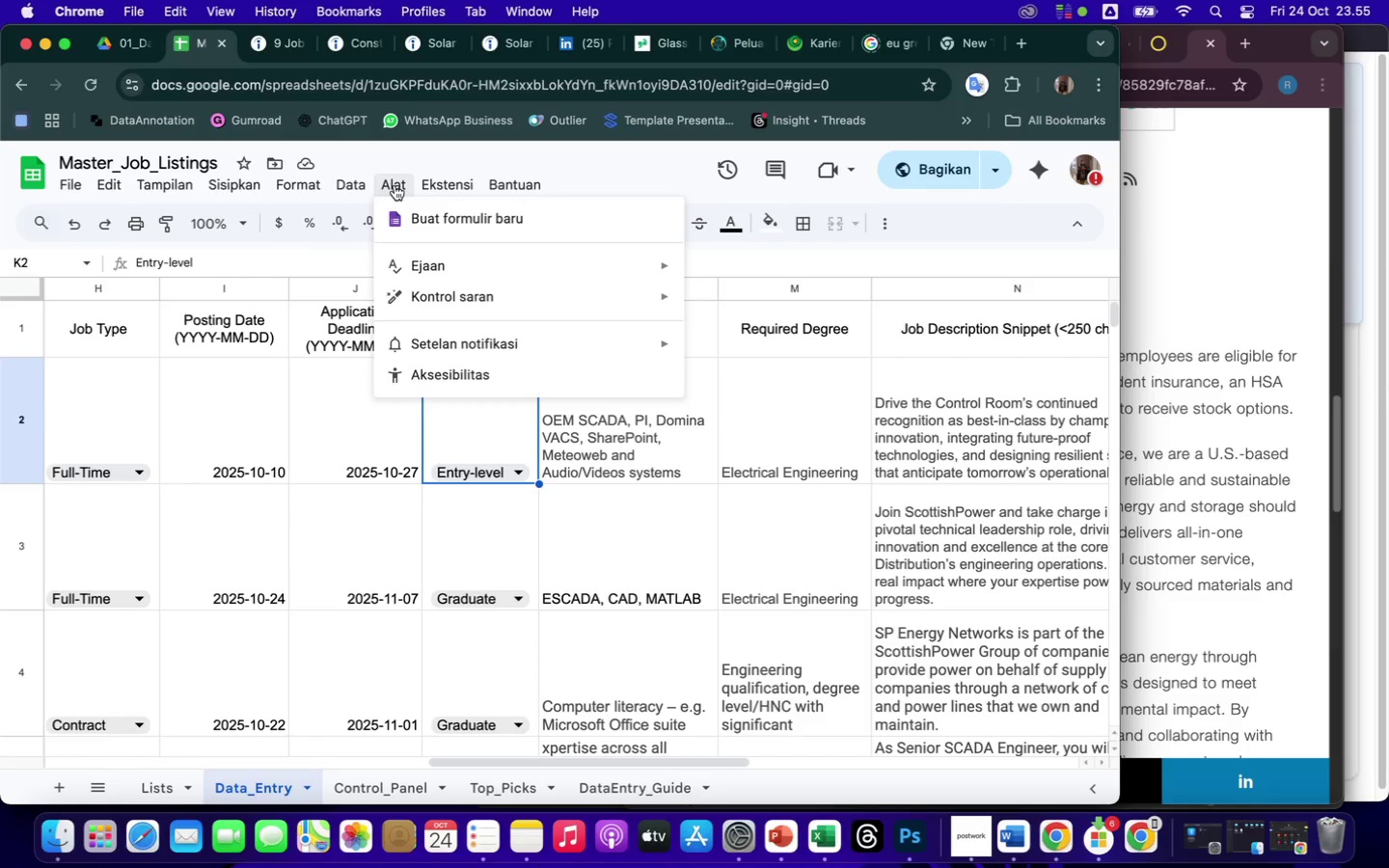 
left_click([1255, 375])
 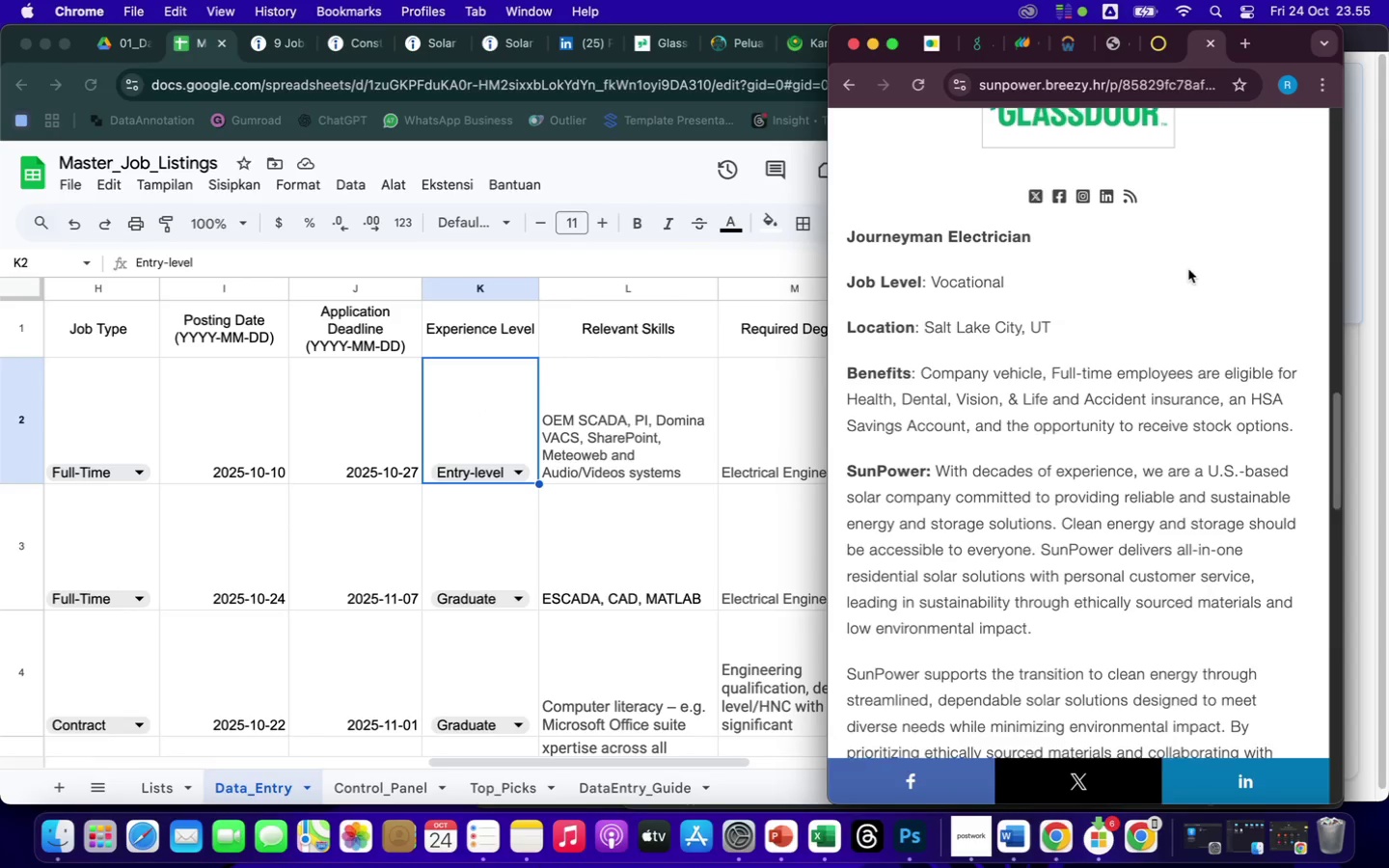 
scroll: coordinate [1188, 269], scroll_direction: up, amount: 197.0
 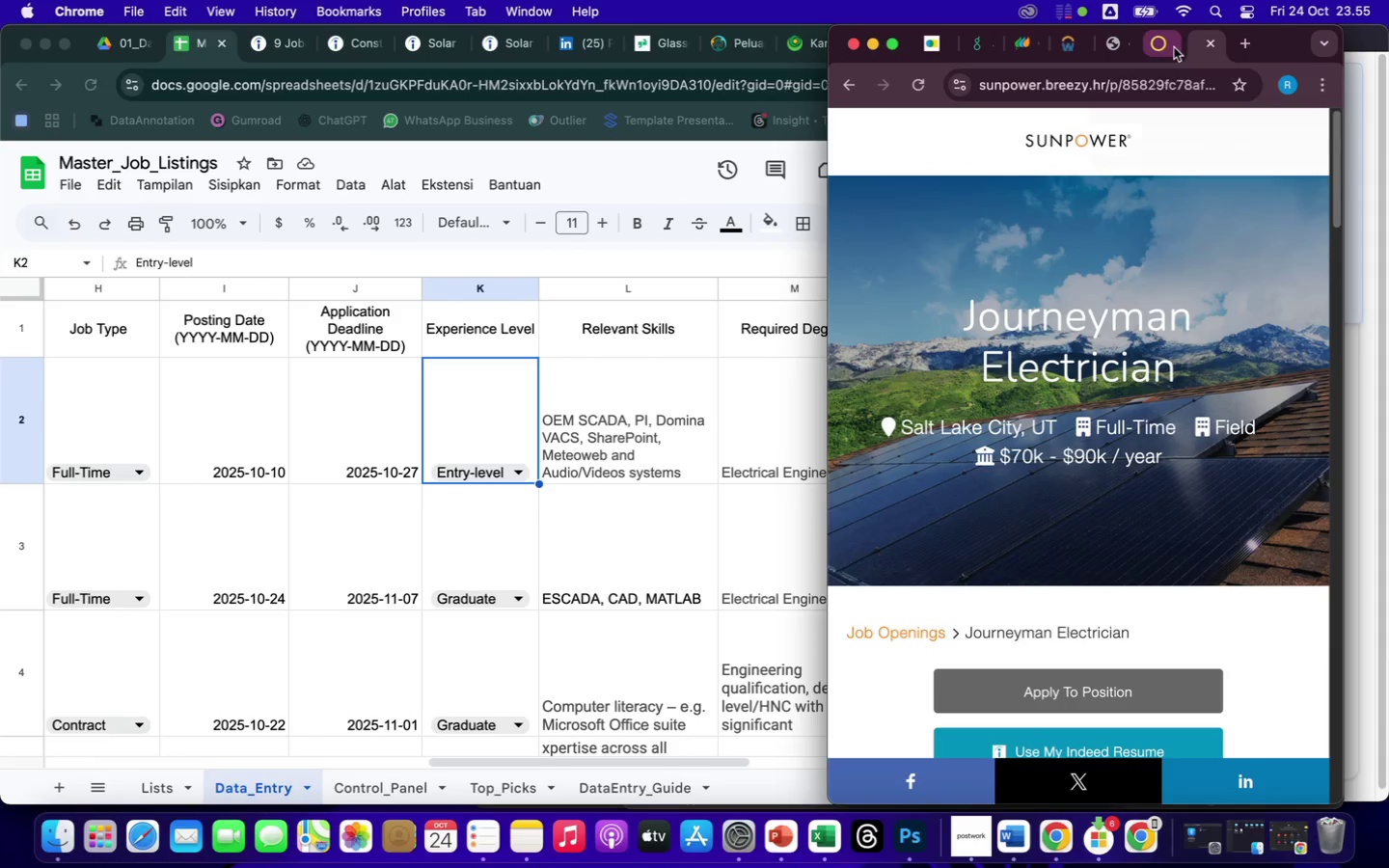 
left_click([1159, 50])
 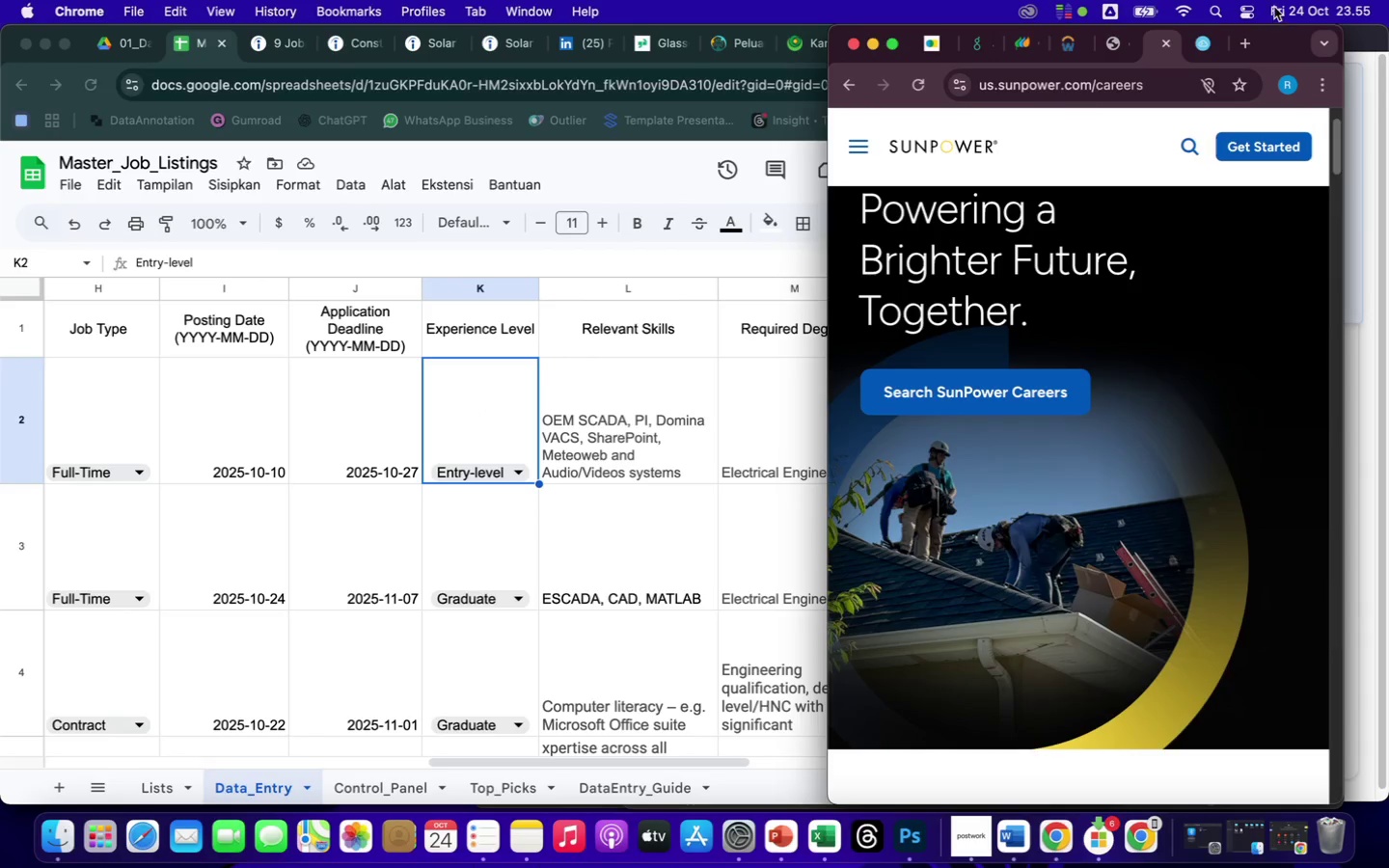 
left_click([1202, 48])
 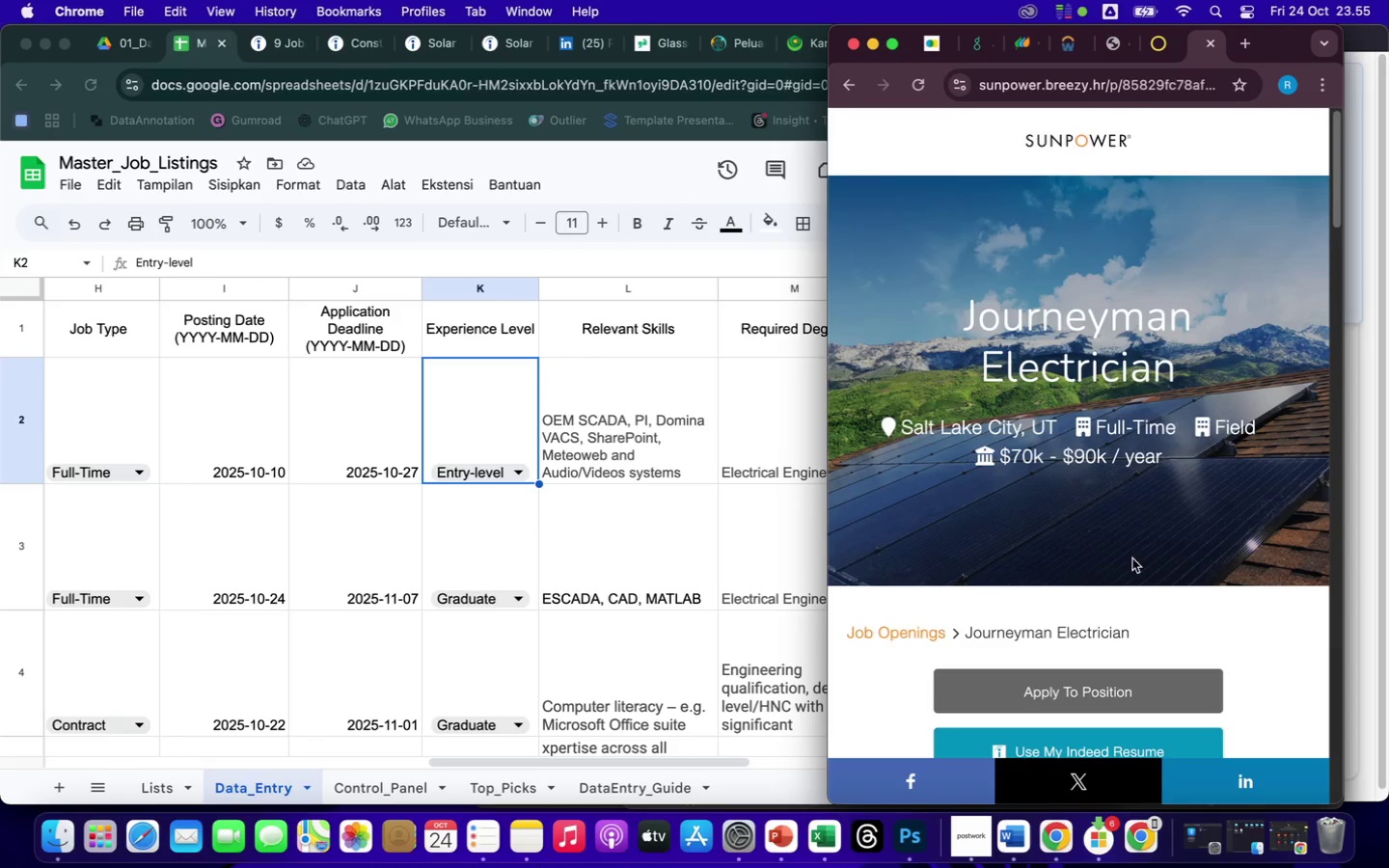 
scroll: coordinate [1132, 558], scroll_direction: up, amount: 106.0
 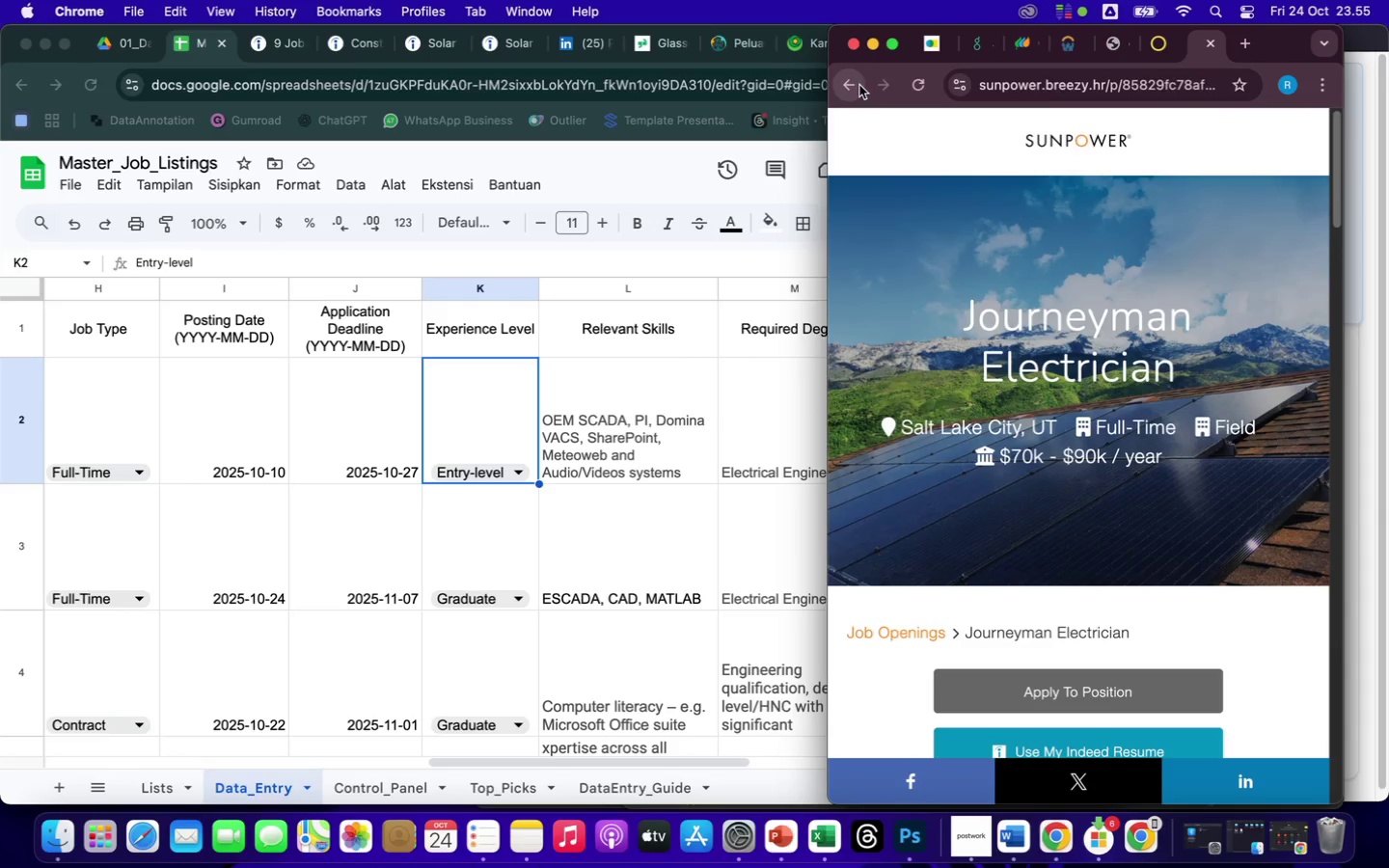 
left_click([850, 84])
 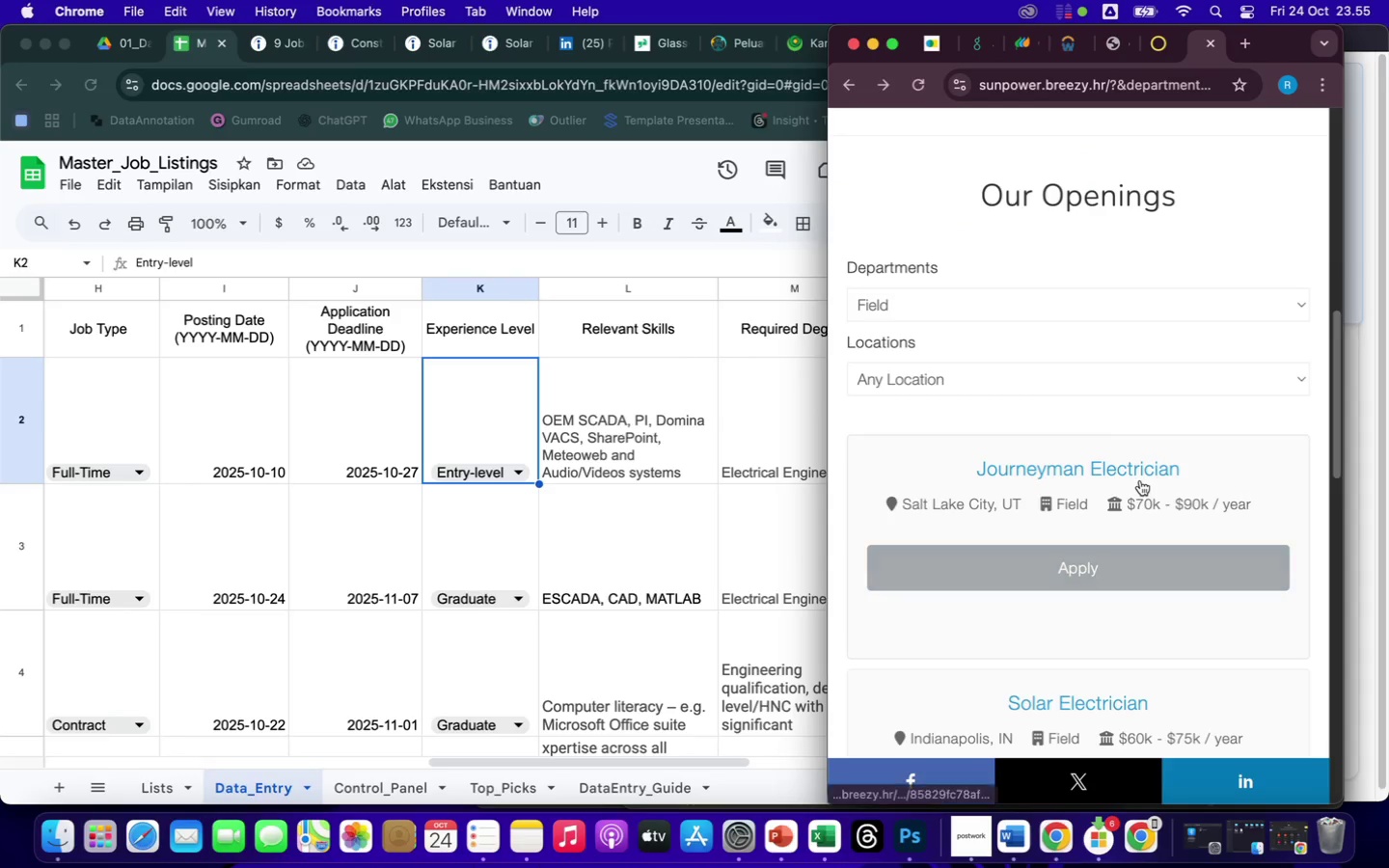 
scroll: coordinate [1139, 625], scroll_direction: down, amount: 16.0
 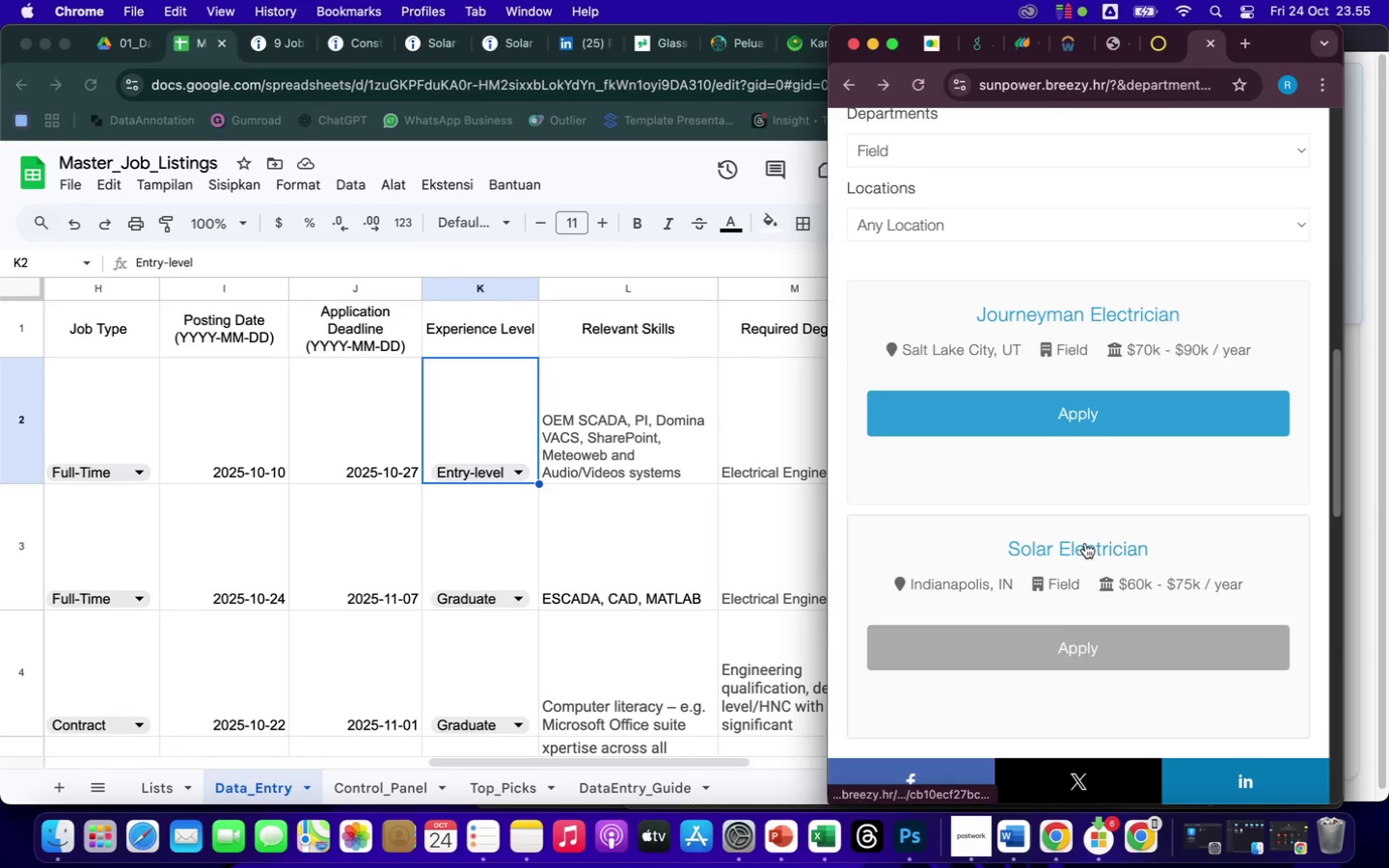 
left_click([1125, 504])
 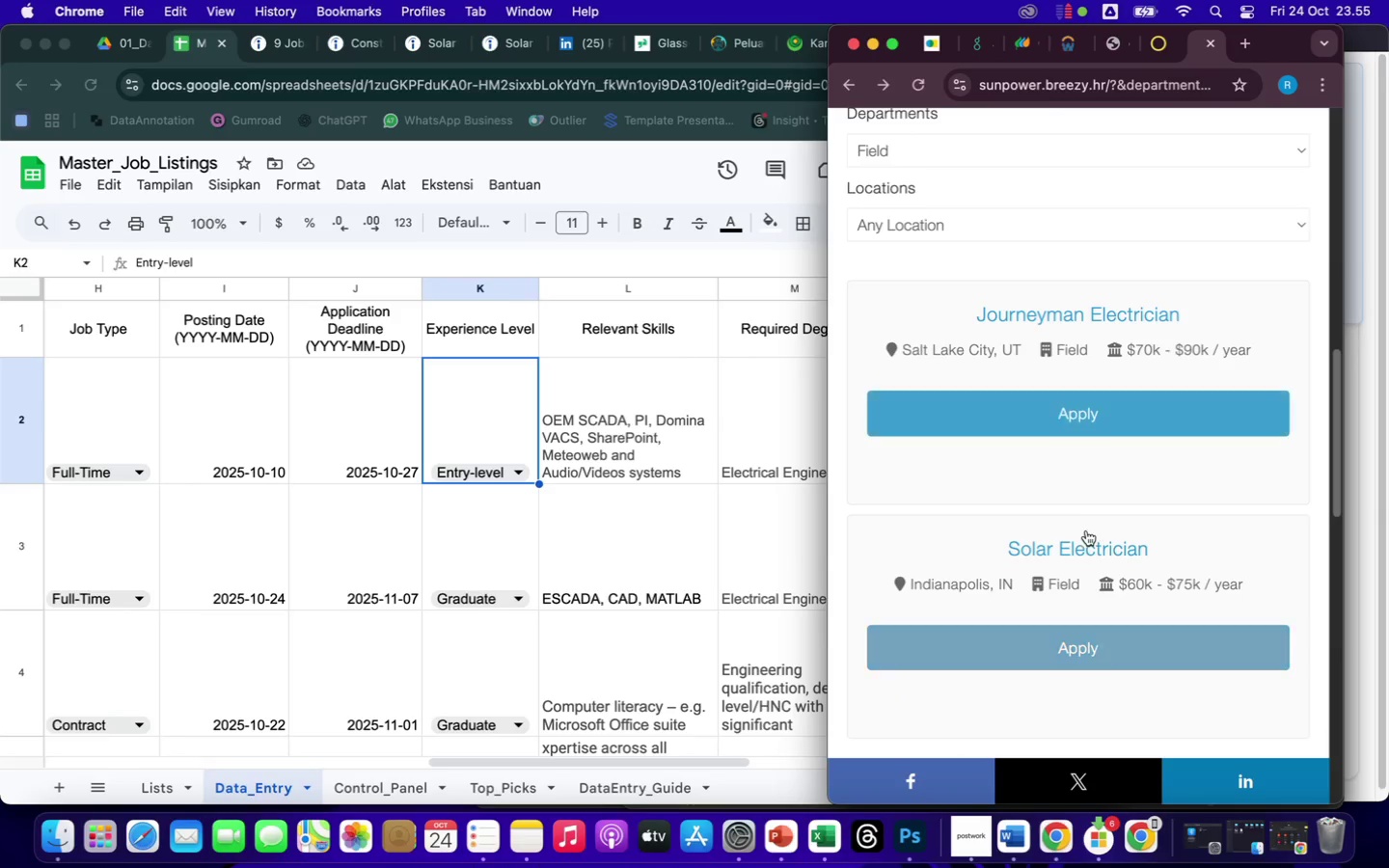 
right_click([1070, 546])
 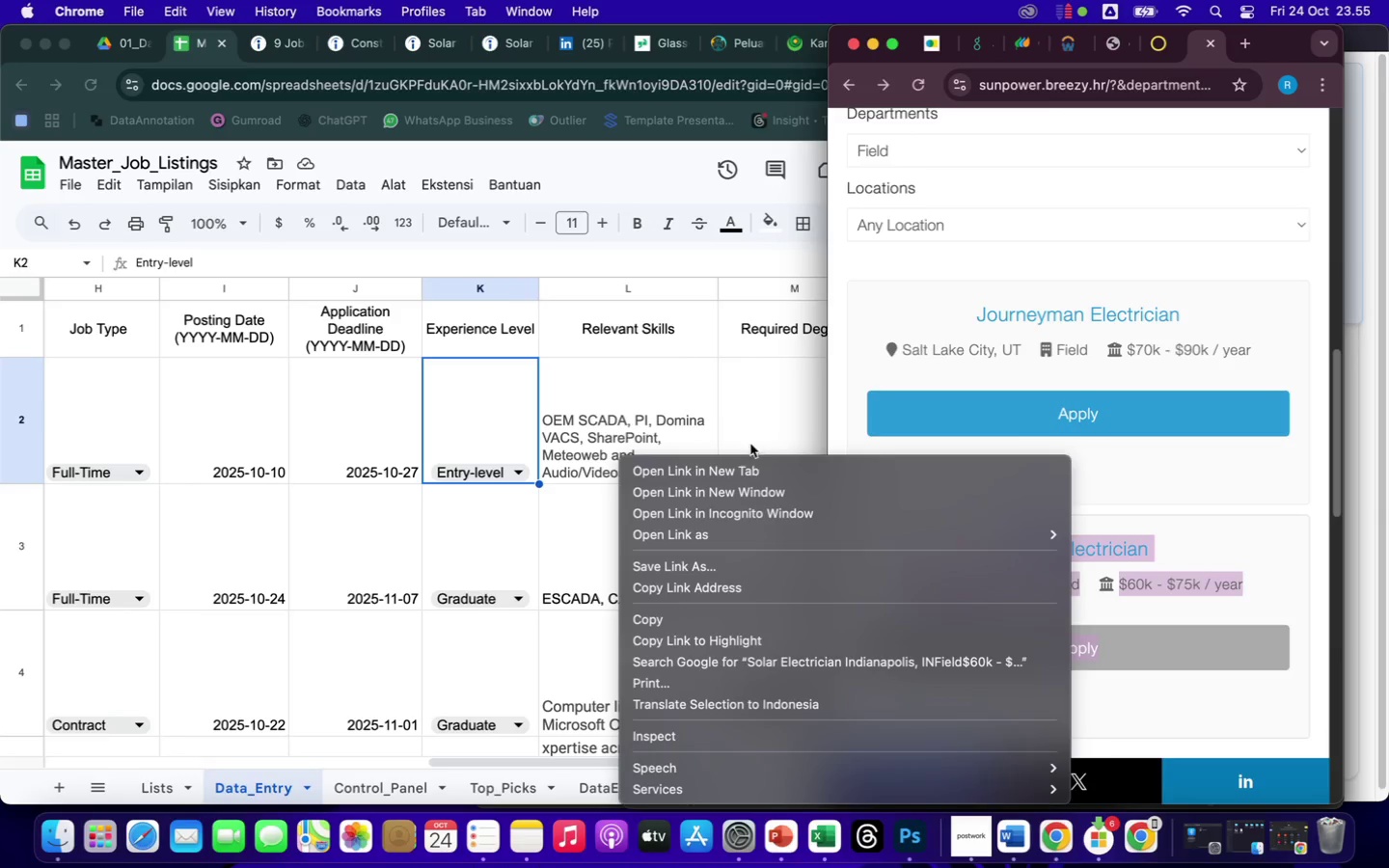 
left_click([760, 472])
 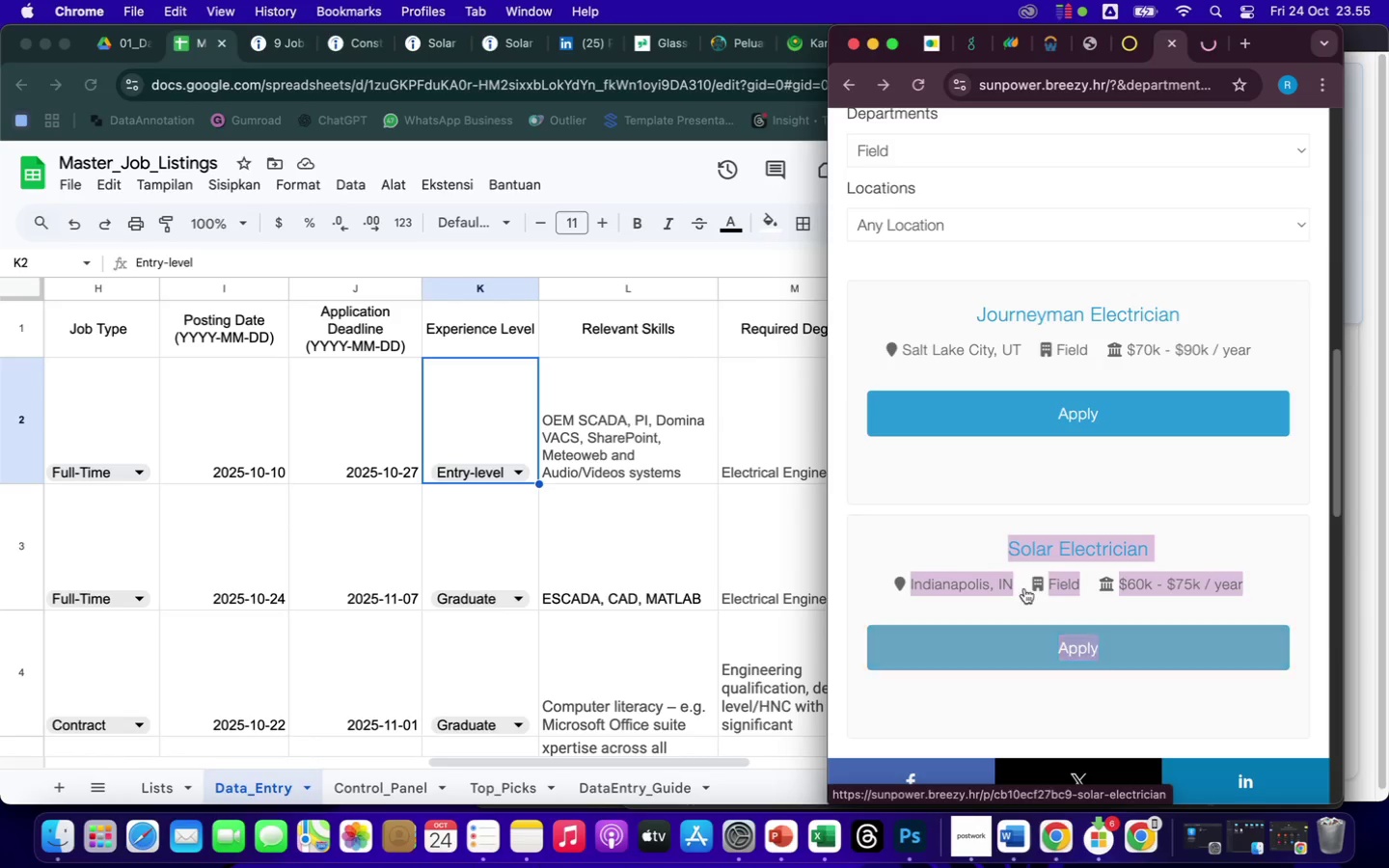 
scroll: coordinate [1131, 660], scroll_direction: down, amount: 72.0
 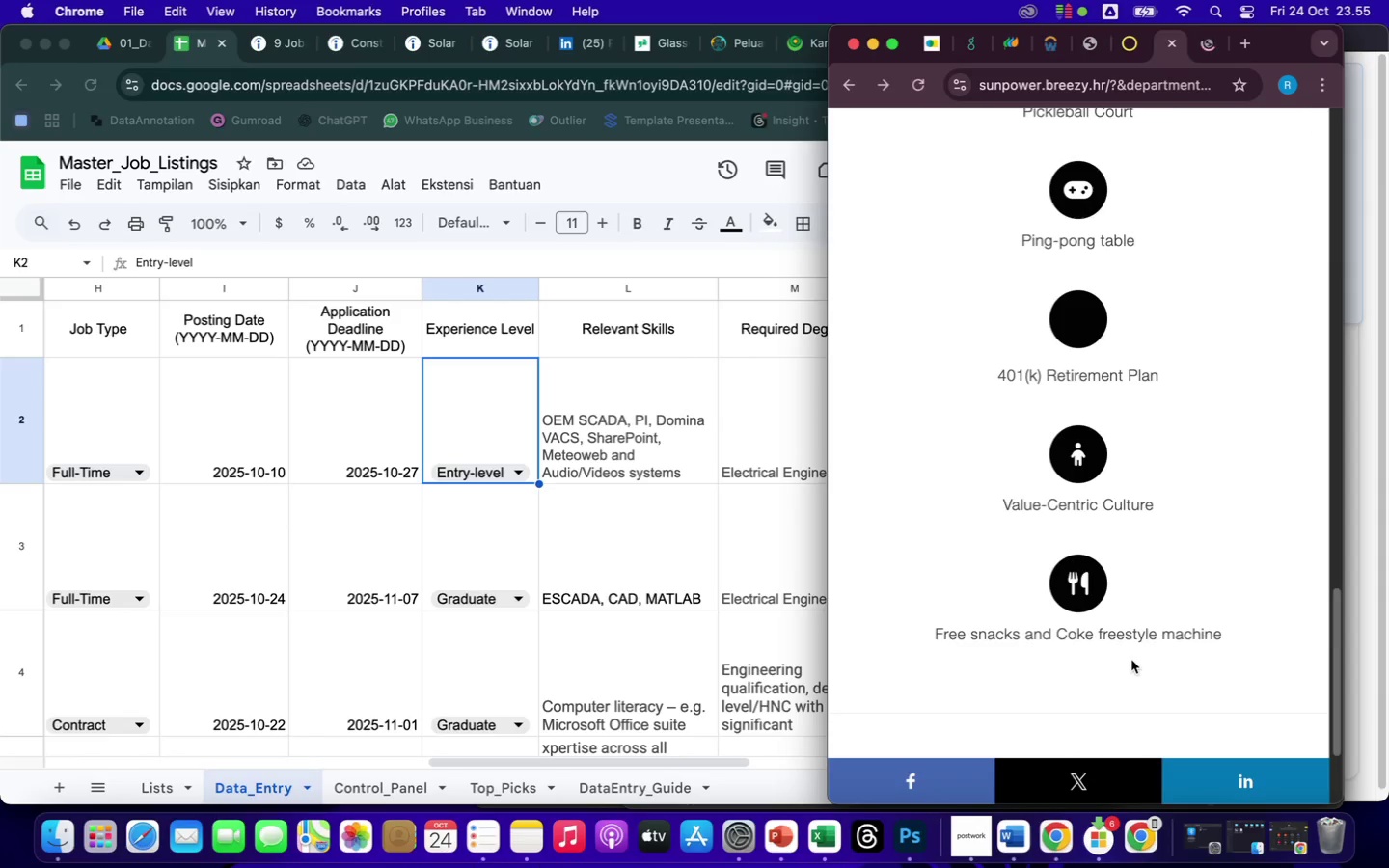 
scroll: coordinate [1131, 660], scroll_direction: up, amount: 153.0
 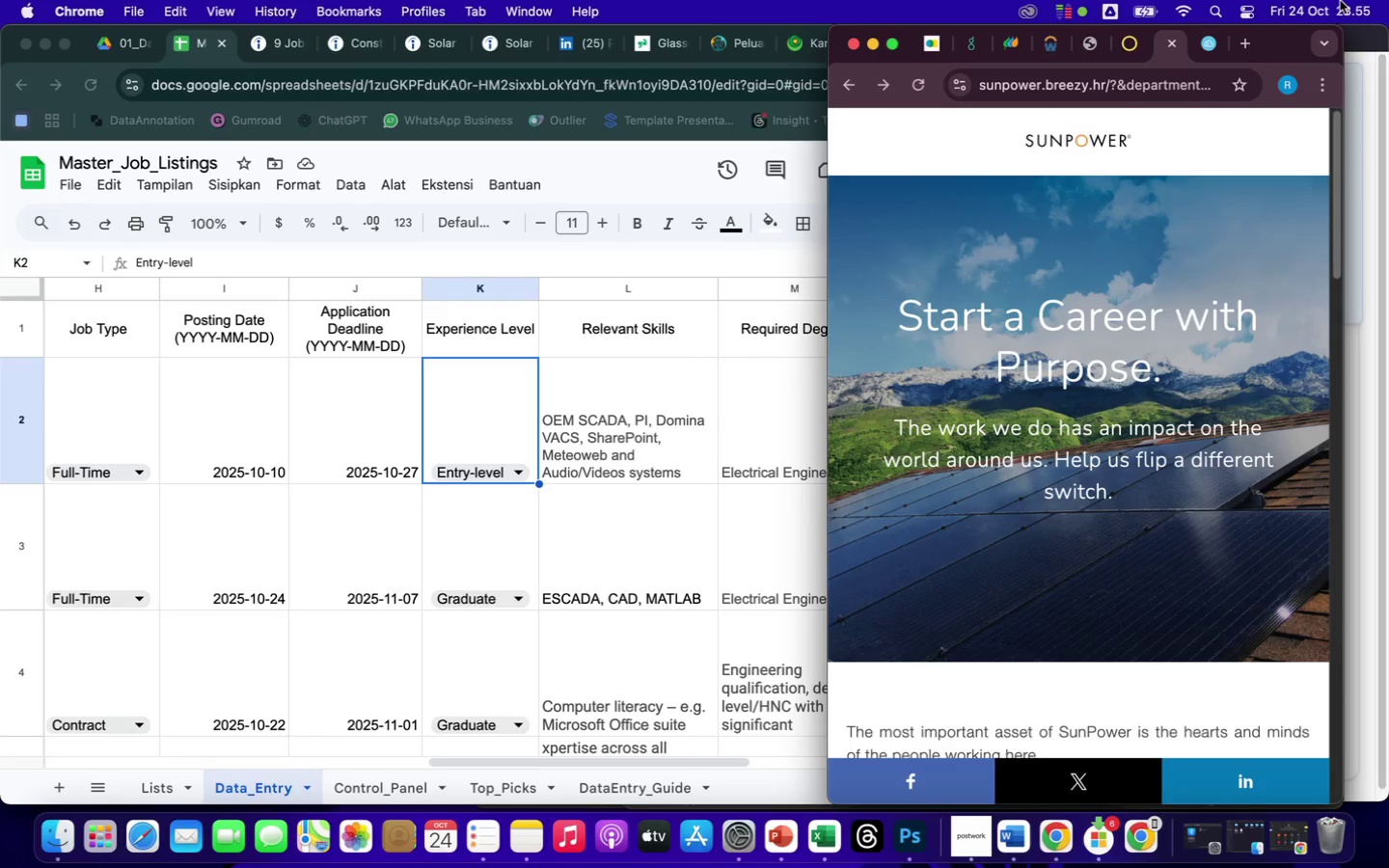 
wait(5.64)
 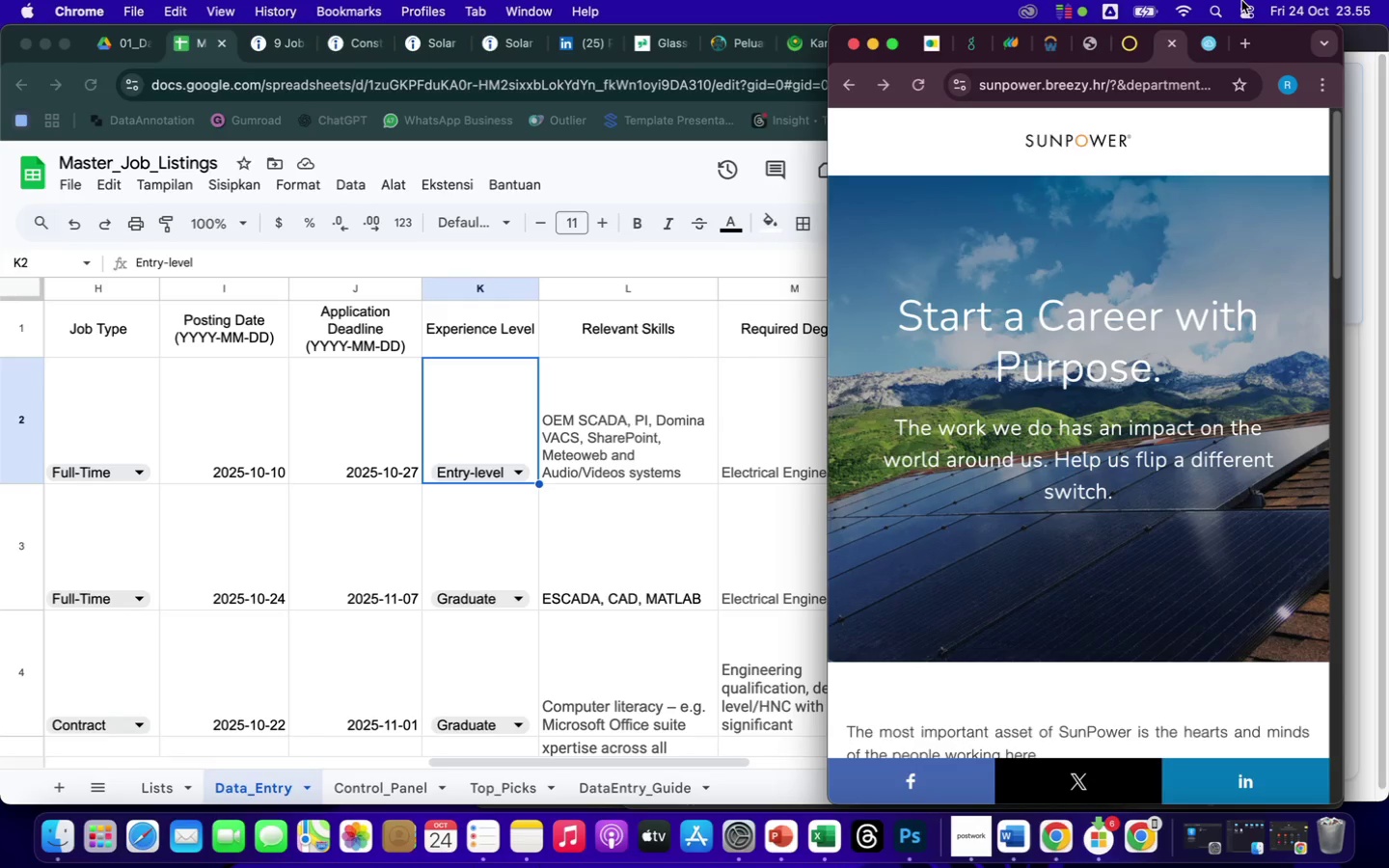 
left_click([1202, 52])
 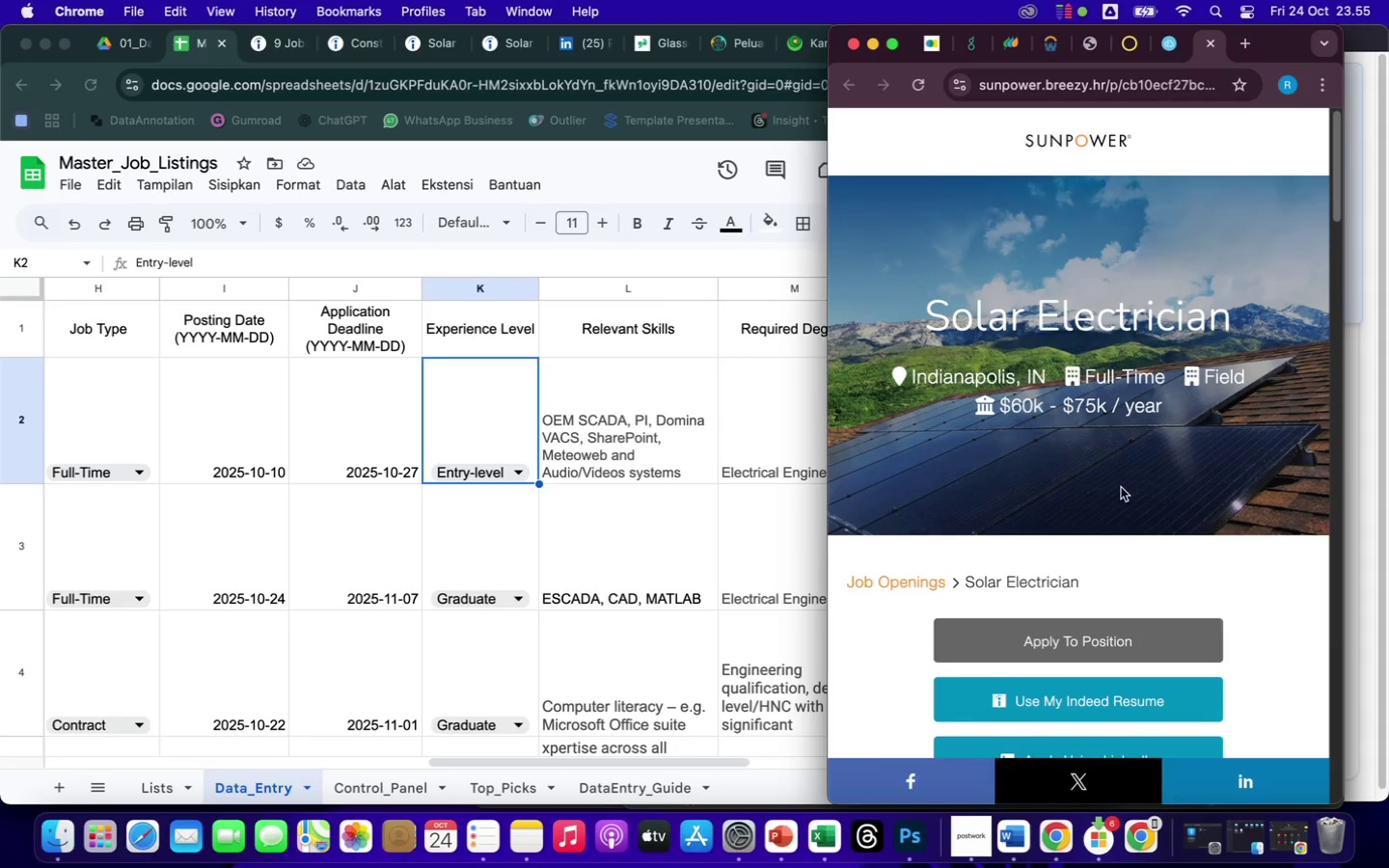 
scroll: coordinate [1121, 481], scroll_direction: down, amount: 131.0
 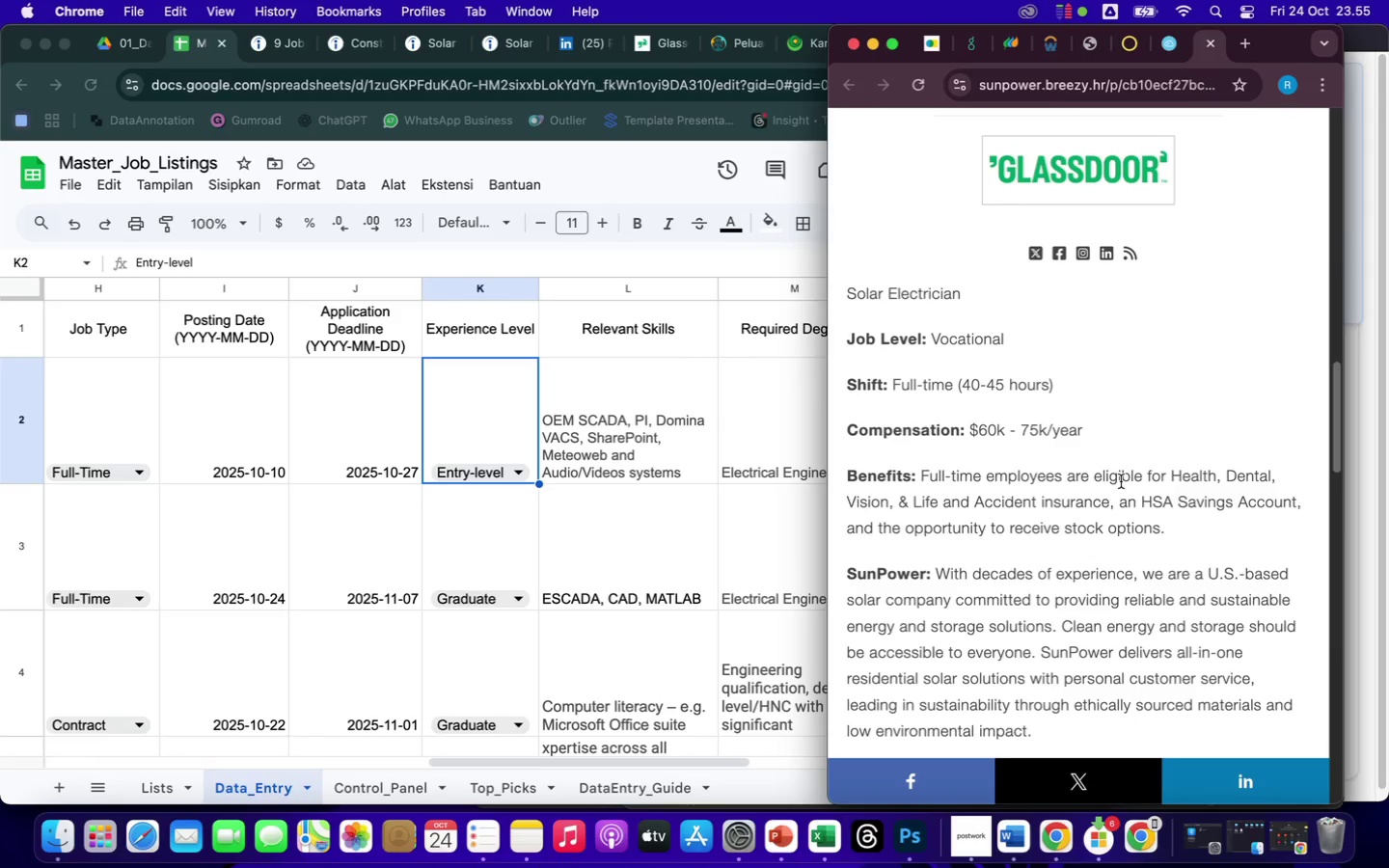 
wait(10.02)
 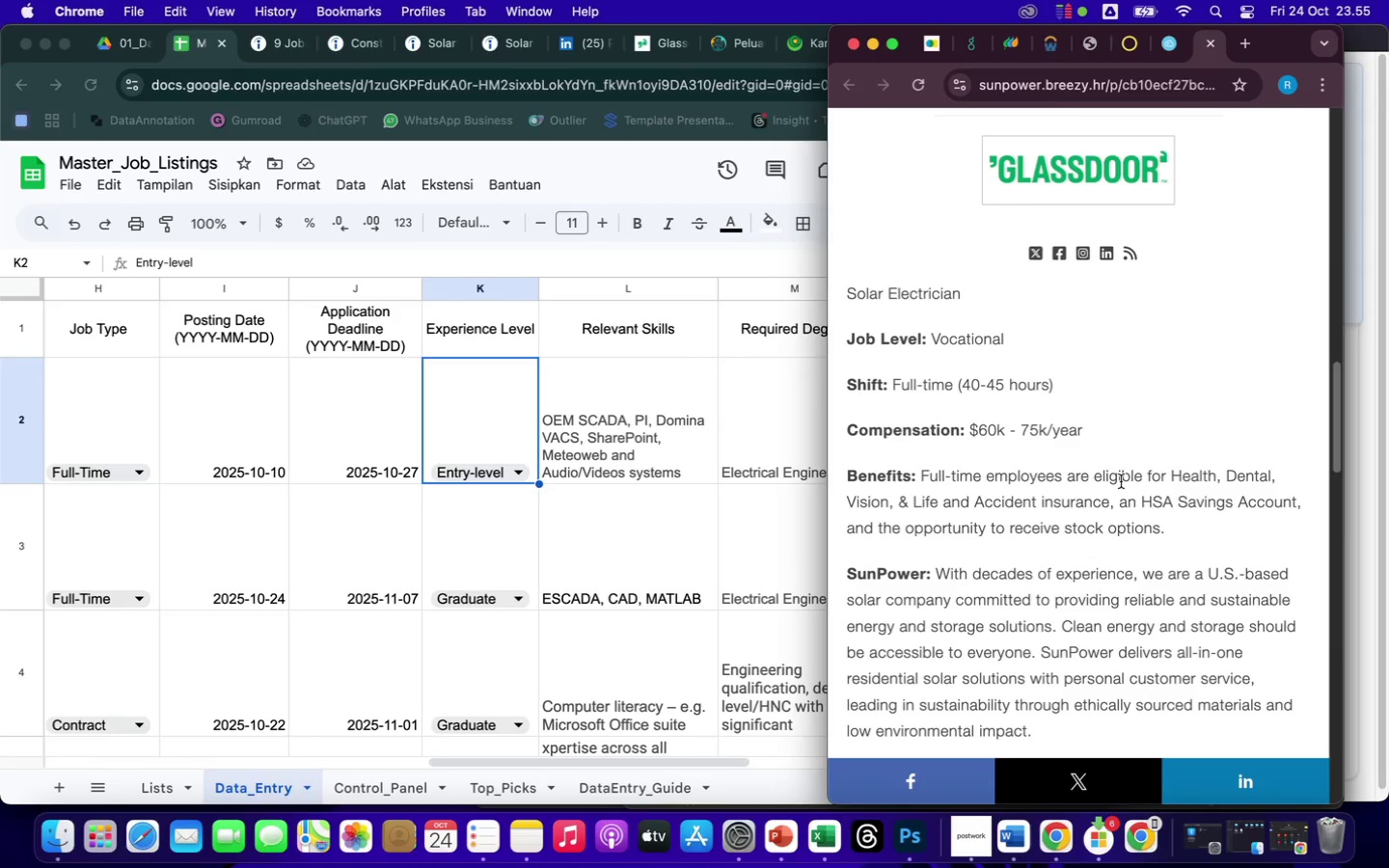 
scroll: coordinate [1233, 573], scroll_direction: down, amount: 3.0
 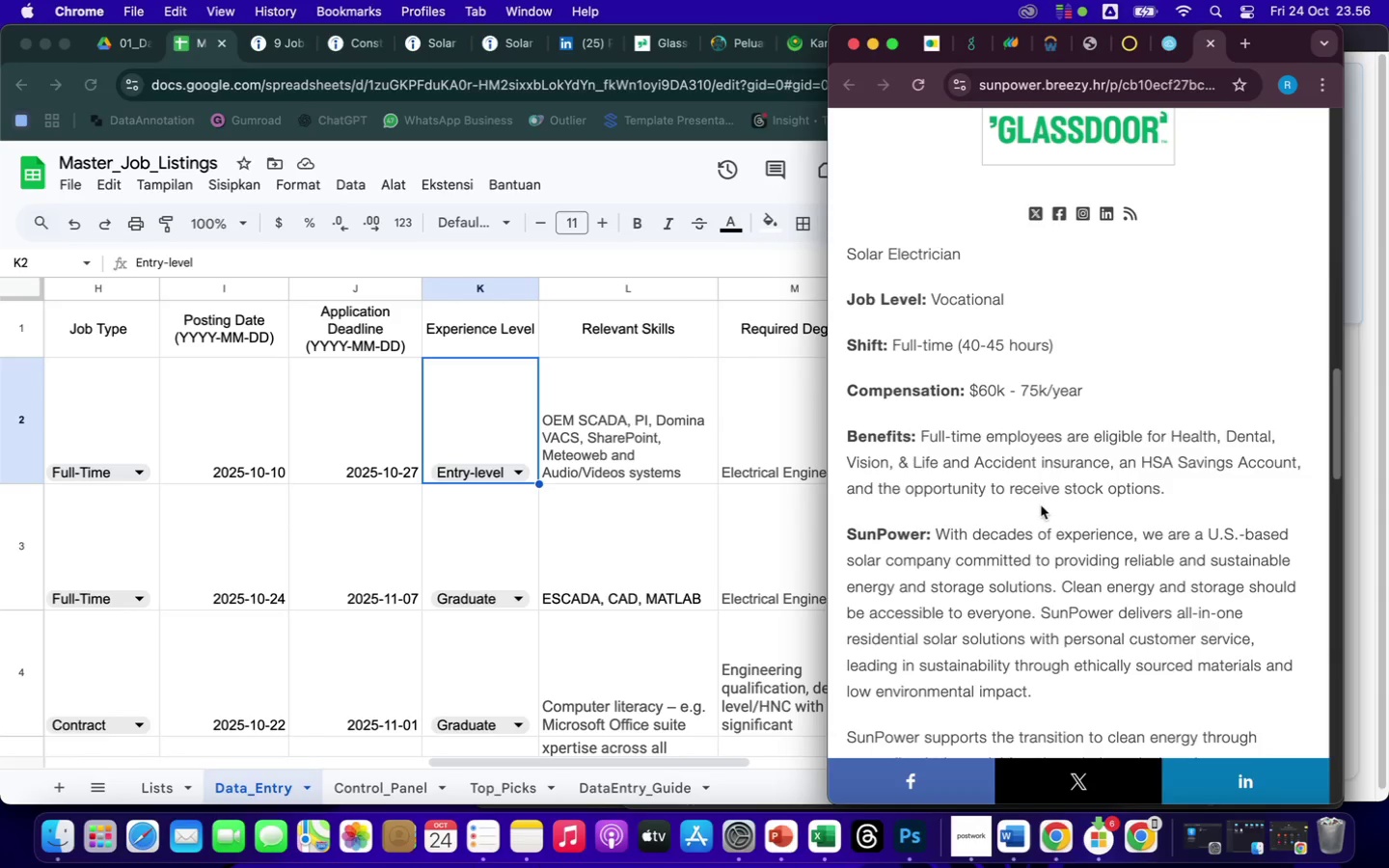 
left_click([985, 545])
 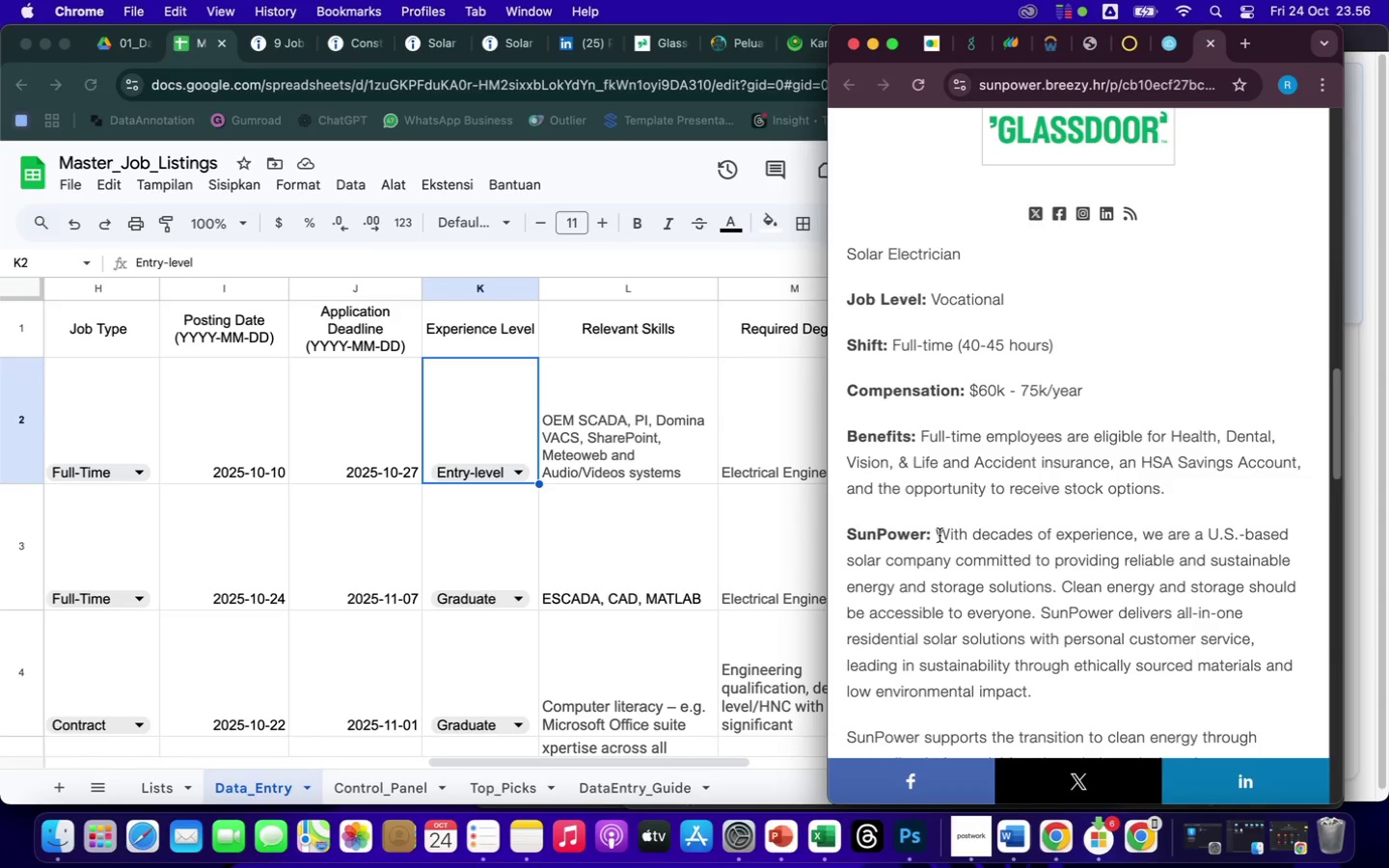 
left_click_drag(start_coordinate=[939, 535], to_coordinate=[1059, 591])
 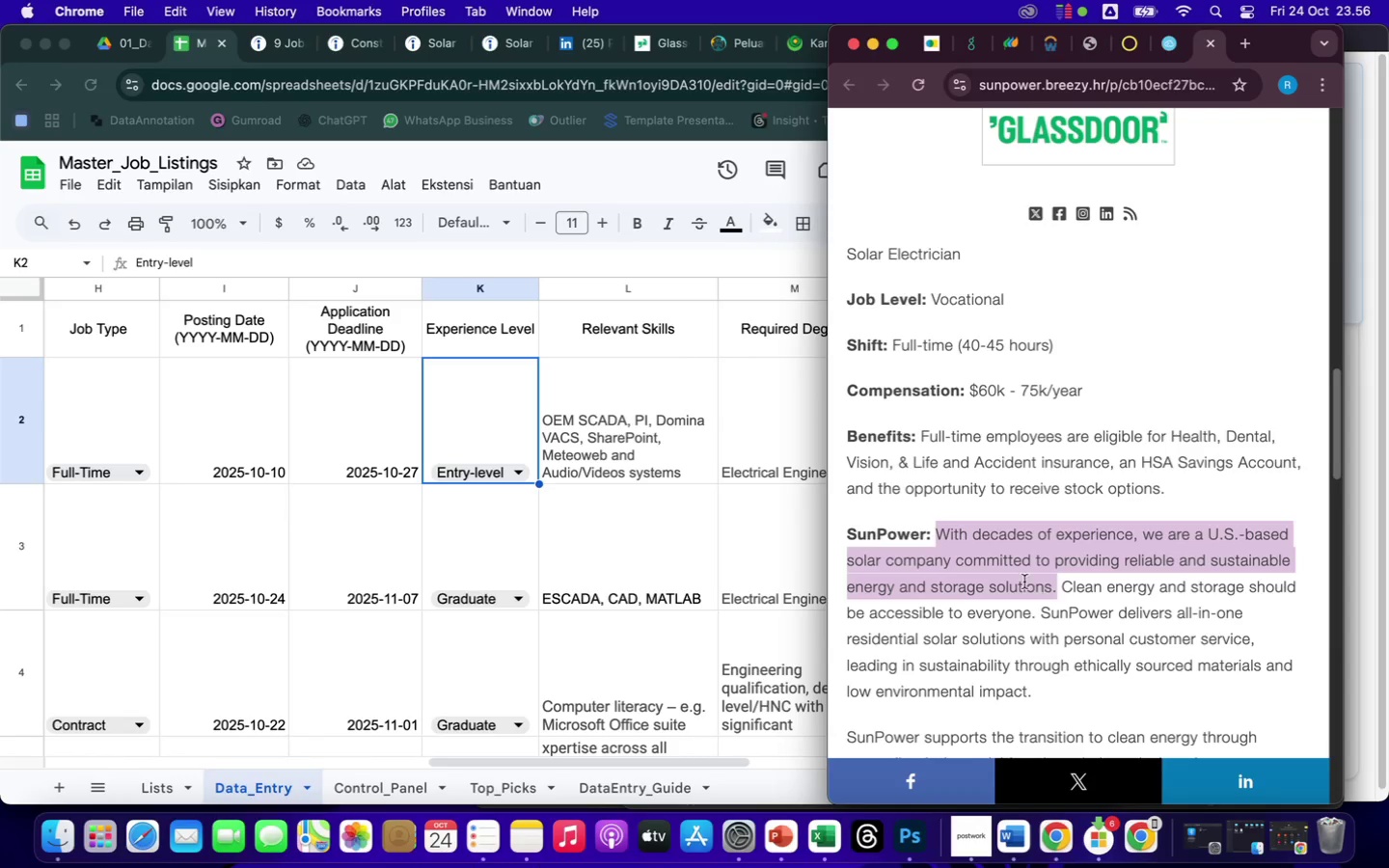 
right_click([1023, 582])
 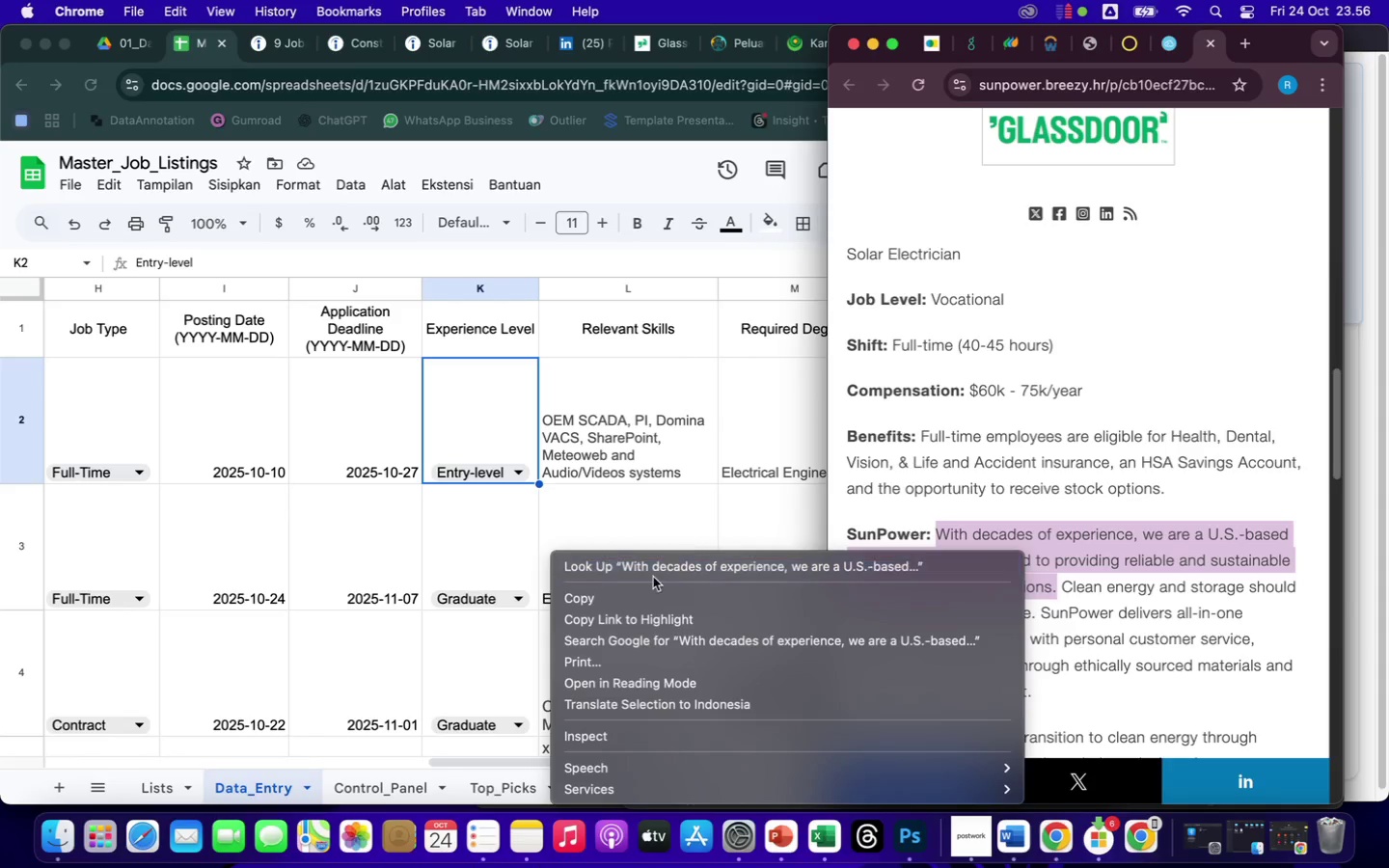 
left_click([601, 601])
 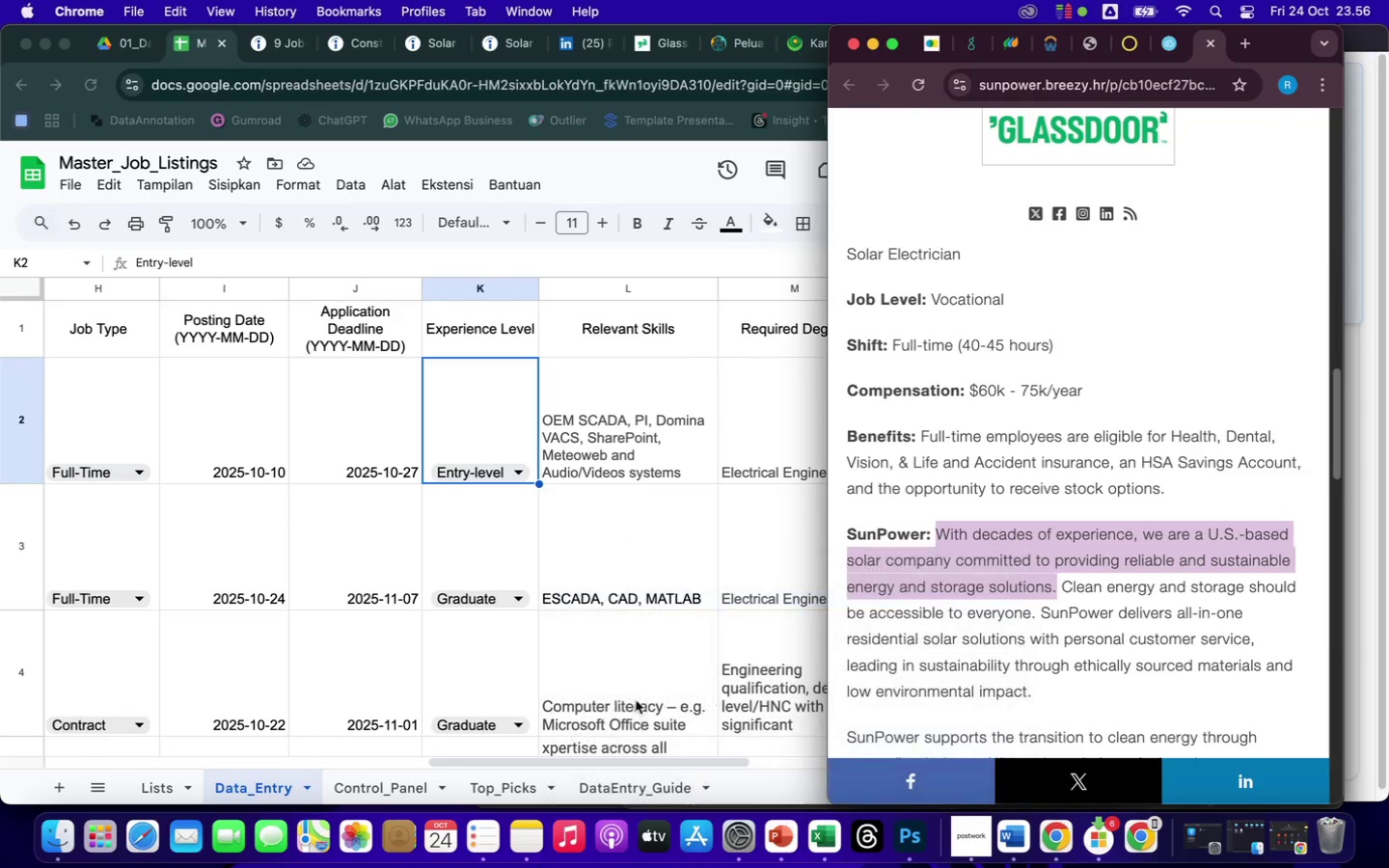 
scroll: coordinate [642, 715], scroll_direction: down, amount: 64.0
 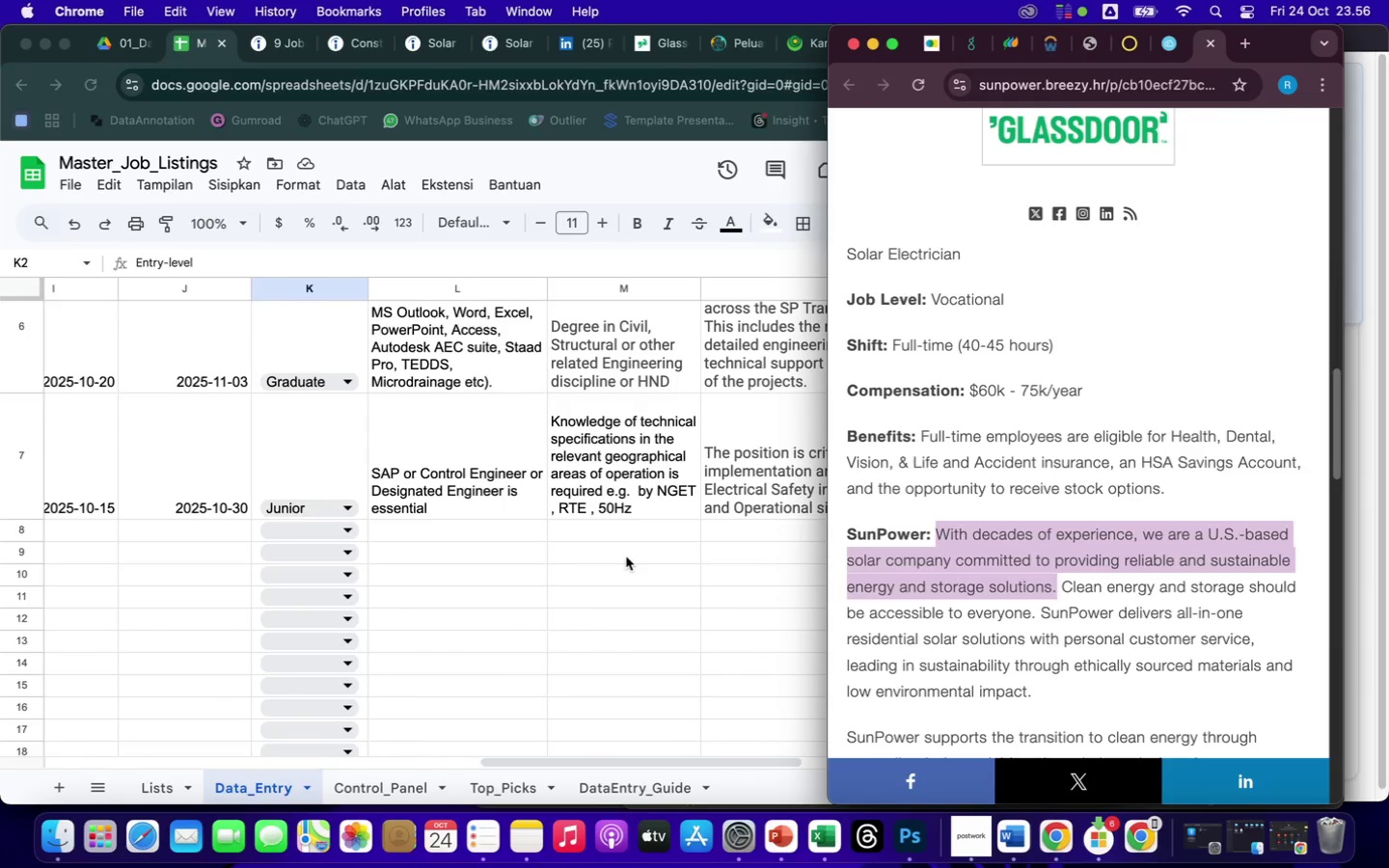 
left_click([617, 530])
 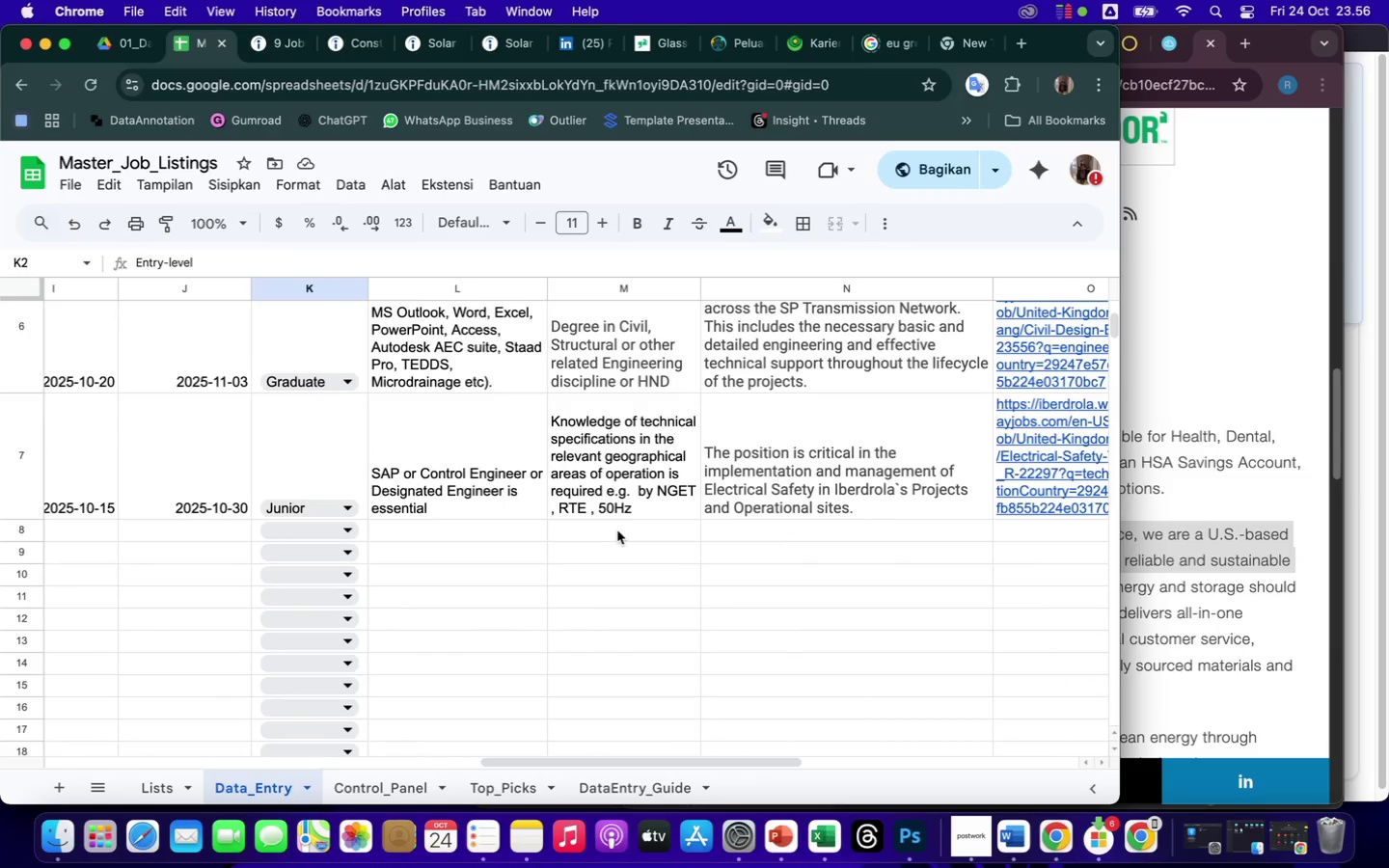 
left_click([617, 530])
 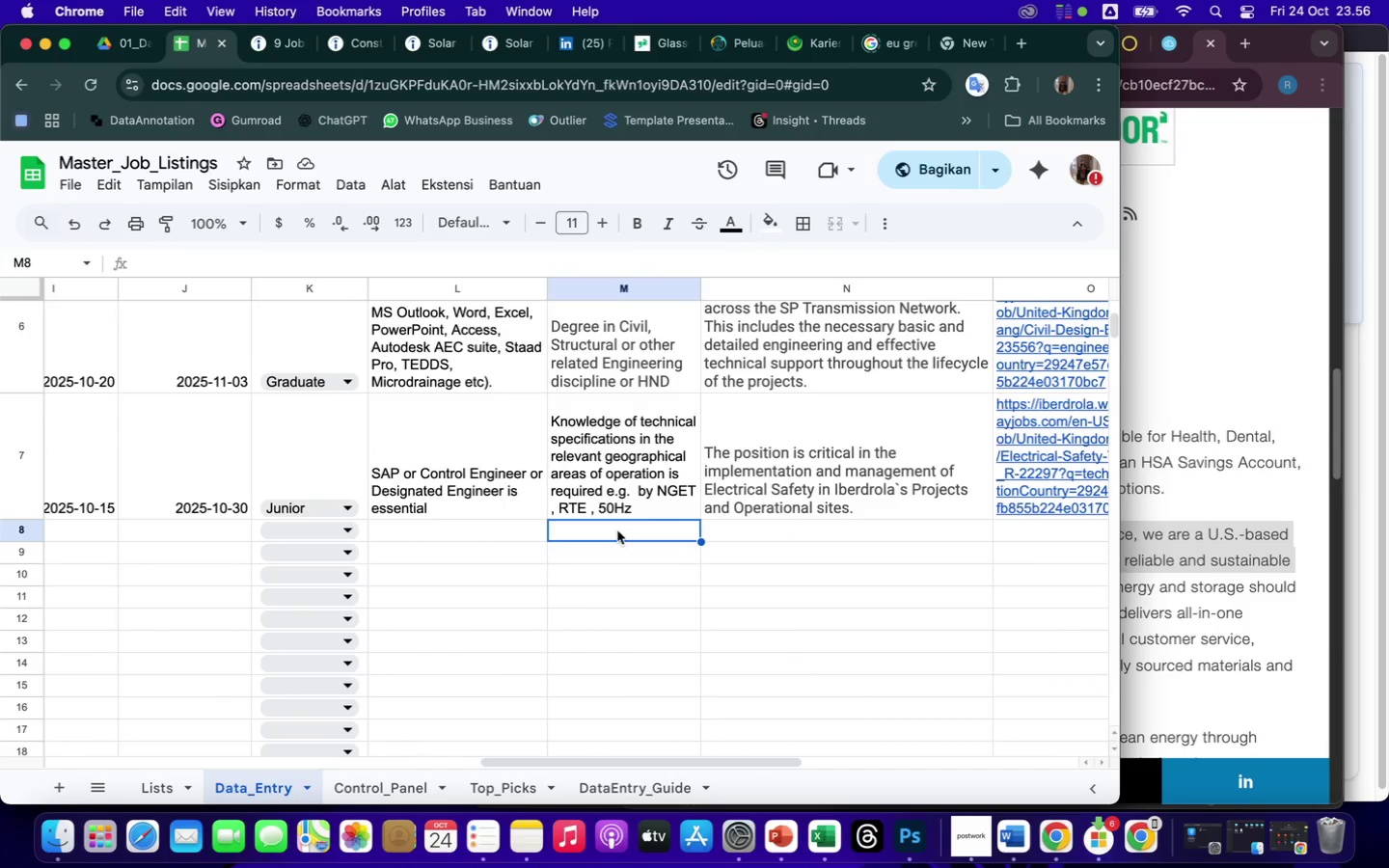 
key(ArrowRight)
 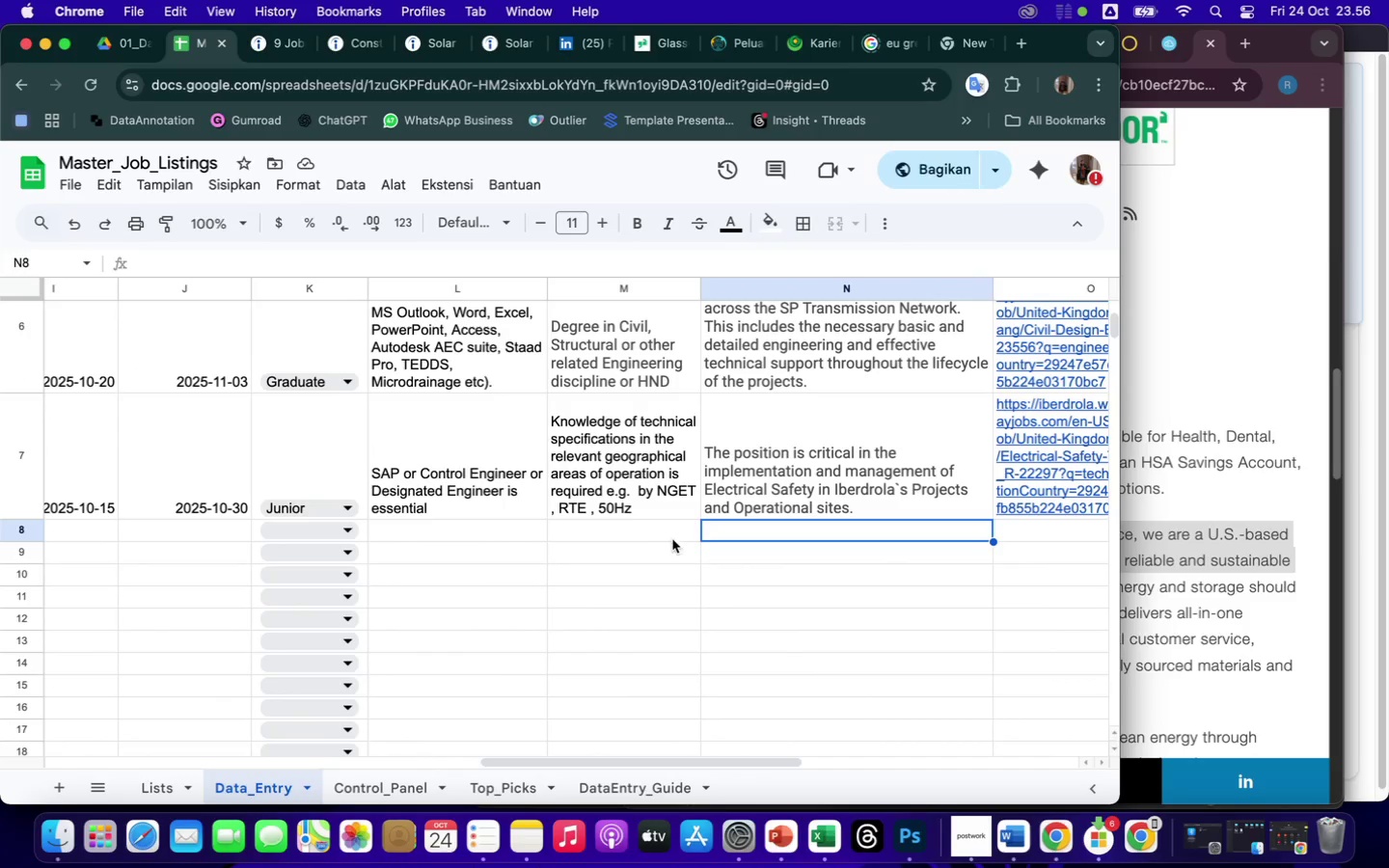 
left_click([740, 531])
 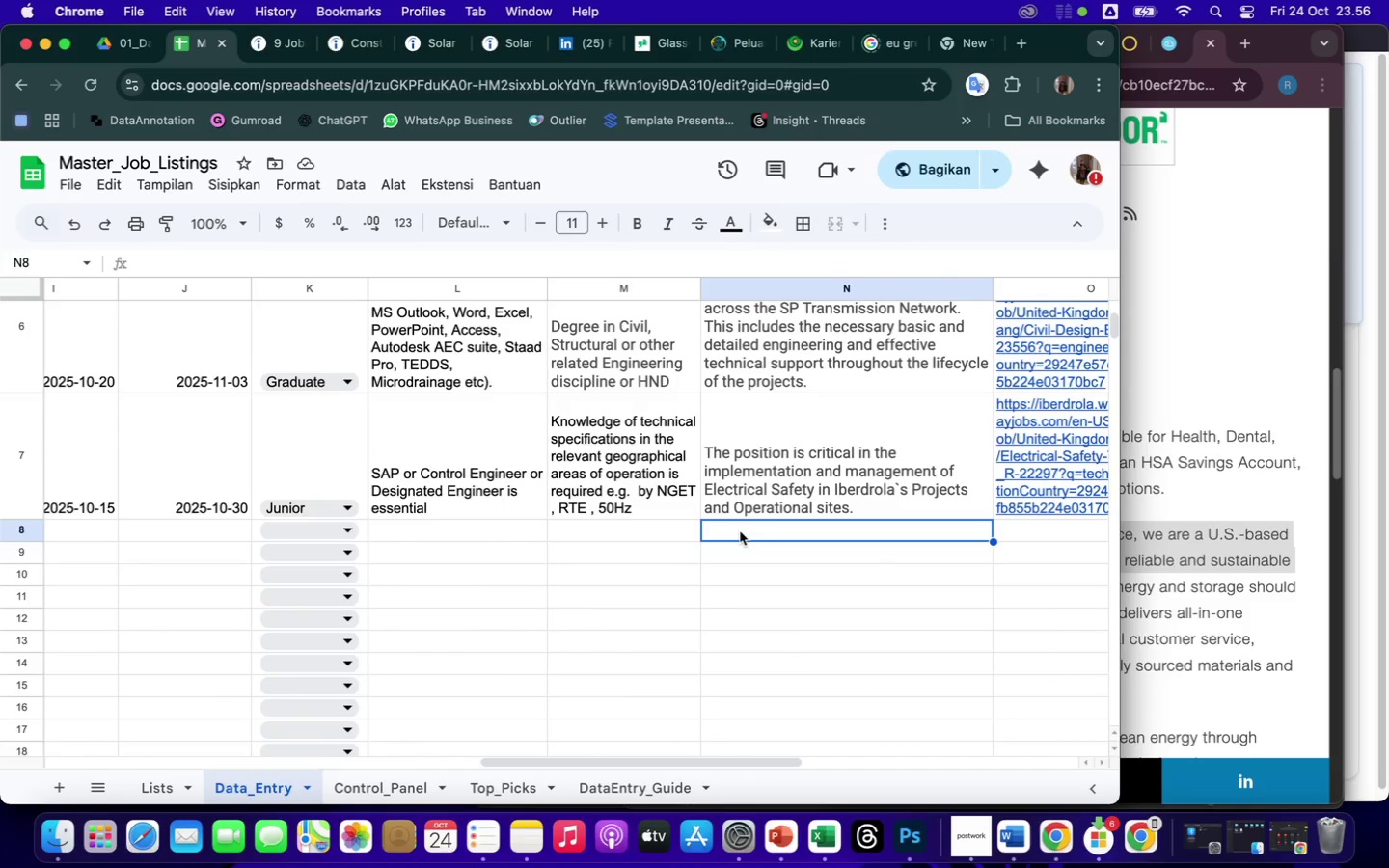 
right_click([740, 531])
 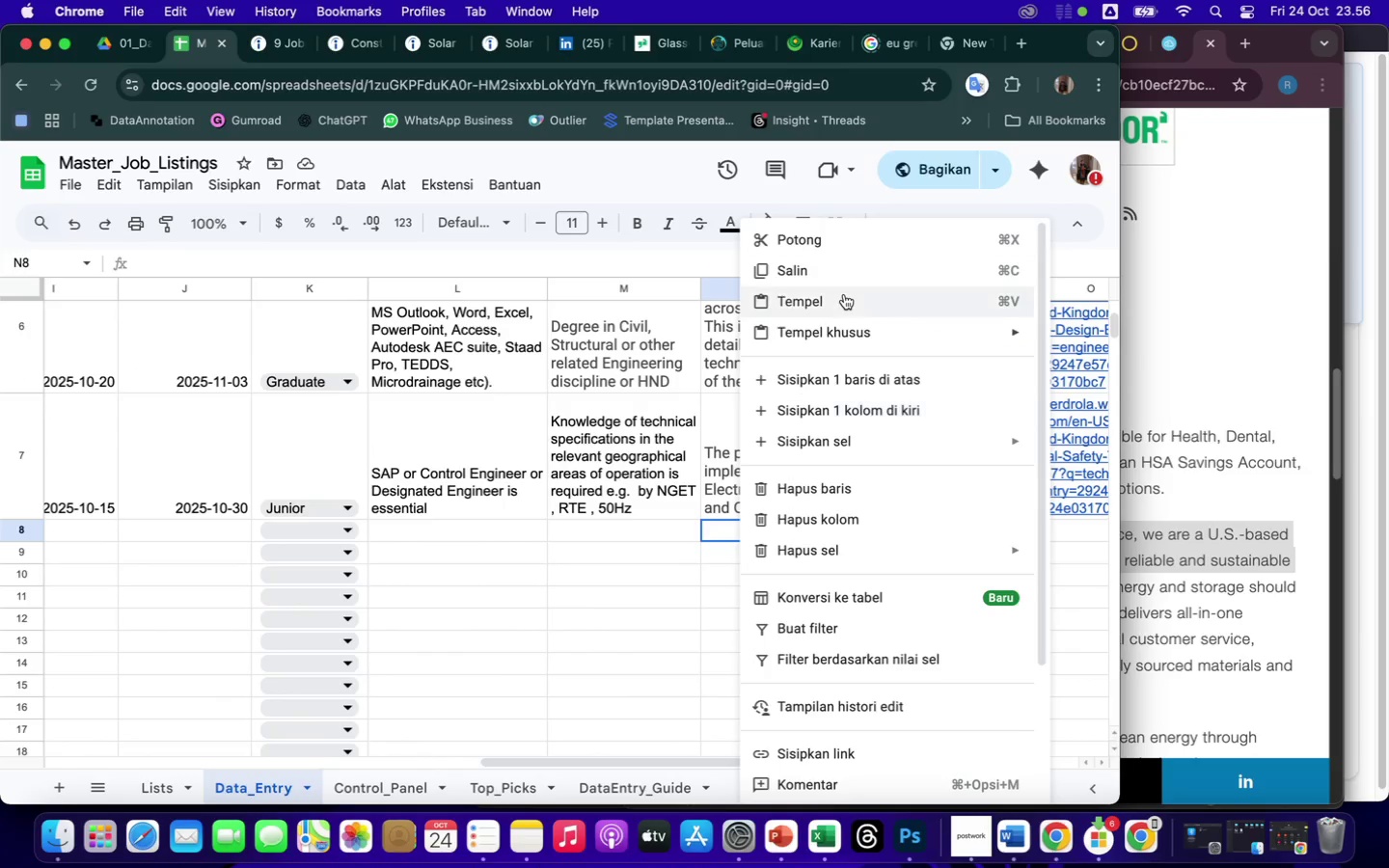 
left_click([828, 305])
 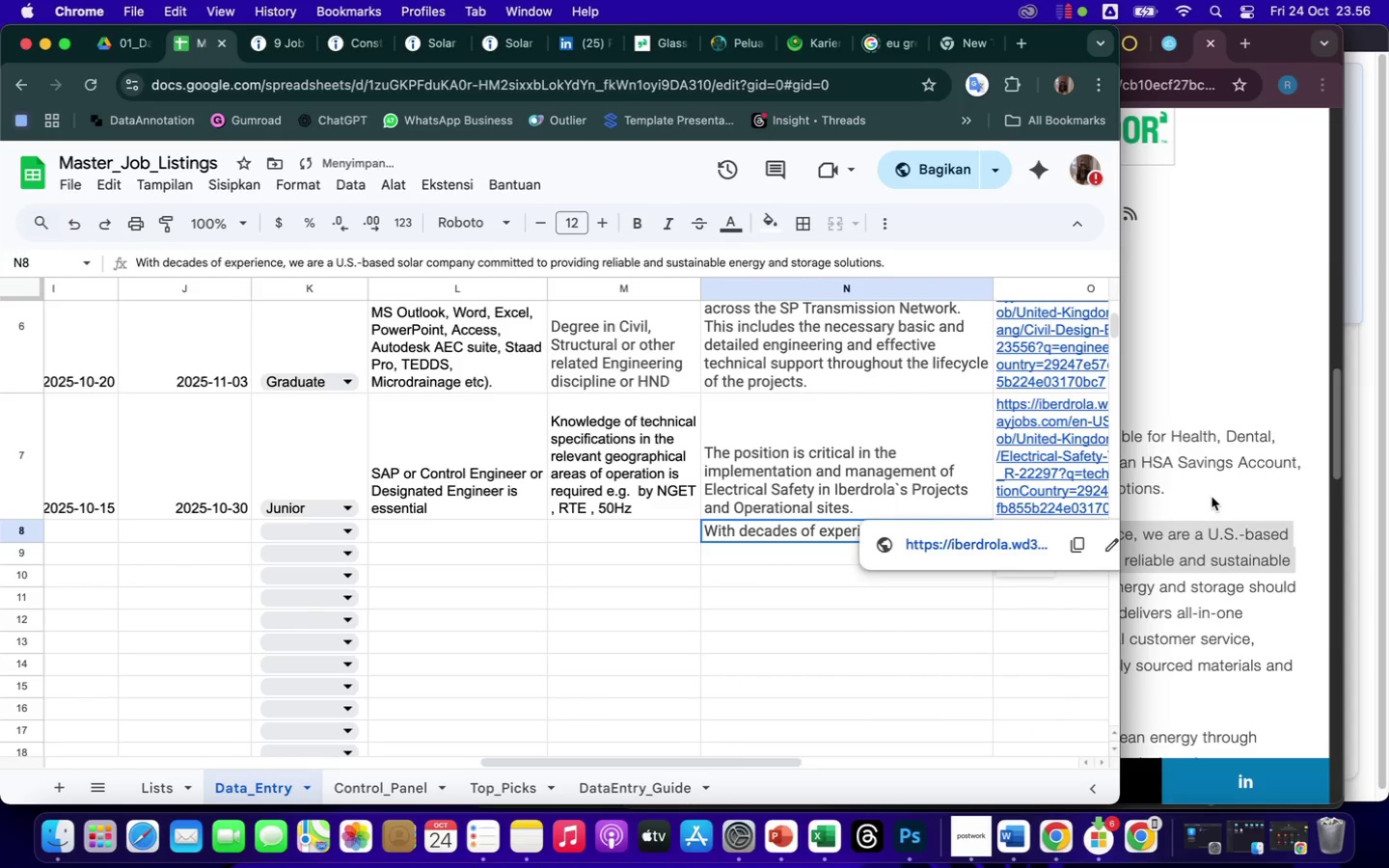 
left_click([1208, 498])
 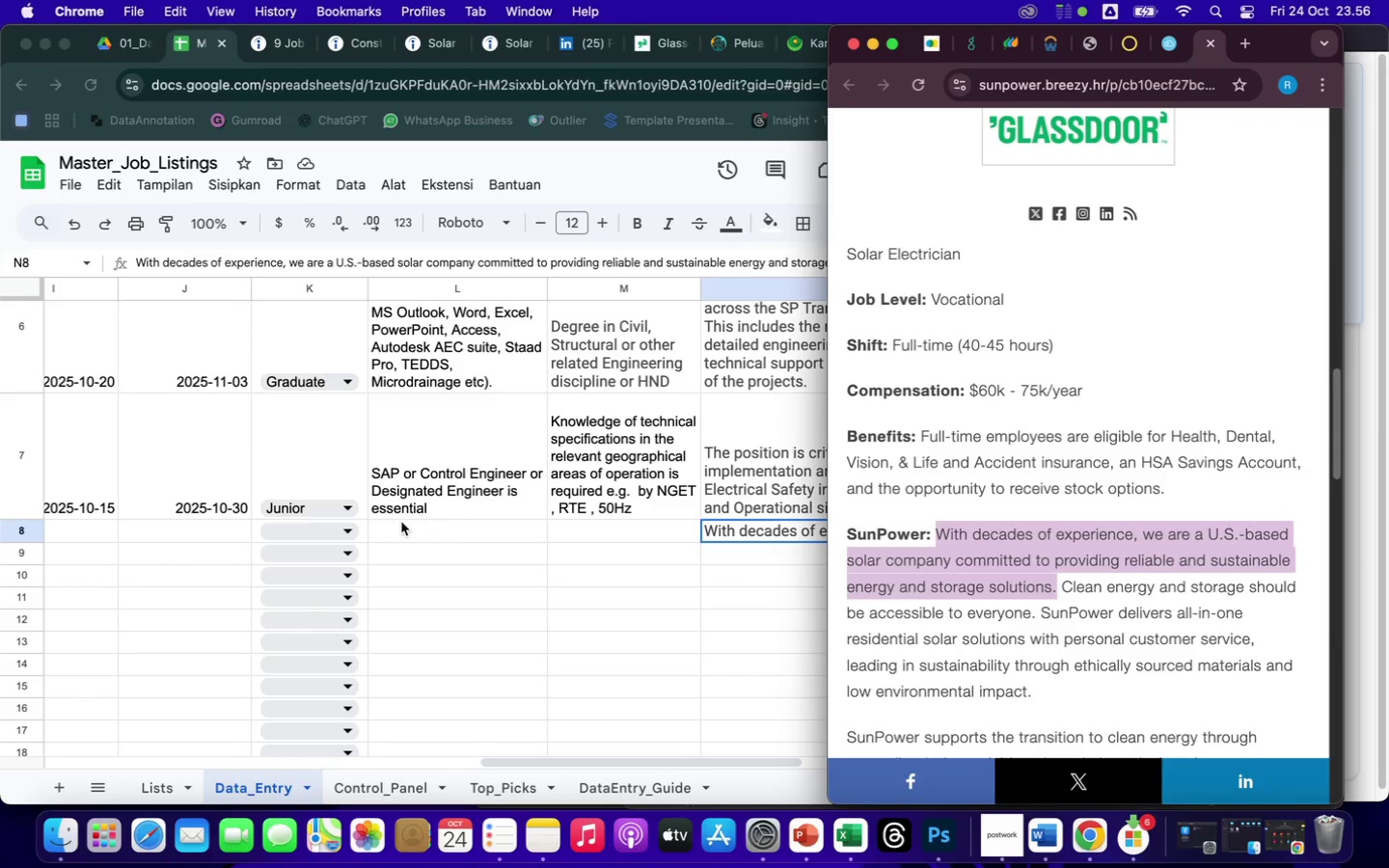 
wait(5.59)
 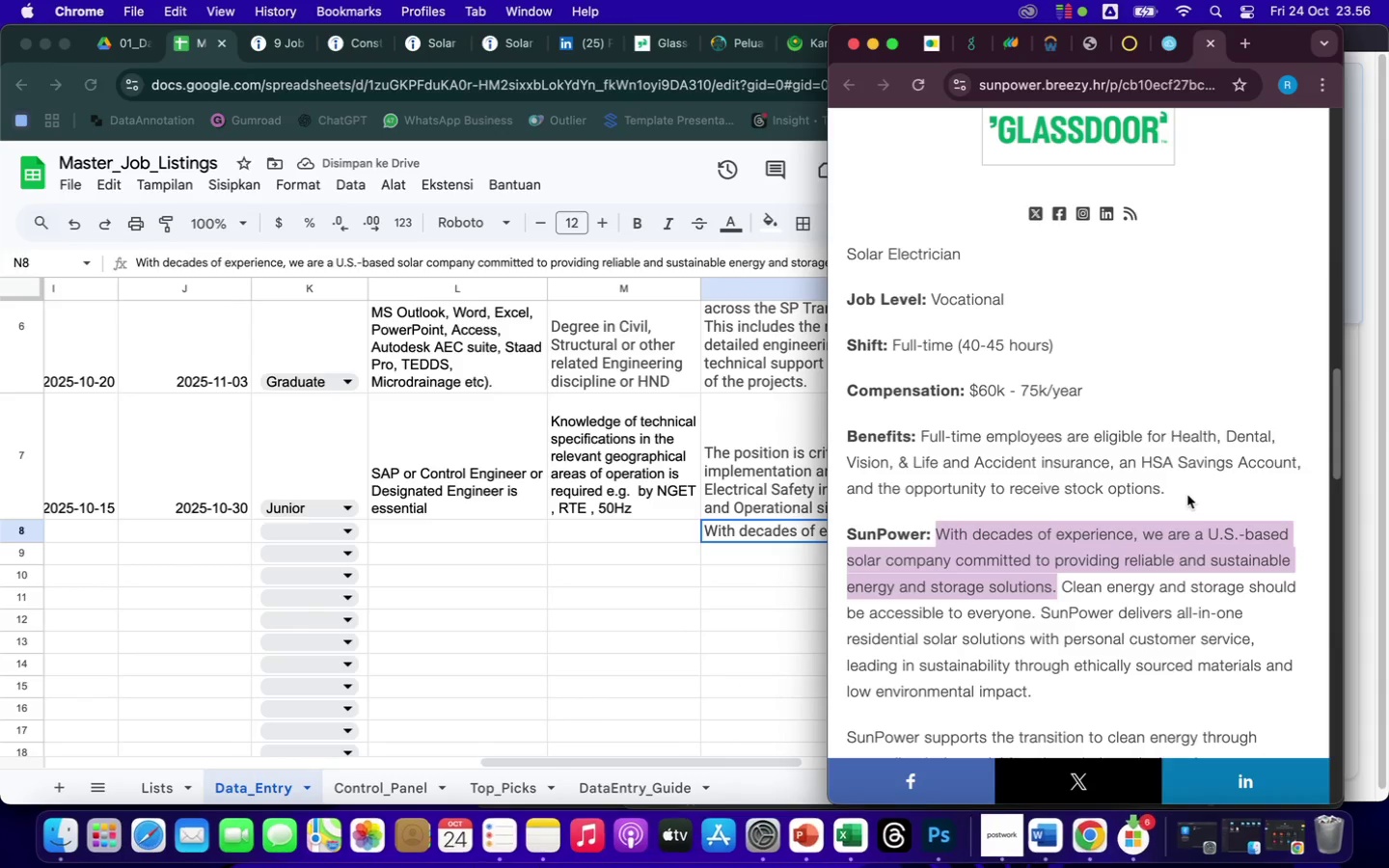 
left_click([348, 531])
 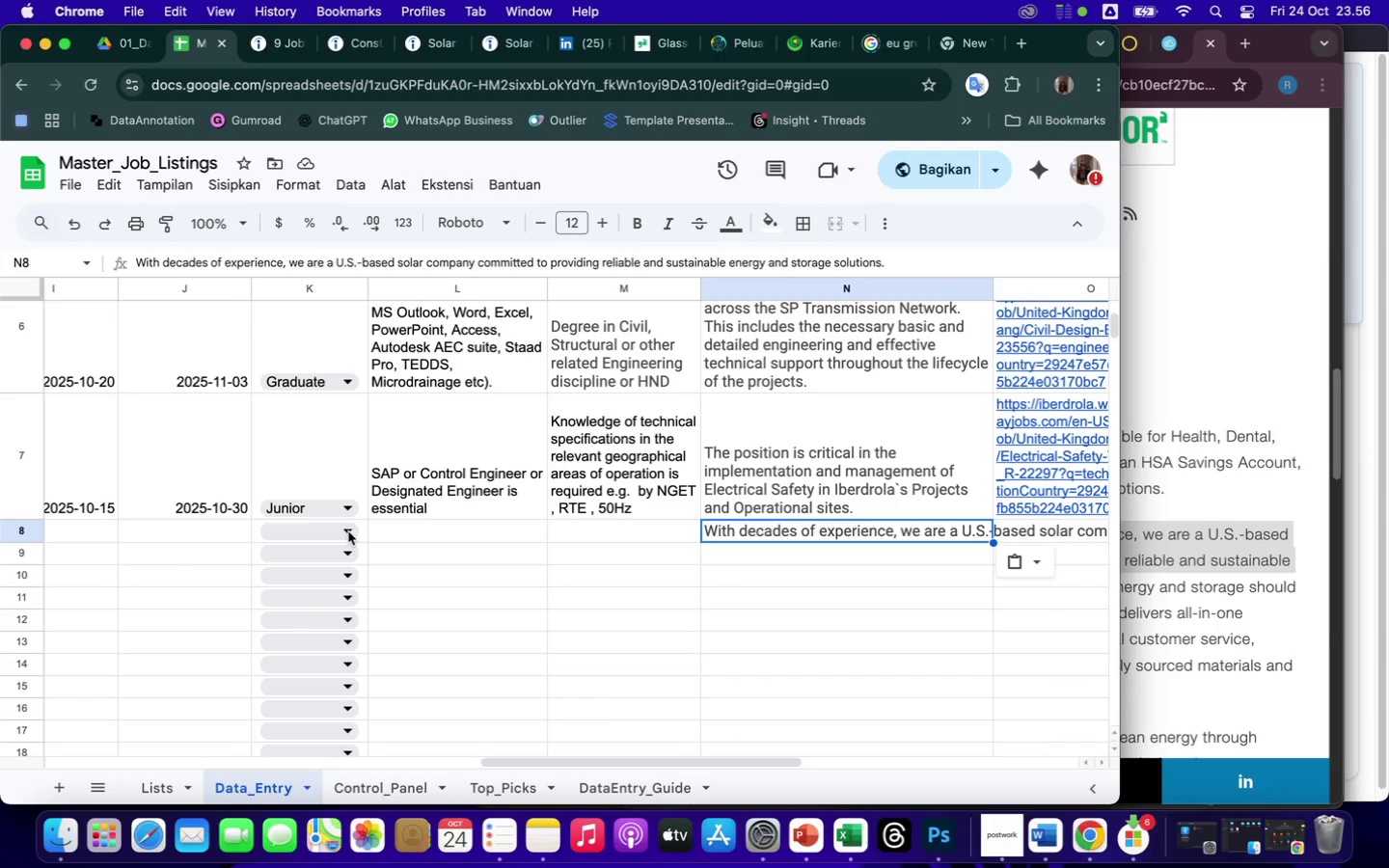 
left_click([348, 531])
 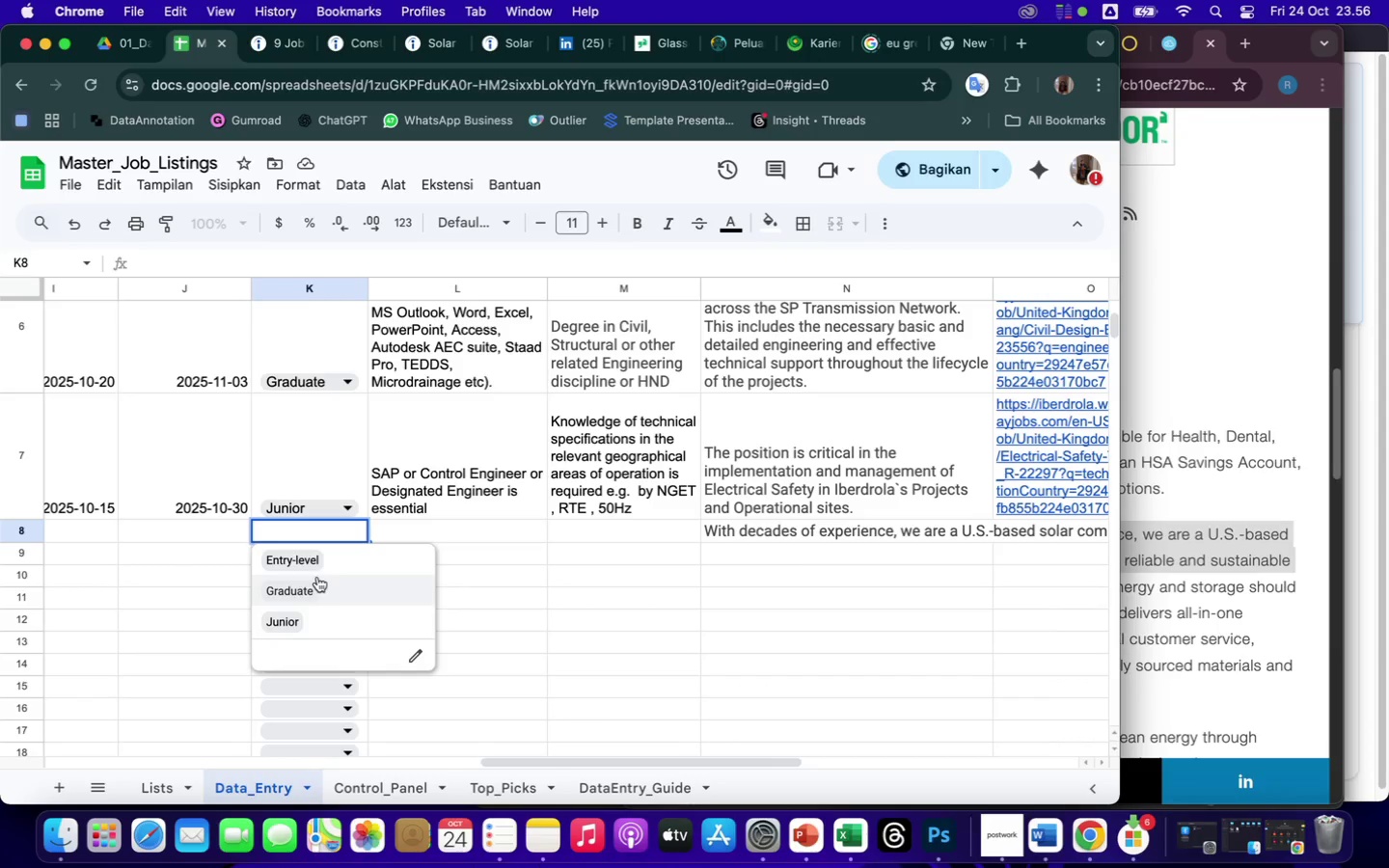 
left_click([286, 620])
 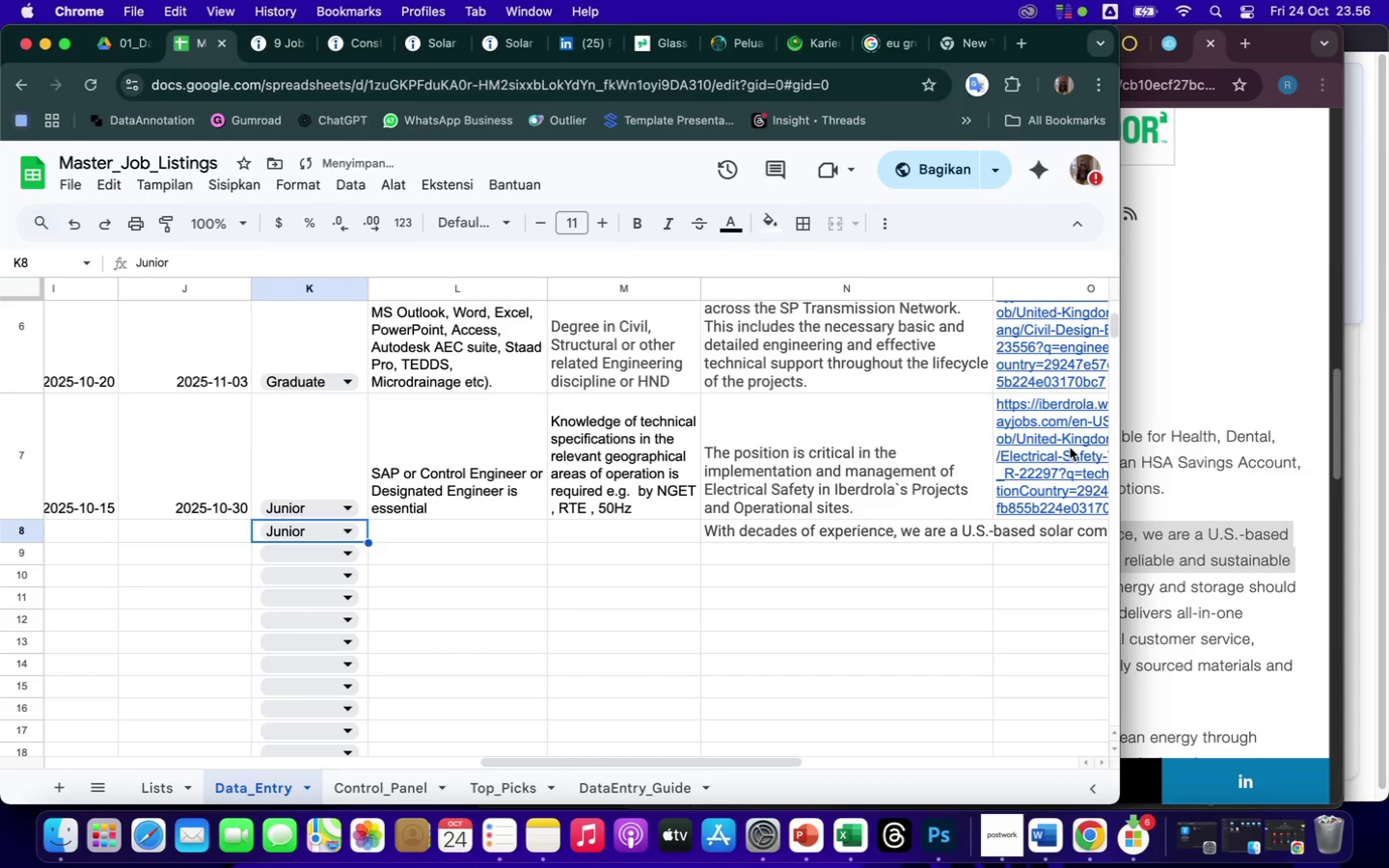 
left_click([1186, 398])
 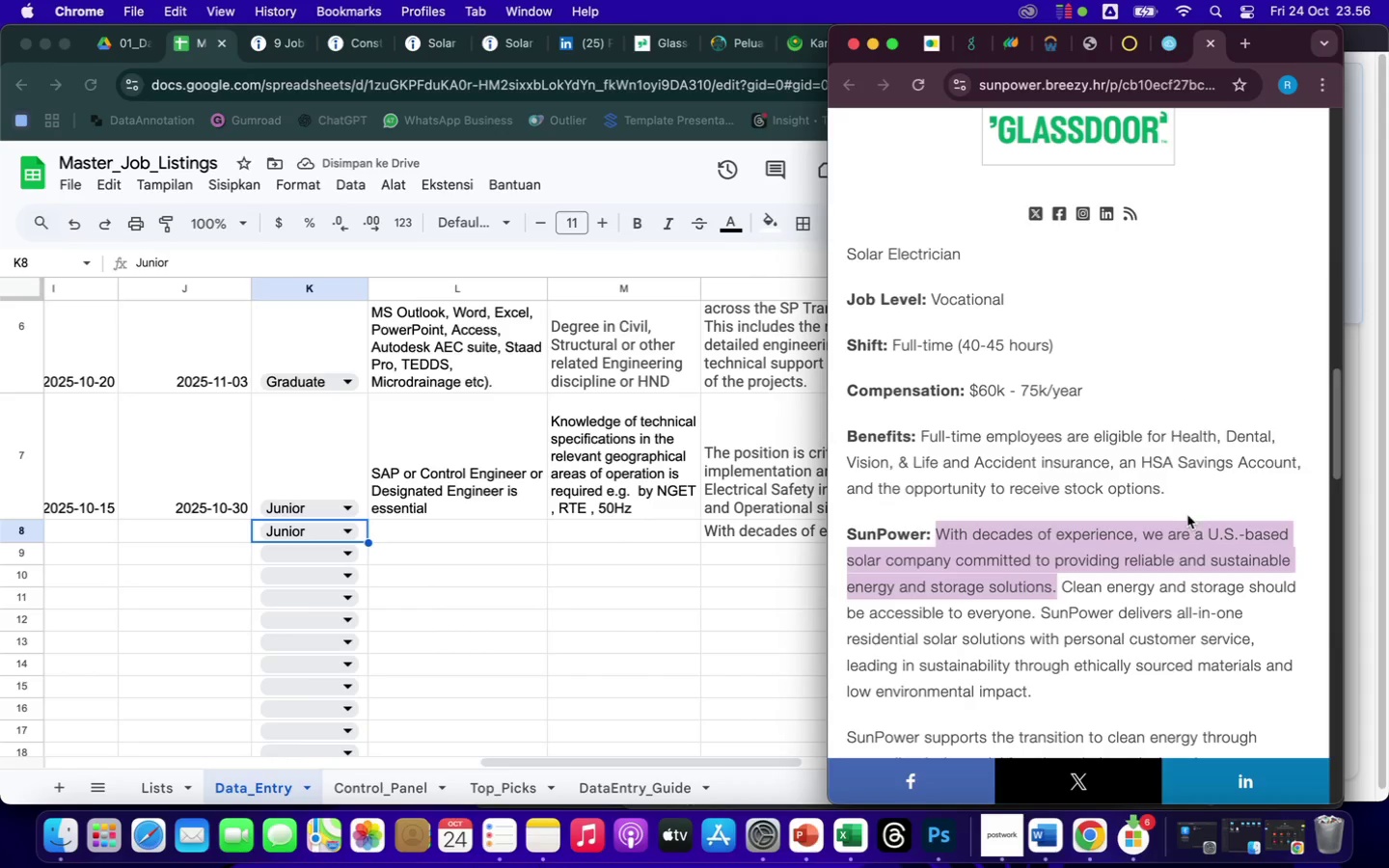 
scroll: coordinate [1176, 561], scroll_direction: down, amount: 63.0
 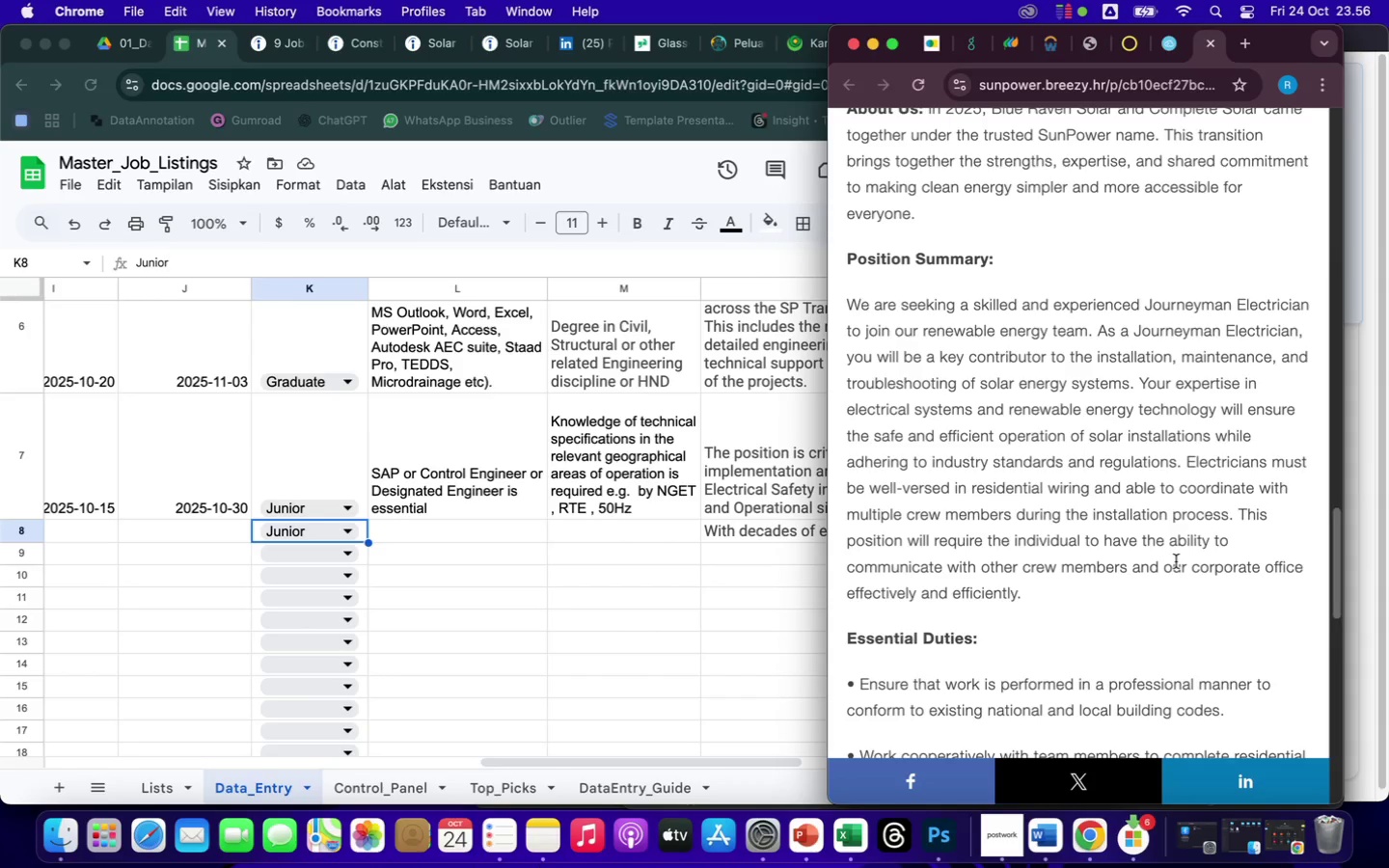 
wait(11.21)
 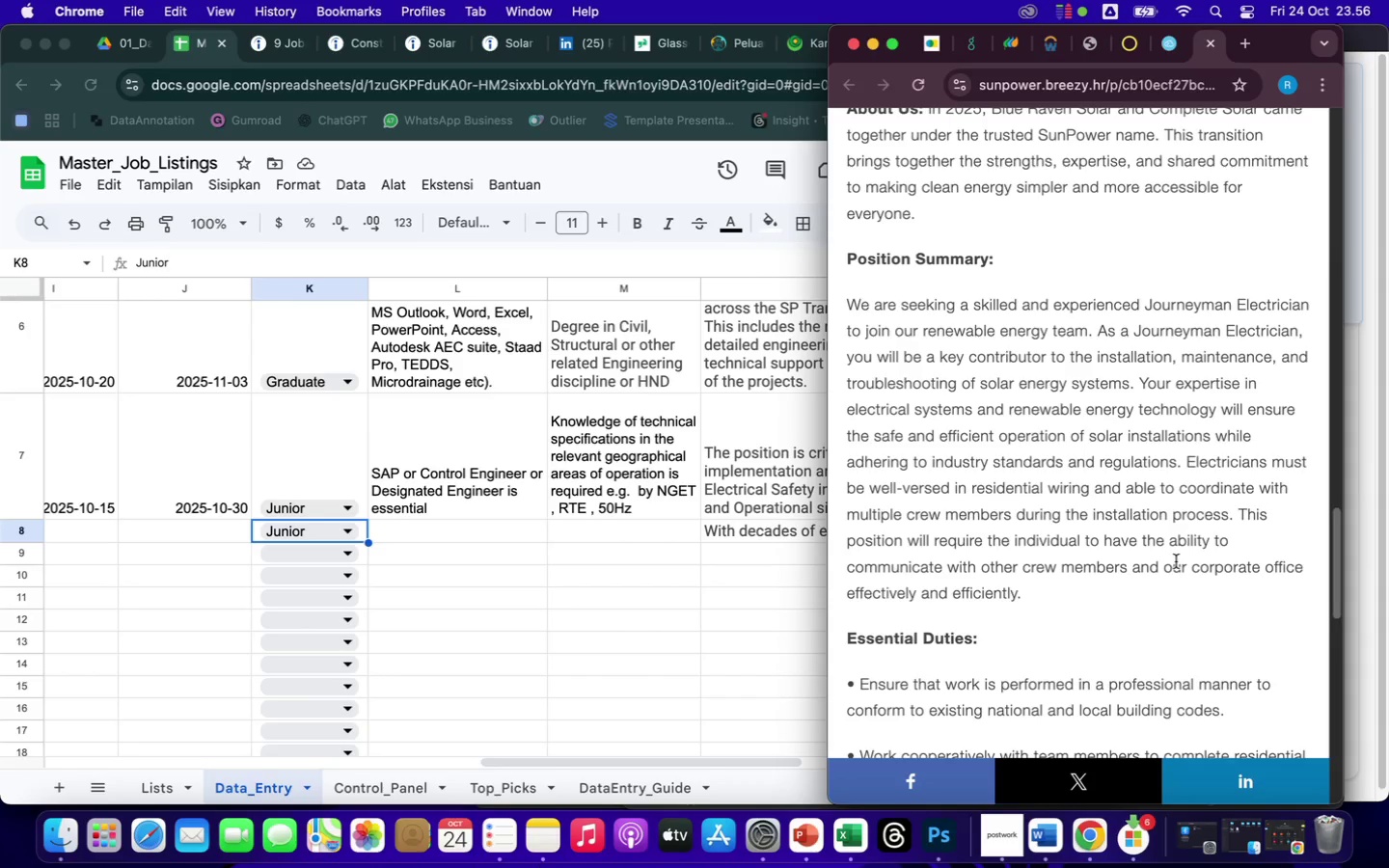 
scroll: coordinate [1202, 658], scroll_direction: down, amount: 41.0
 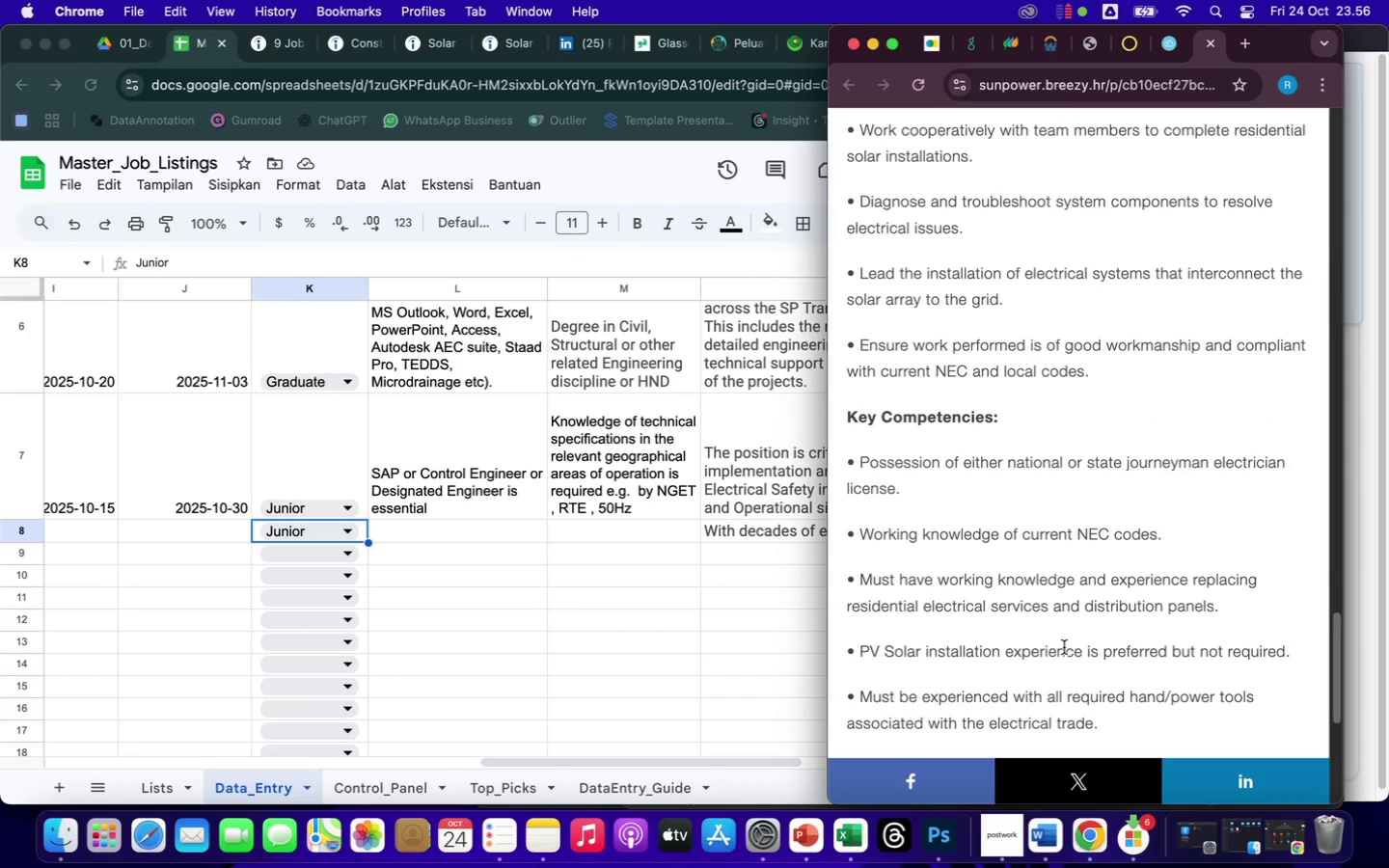 
wait(7.02)
 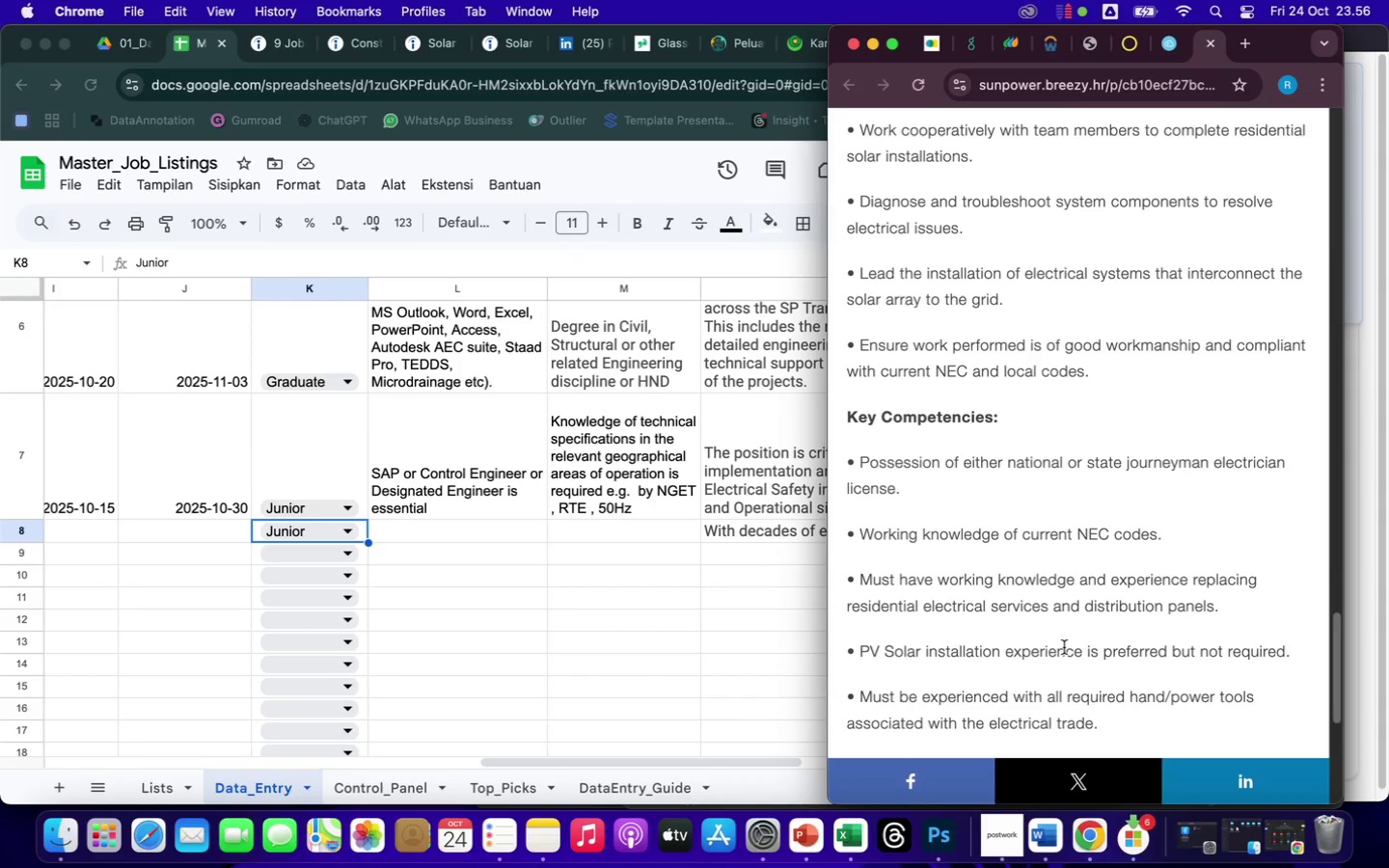 
scroll: coordinate [1074, 632], scroll_direction: down, amount: 10.0
 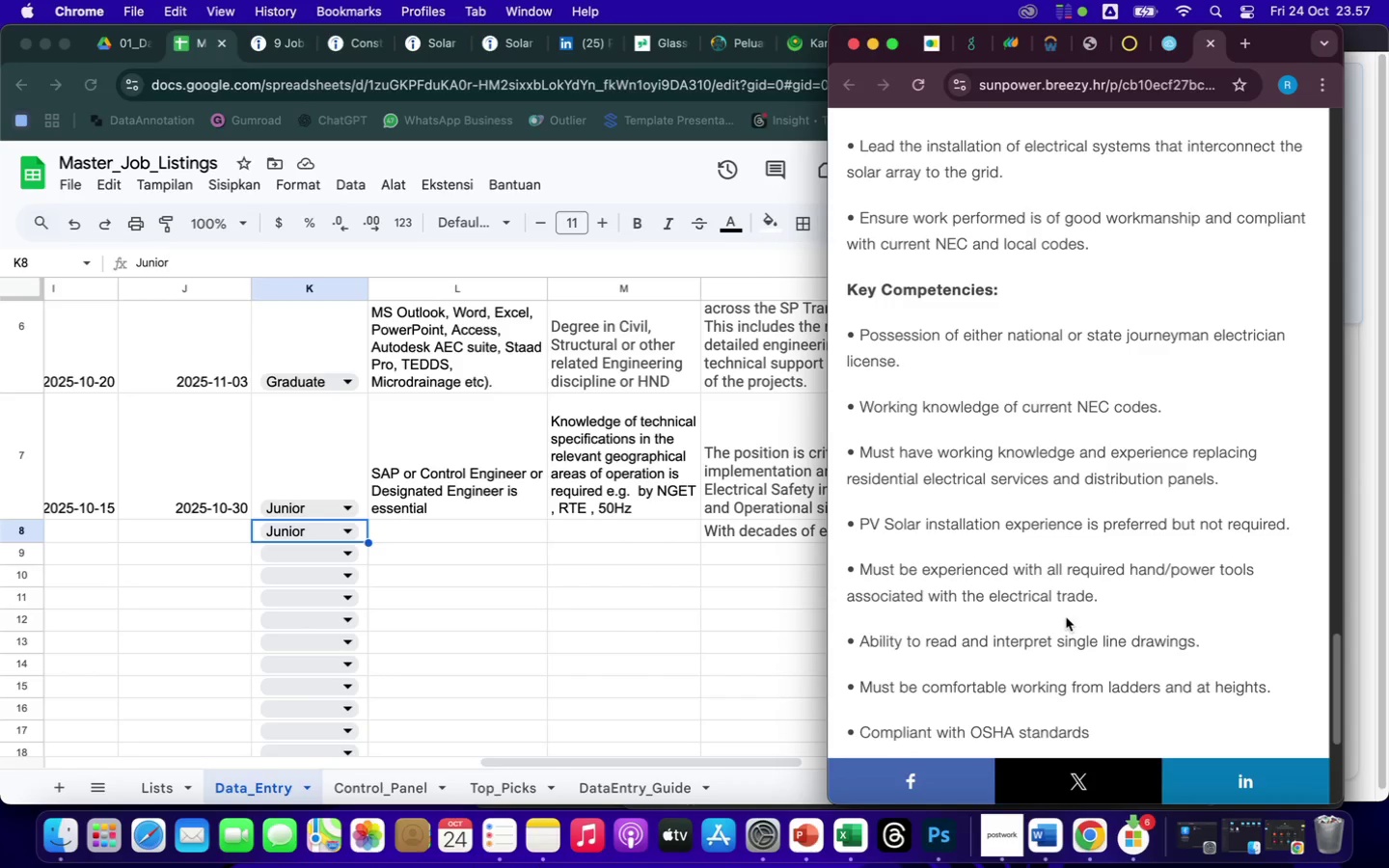 
wait(7.46)
 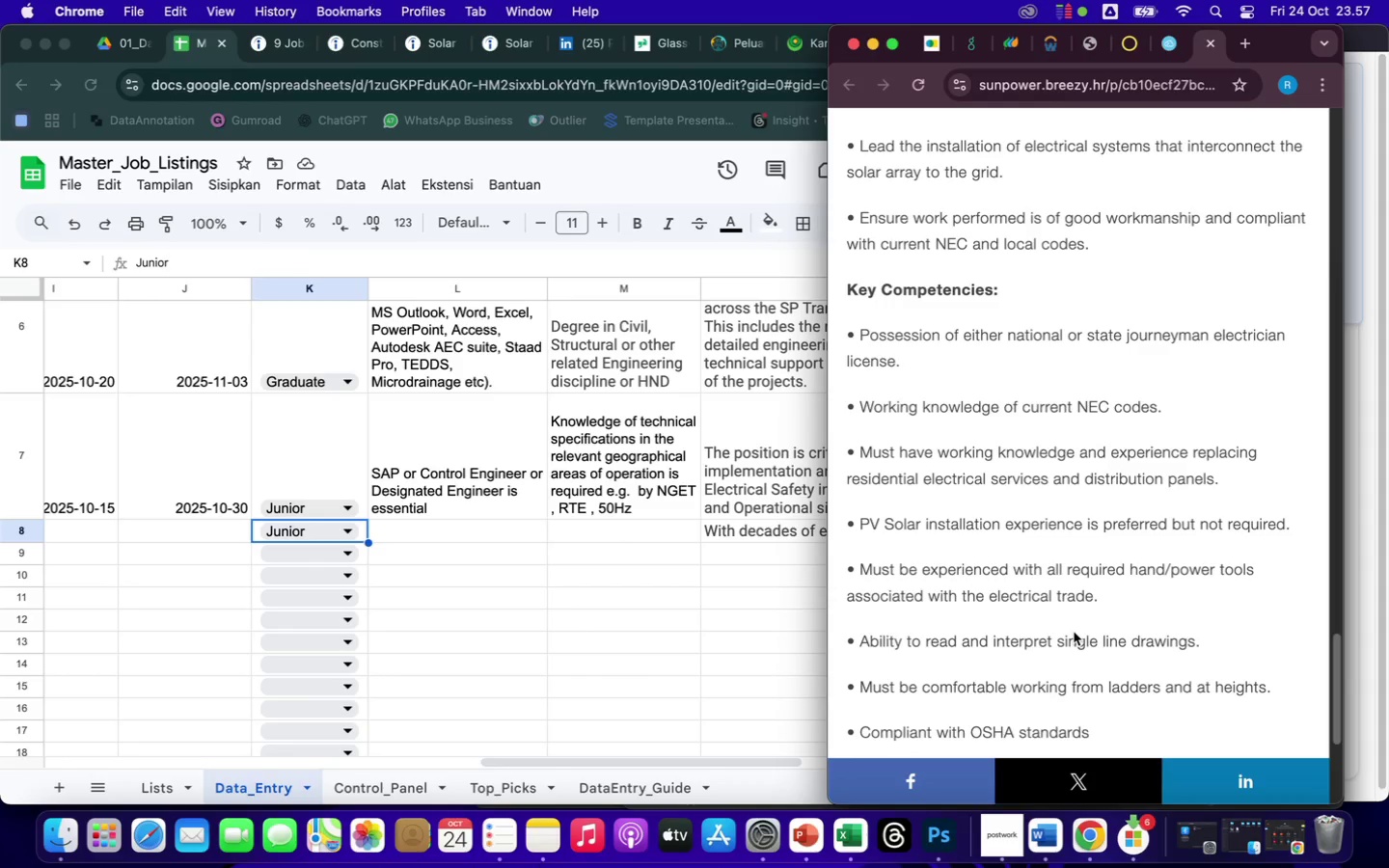 
scroll: coordinate [1084, 623], scroll_direction: down, amount: 12.0
 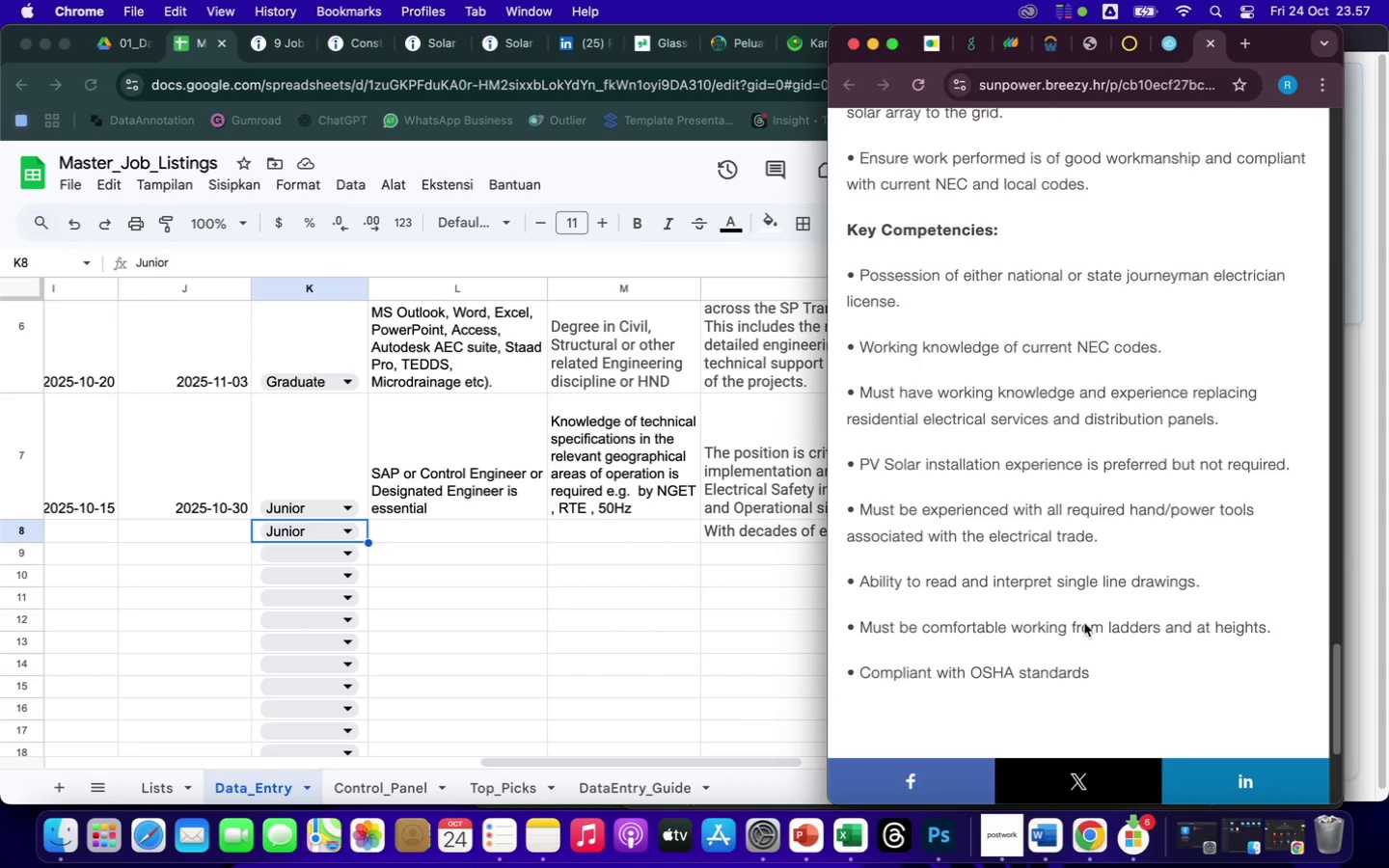 
scroll: coordinate [1084, 623], scroll_direction: up, amount: 4.0
 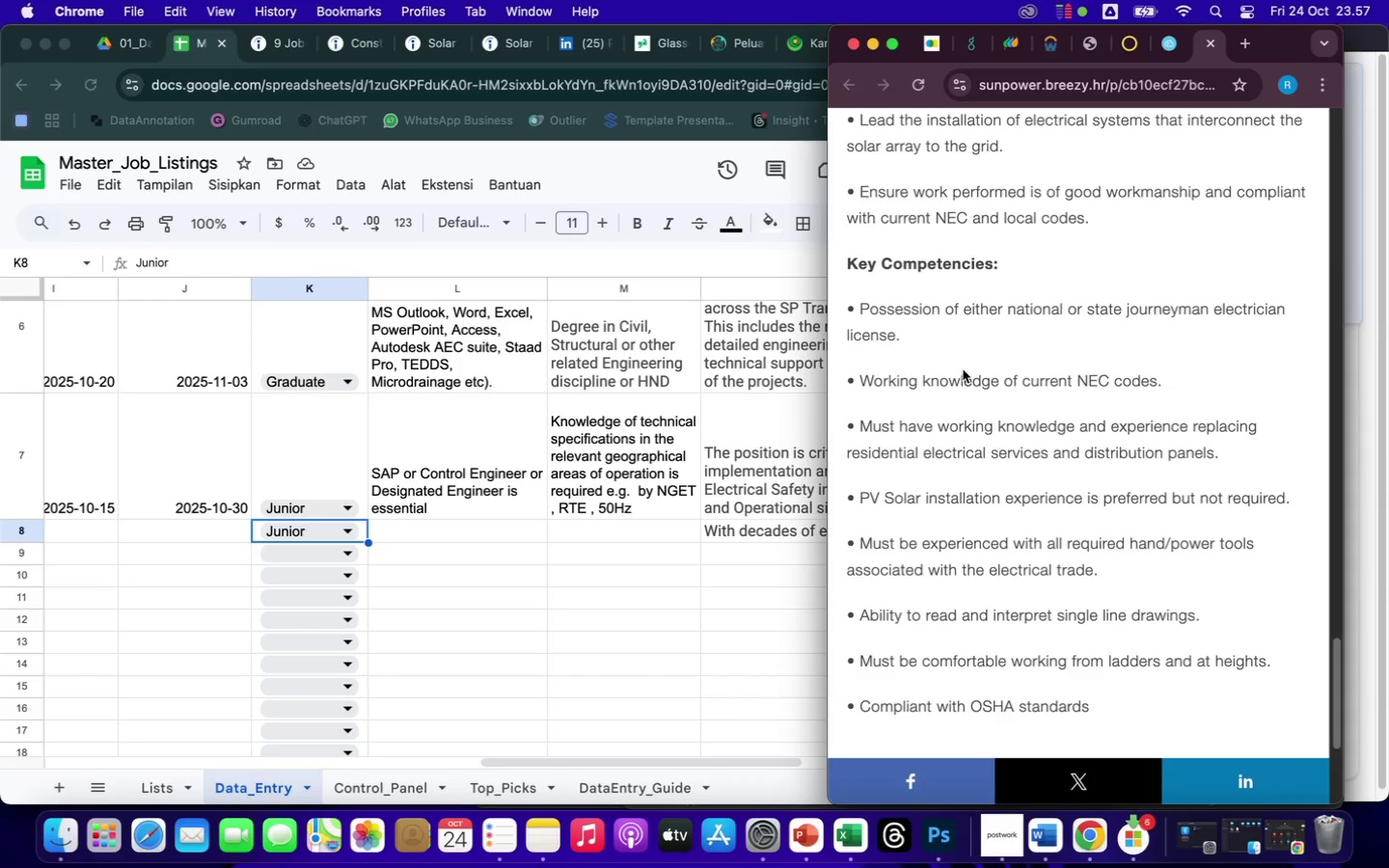 
wait(7.47)
 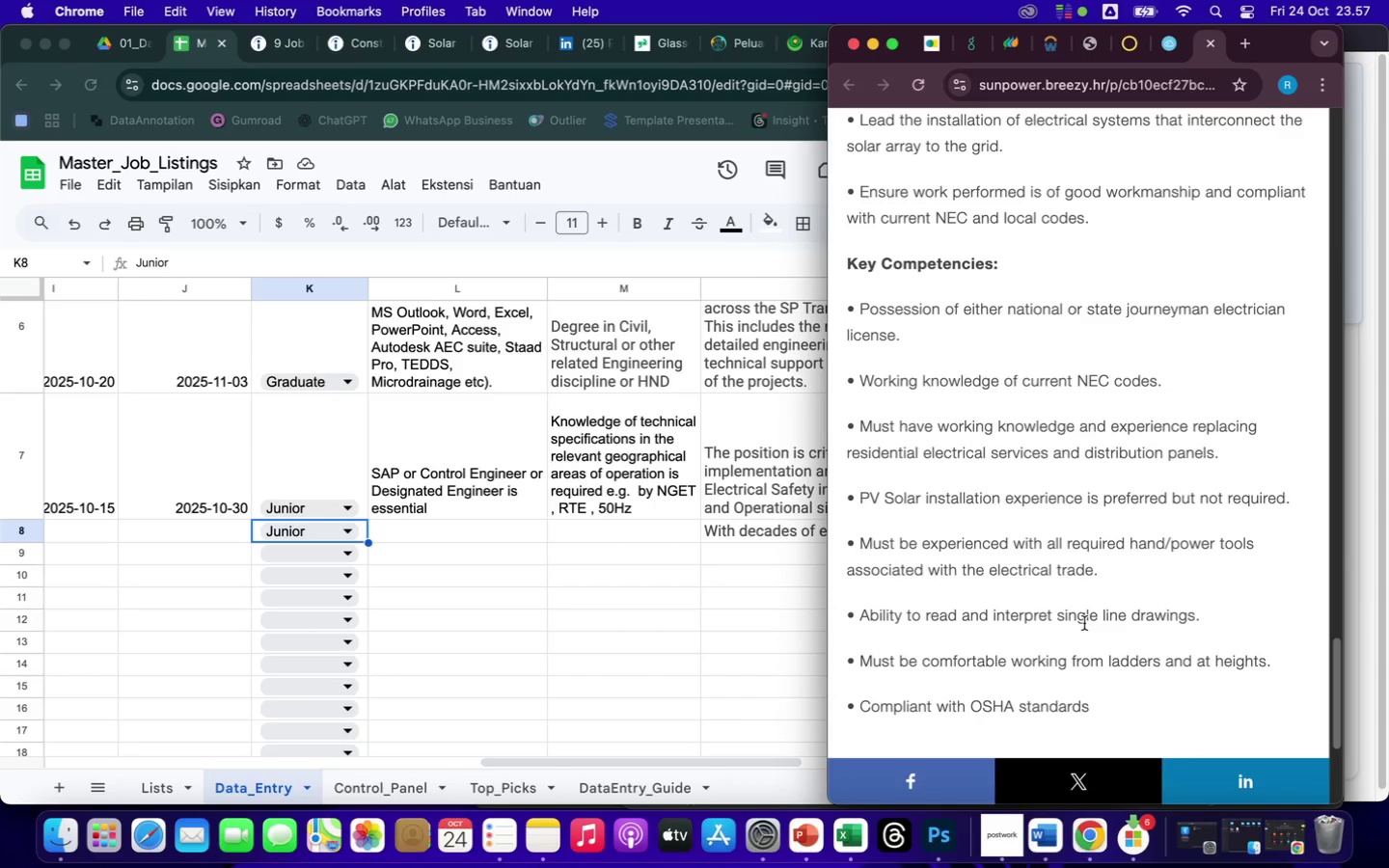 
left_click([952, 359])
 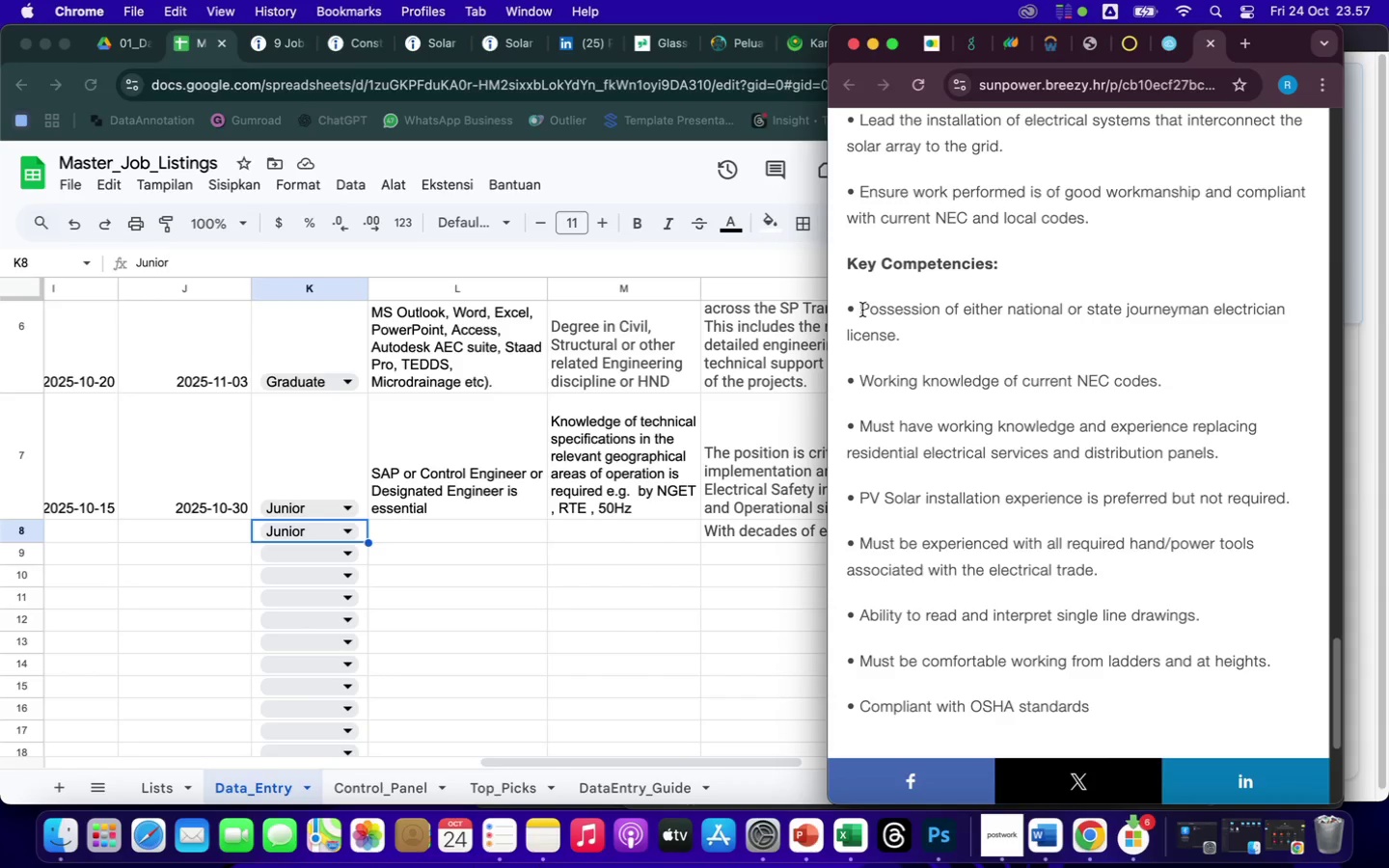 
left_click_drag(start_coordinate=[861, 309], to_coordinate=[907, 339])
 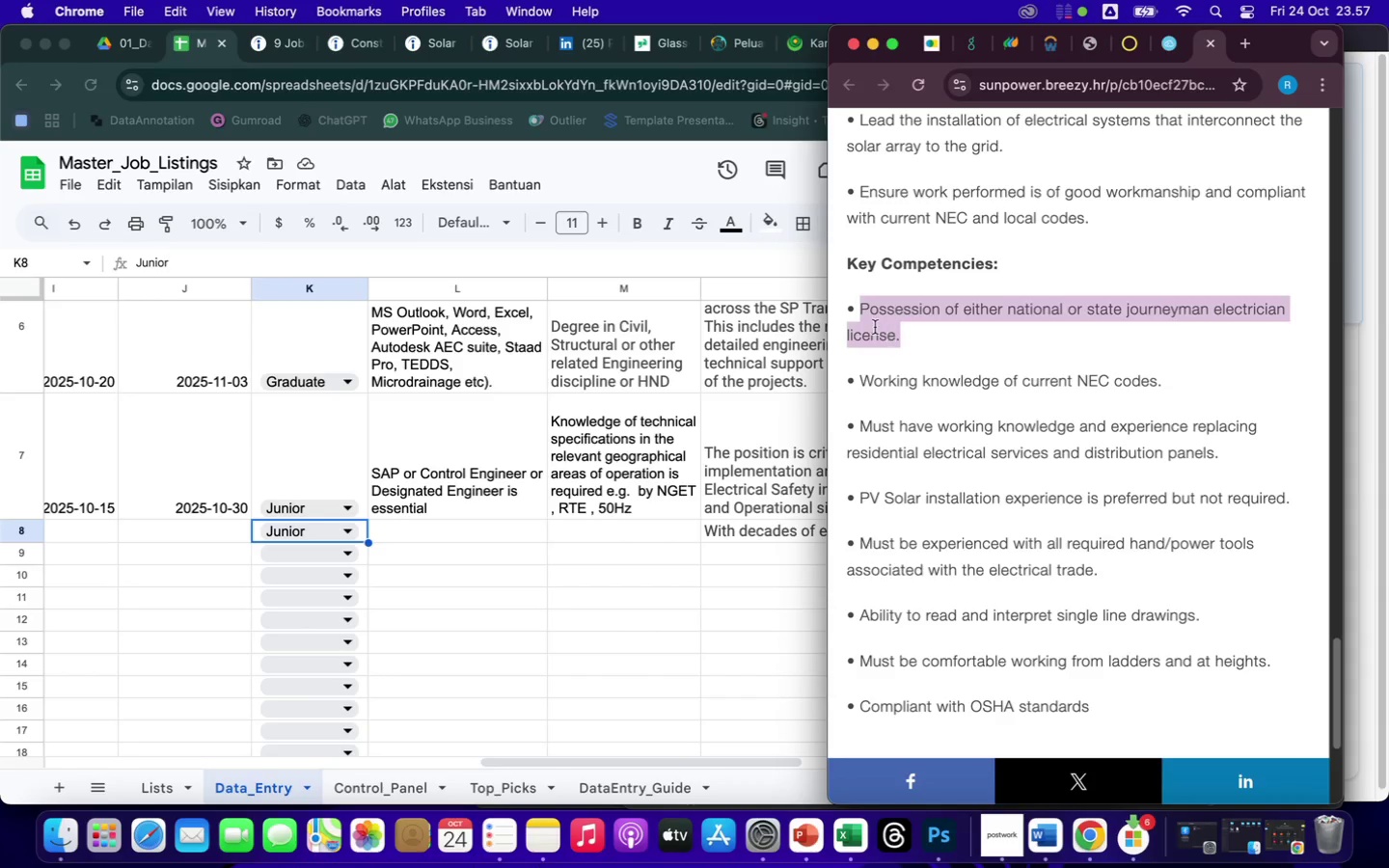 
right_click([874, 327])
 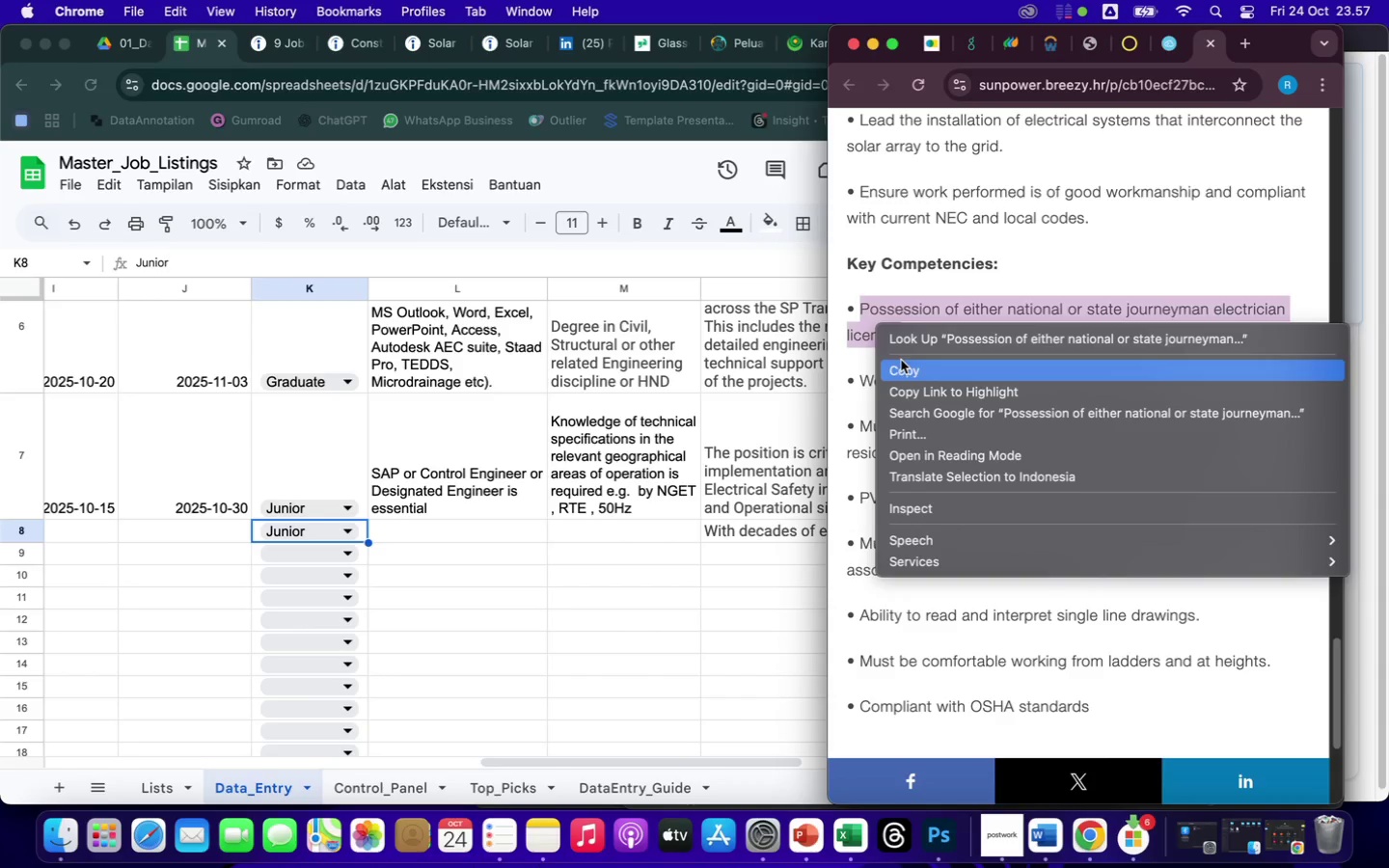 
left_click([911, 369])
 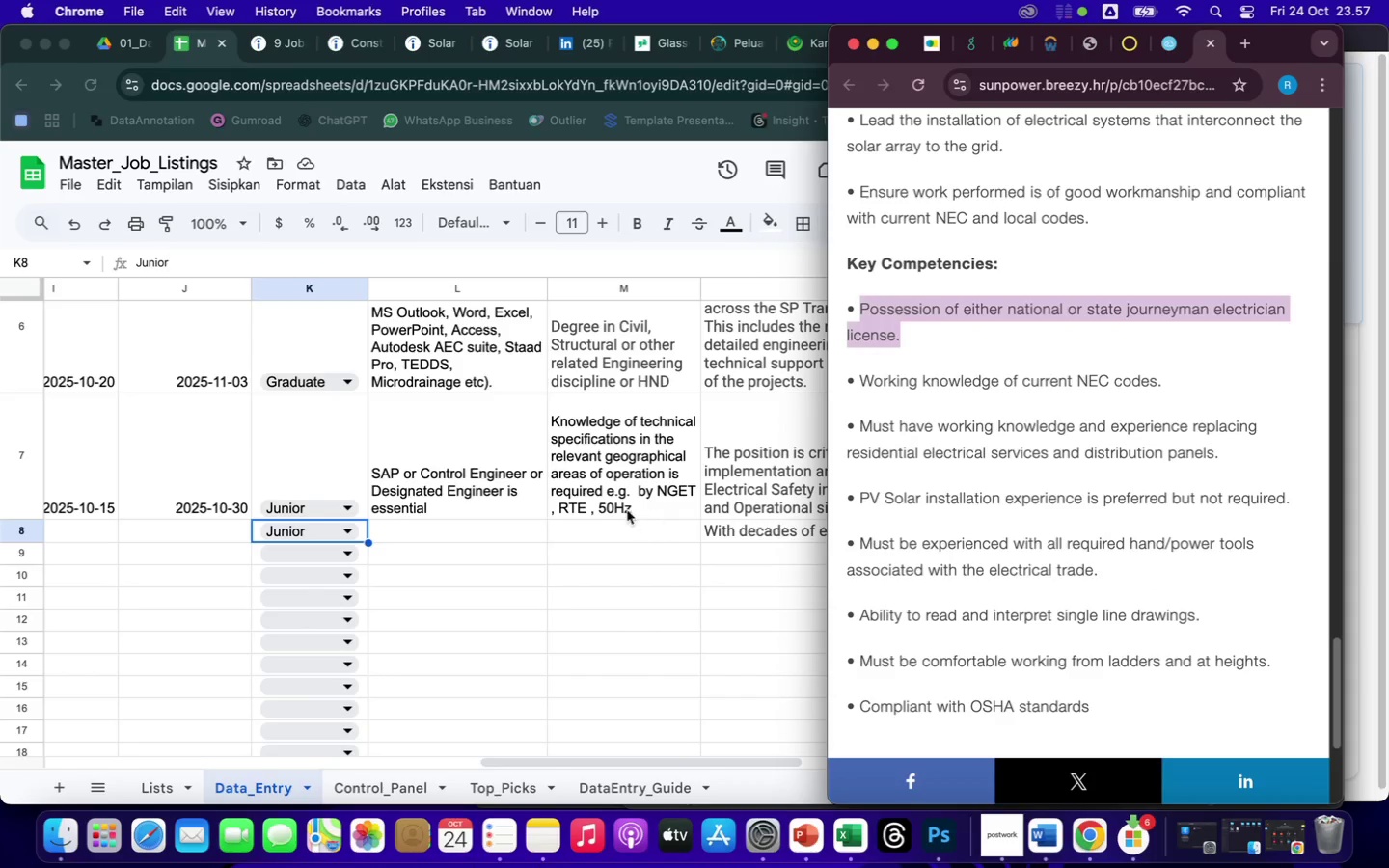 
left_click([610, 521])
 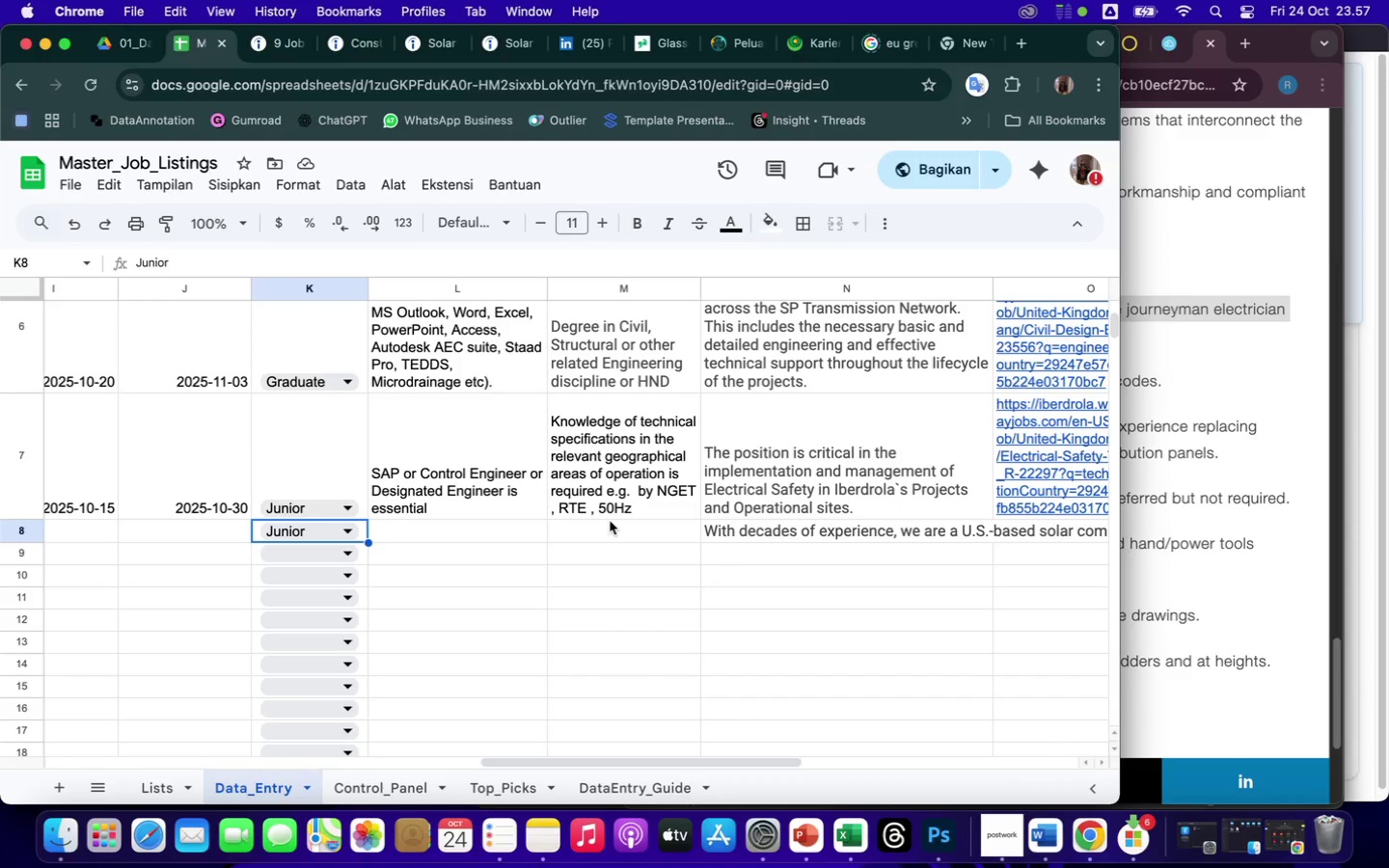 
left_click([604, 525])
 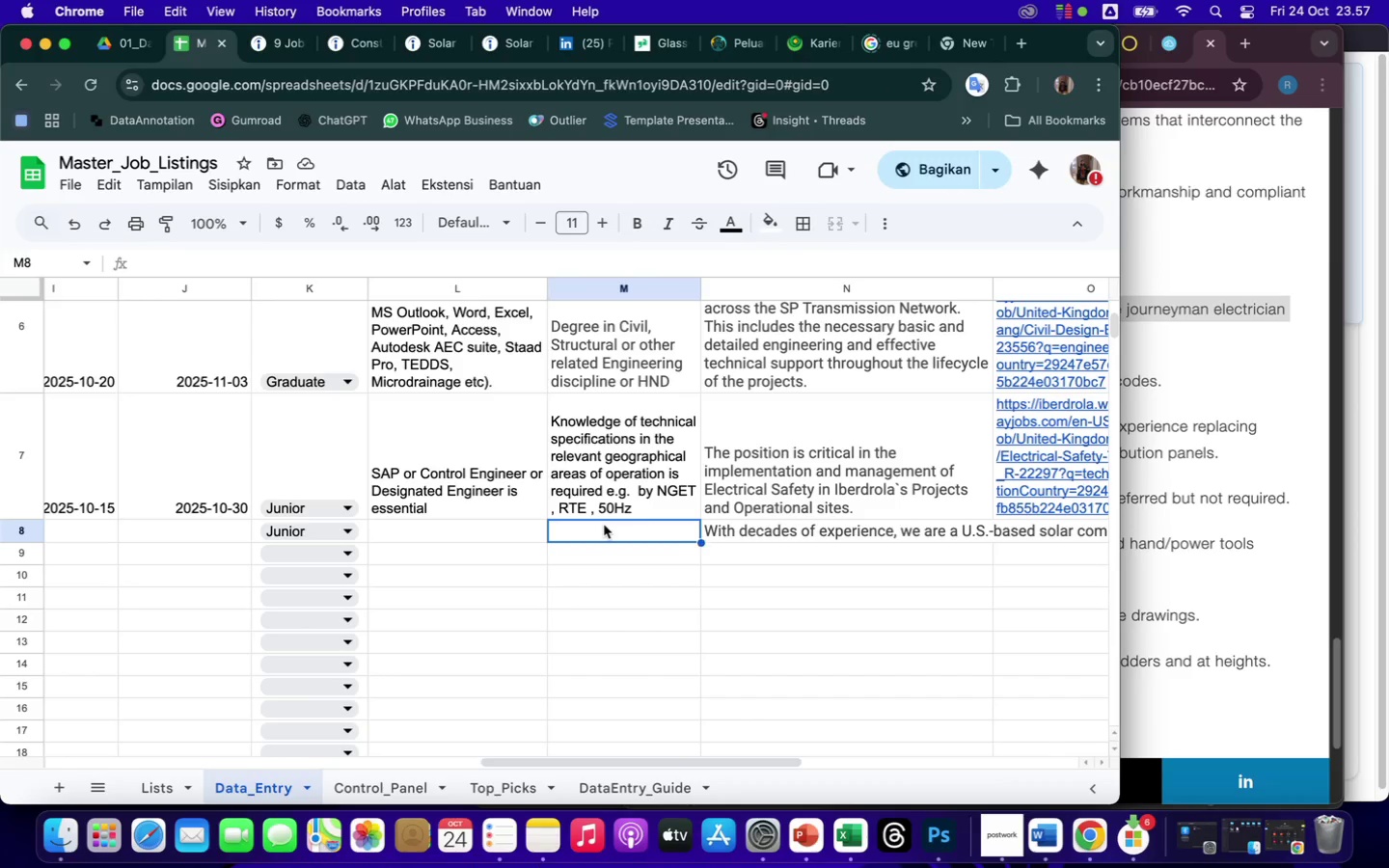 
right_click([604, 525])
 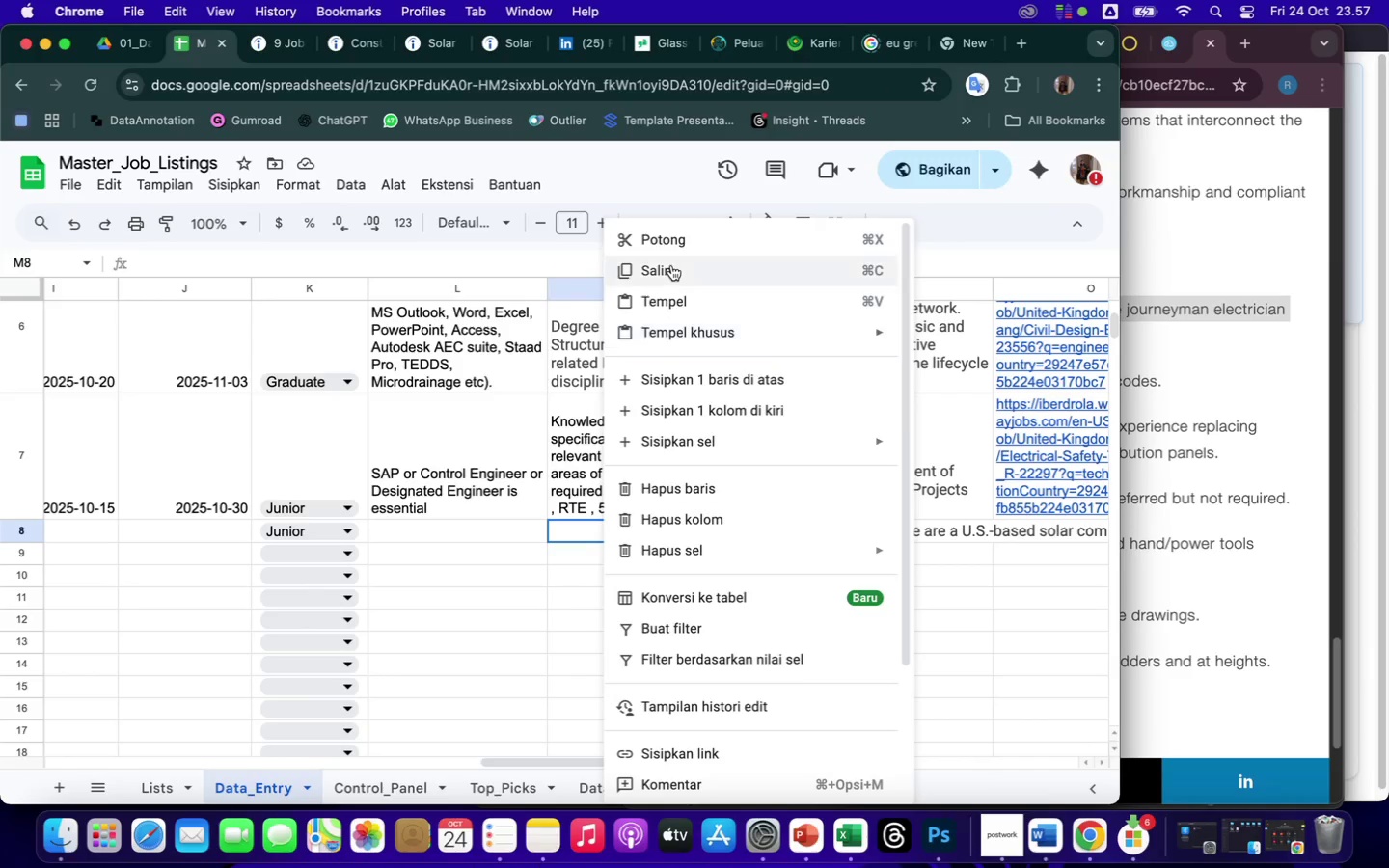 
left_click([670, 304])
 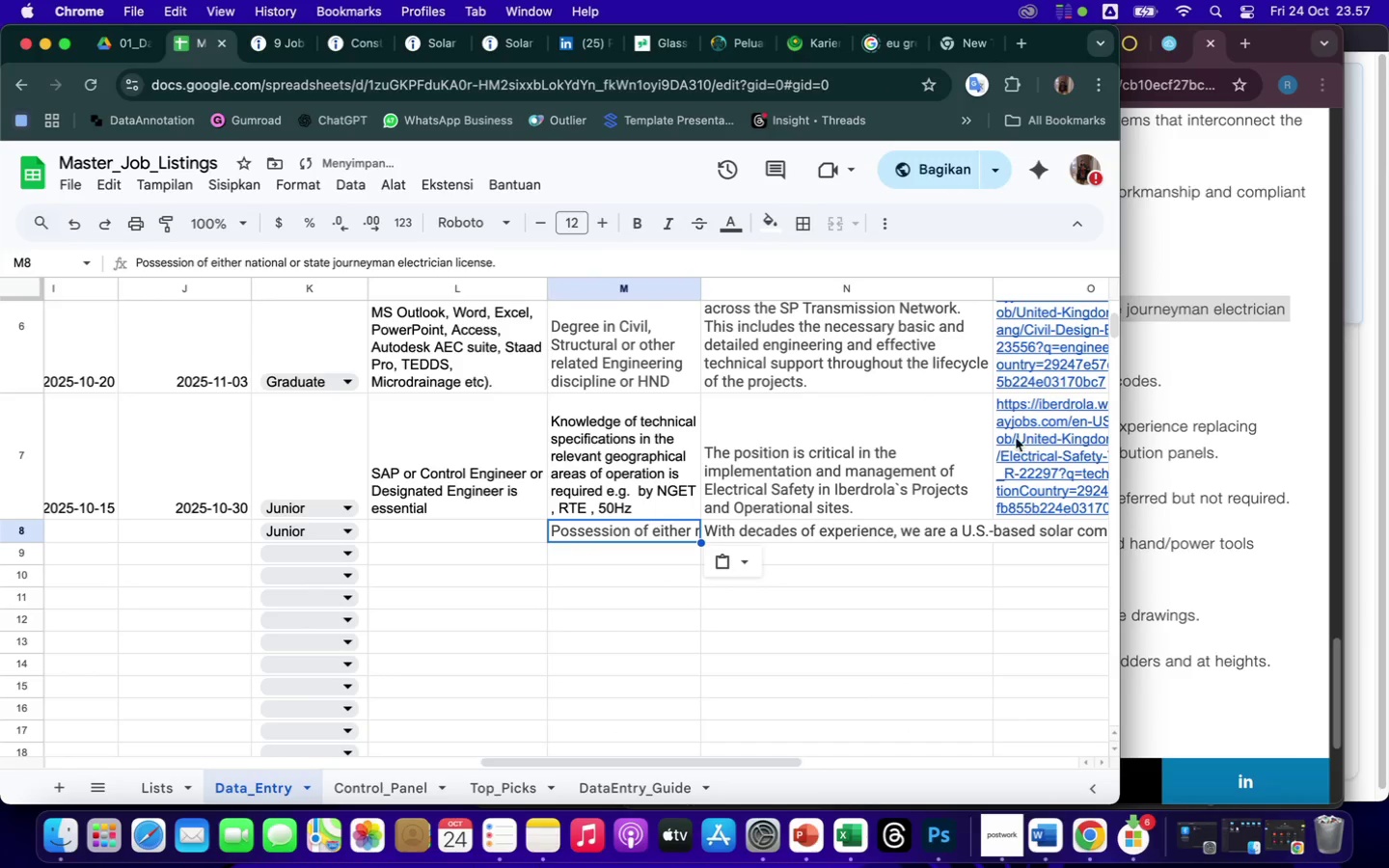 
left_click([1193, 454])
 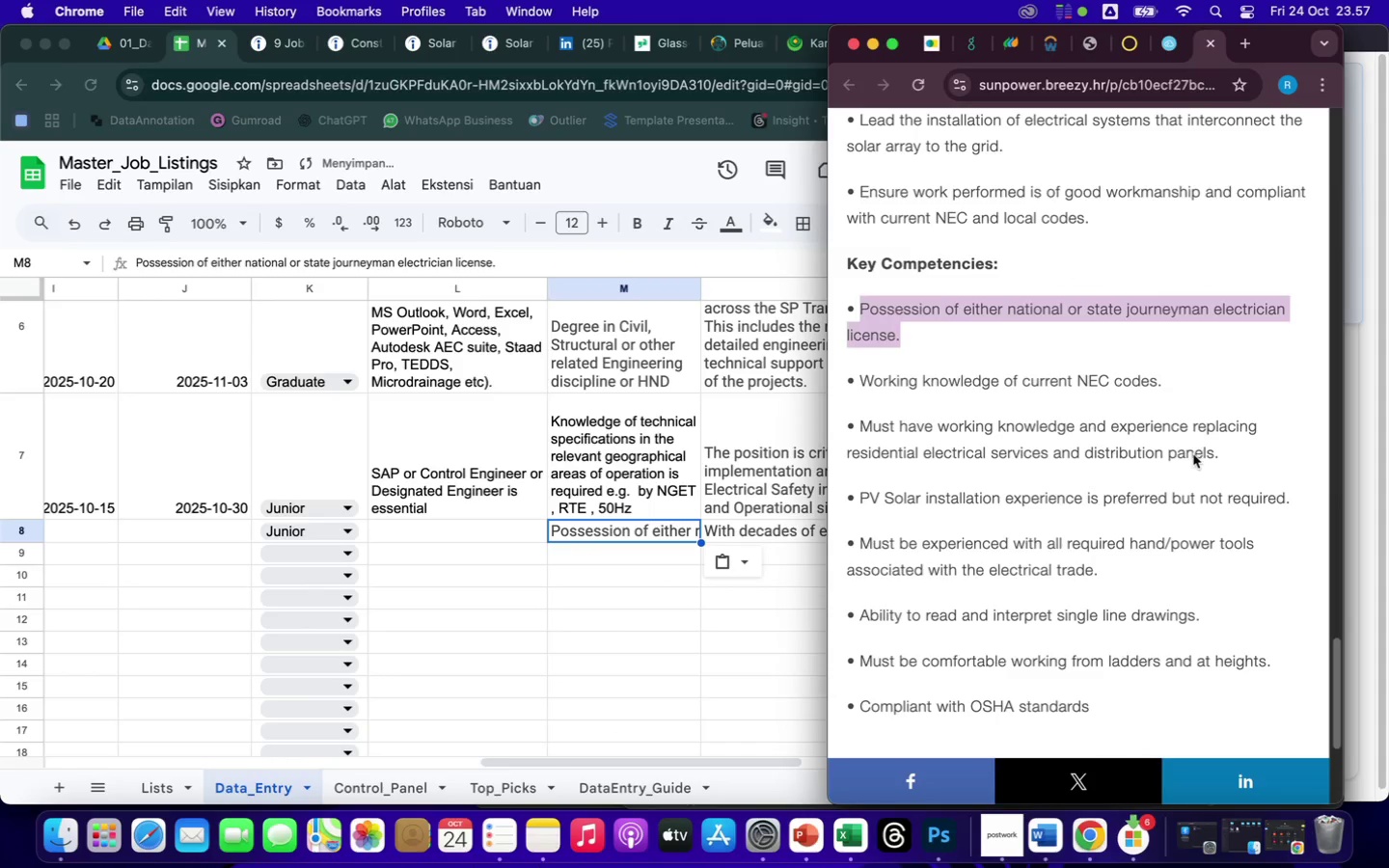 
left_click([1003, 436])
 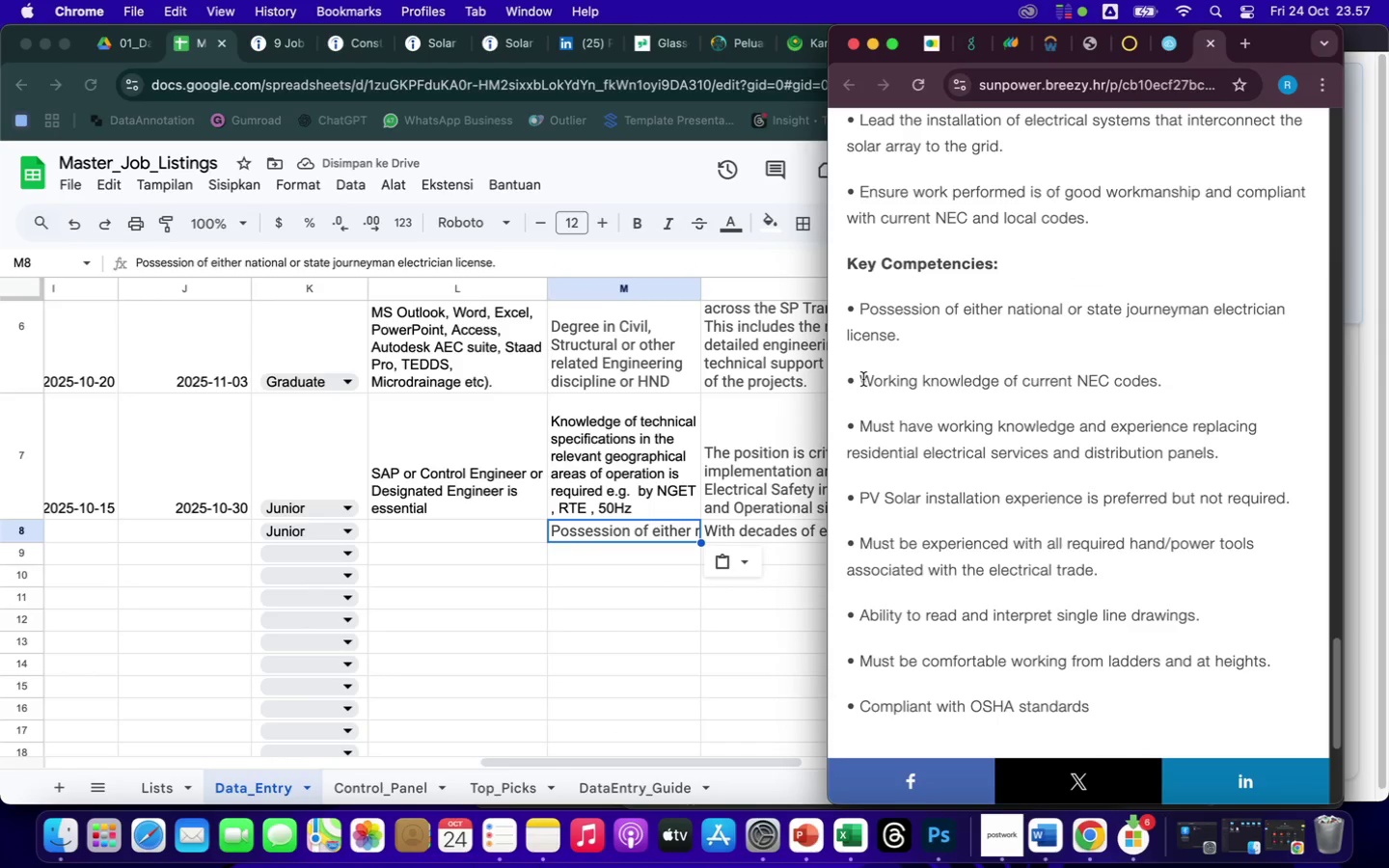 
left_click_drag(start_coordinate=[863, 379], to_coordinate=[1228, 453])
 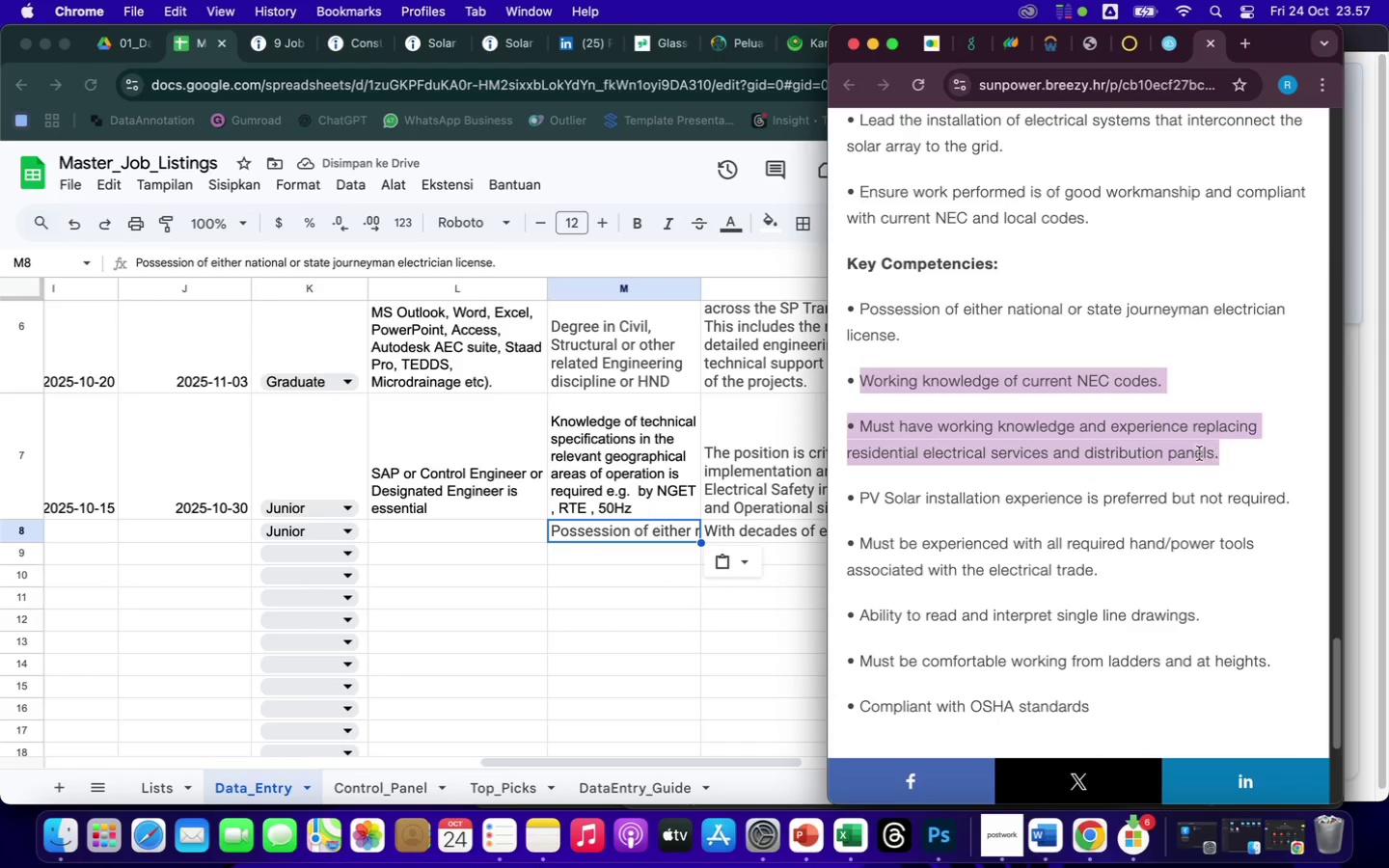 
right_click([1179, 449])
 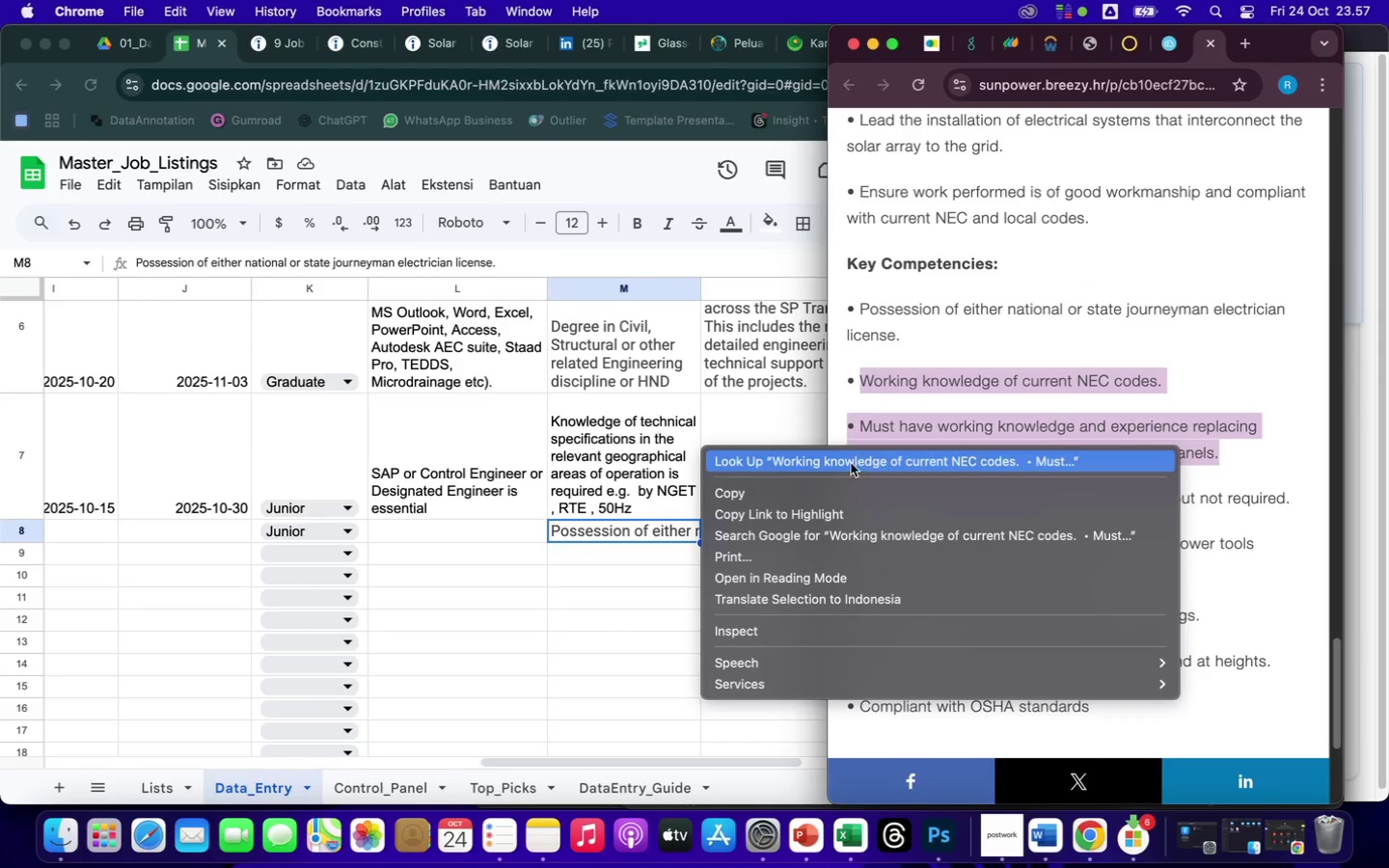 
left_click([788, 490])
 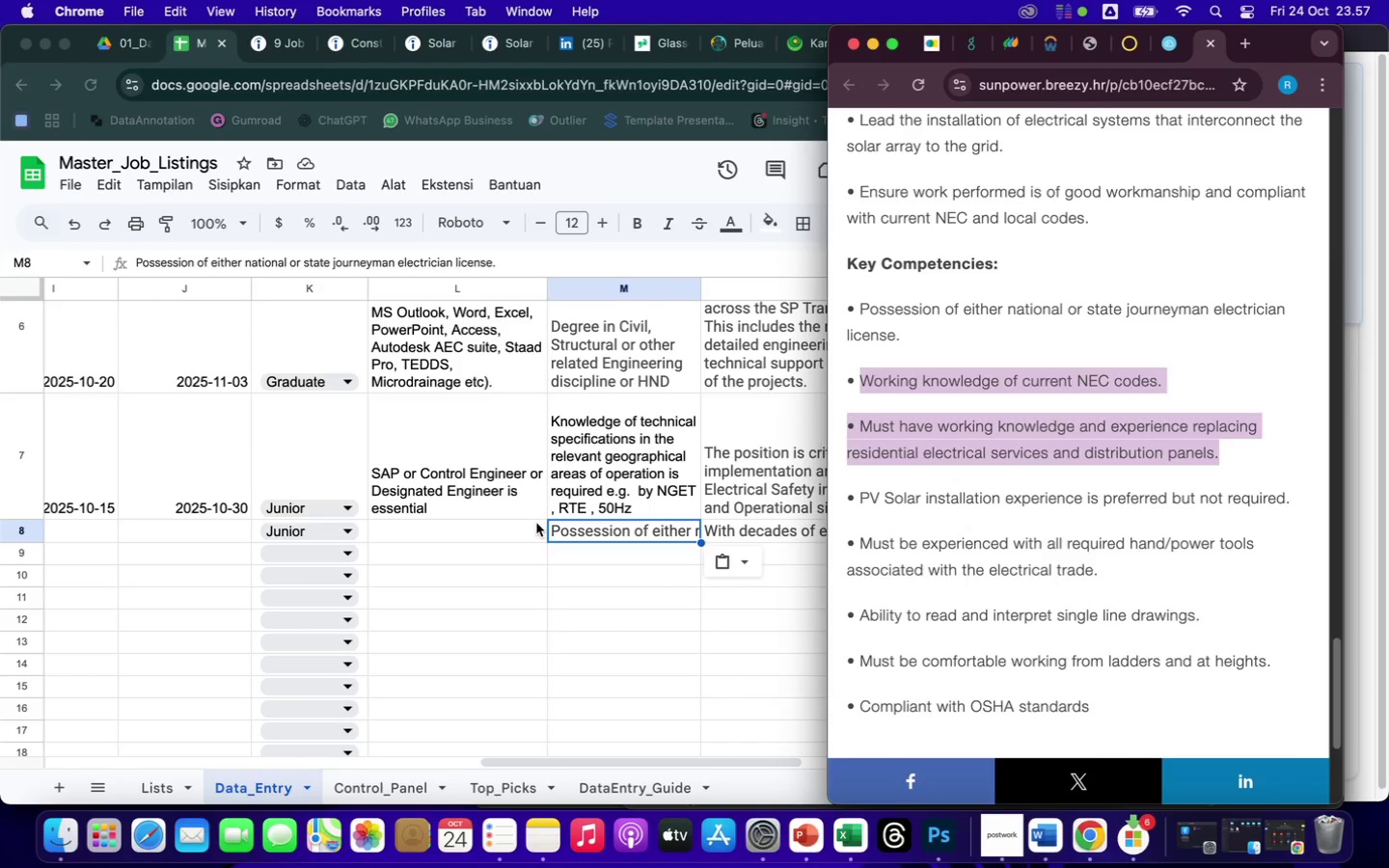 
left_click([473, 531])
 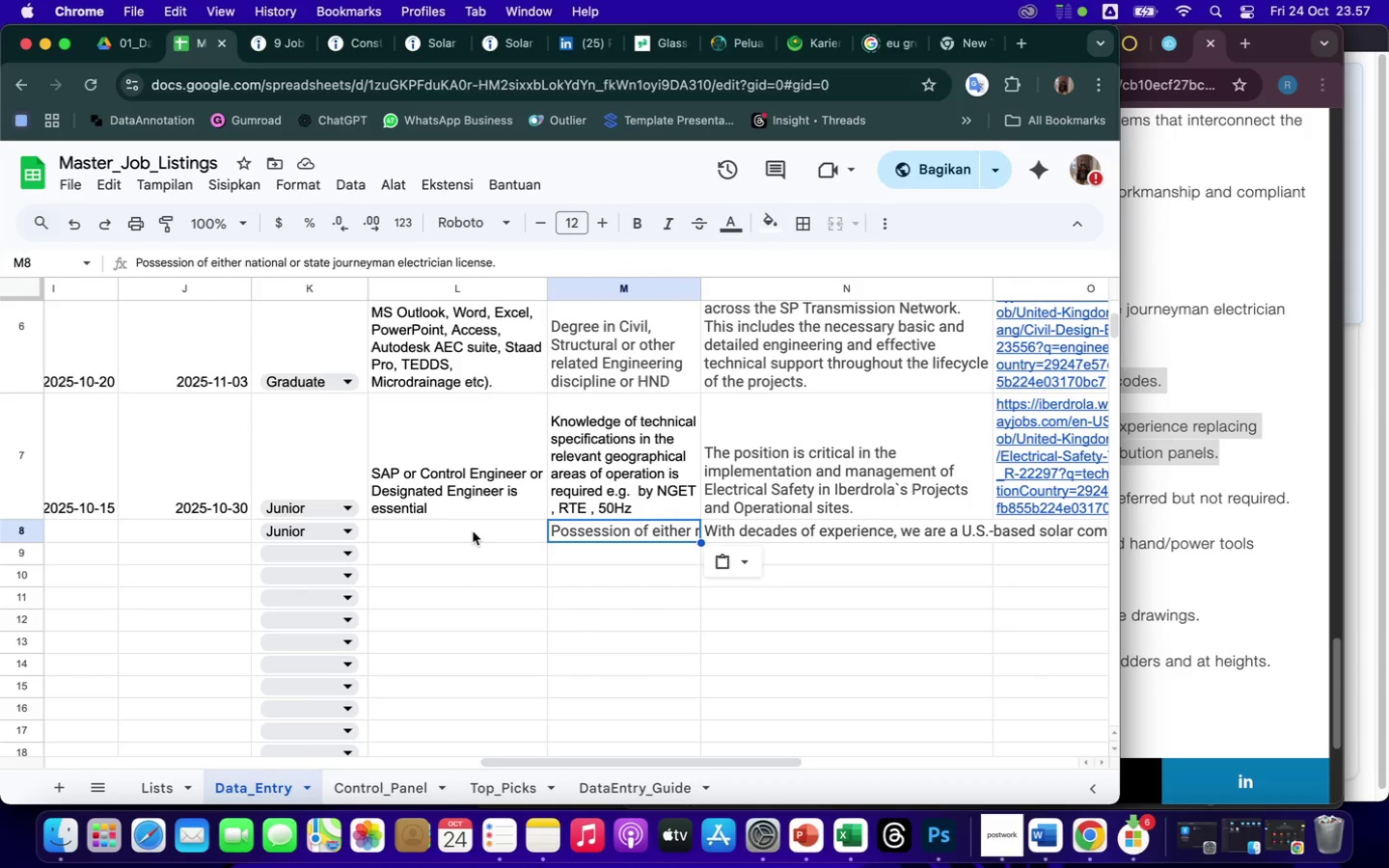 
left_click([428, 532])
 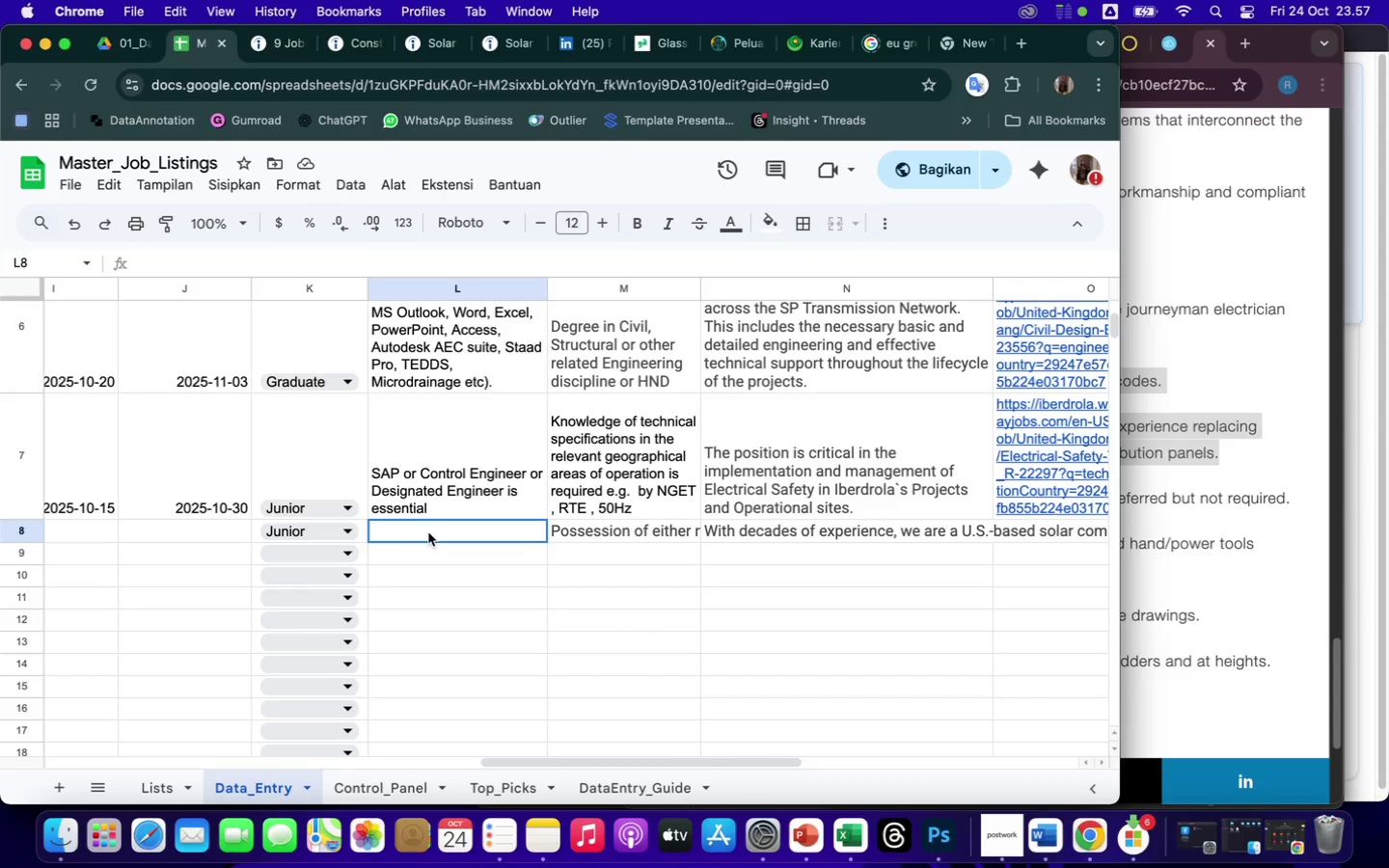 
right_click([428, 532])
 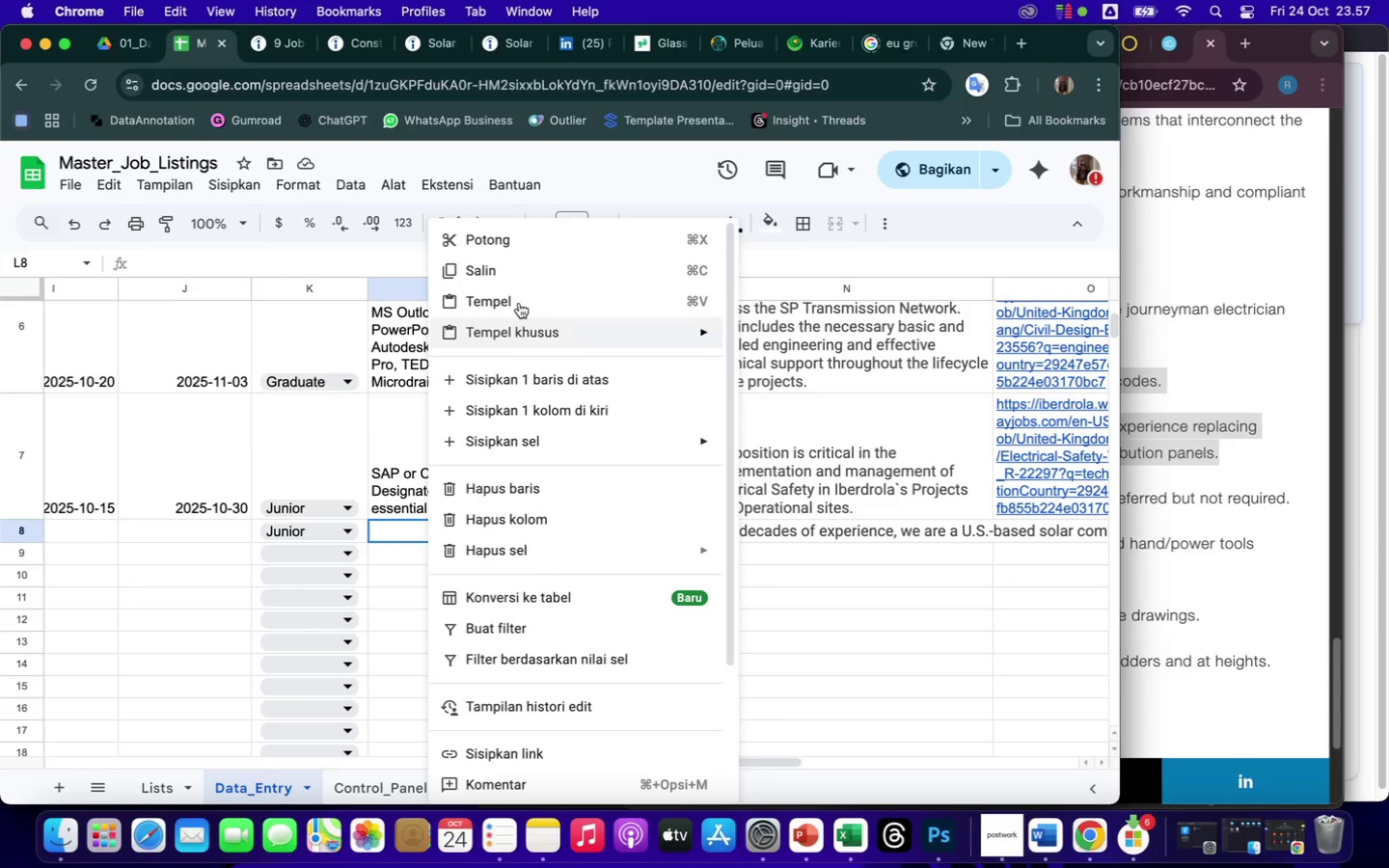 
left_click([510, 296])
 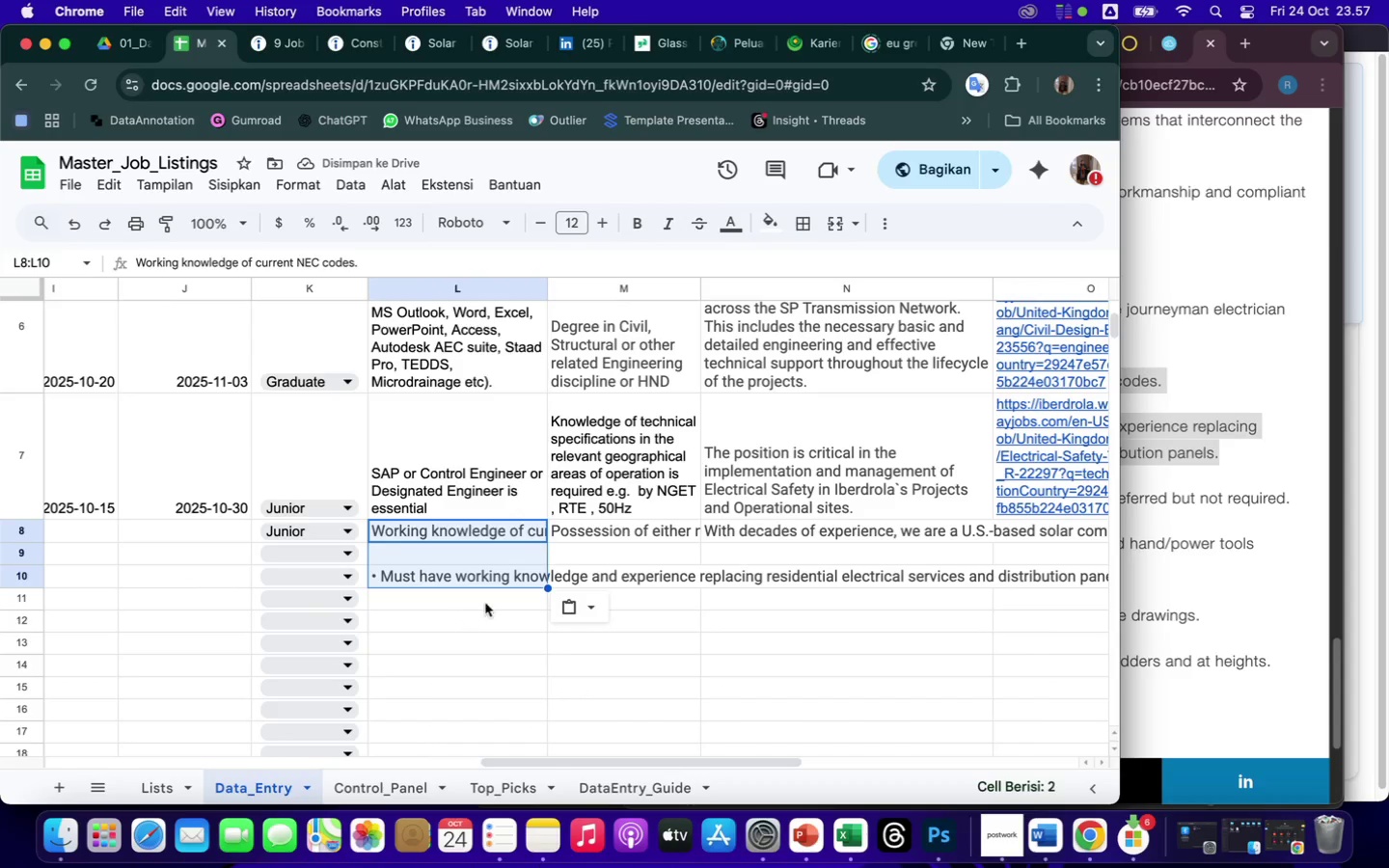 
wait(6.98)
 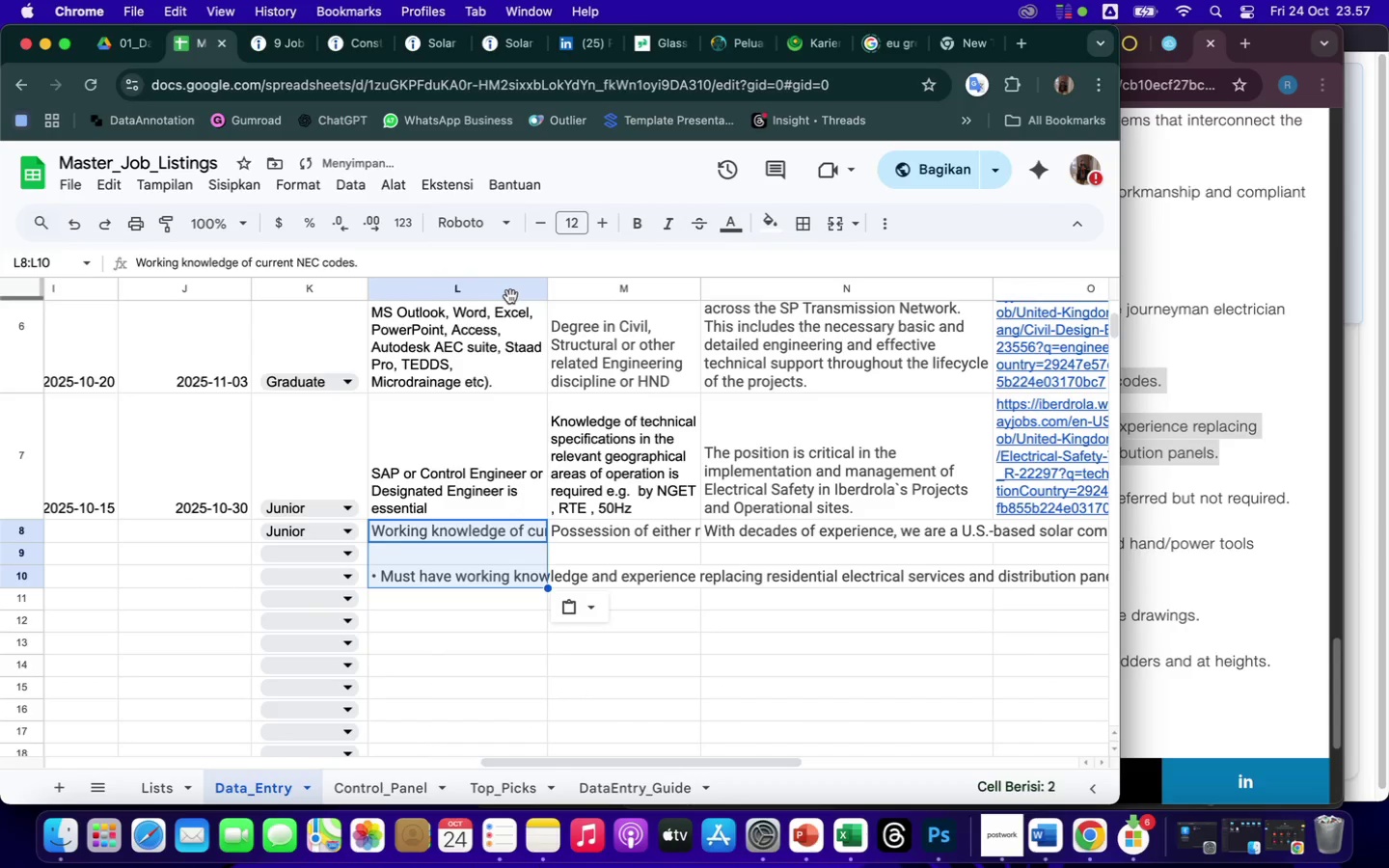 
left_click([494, 585])
 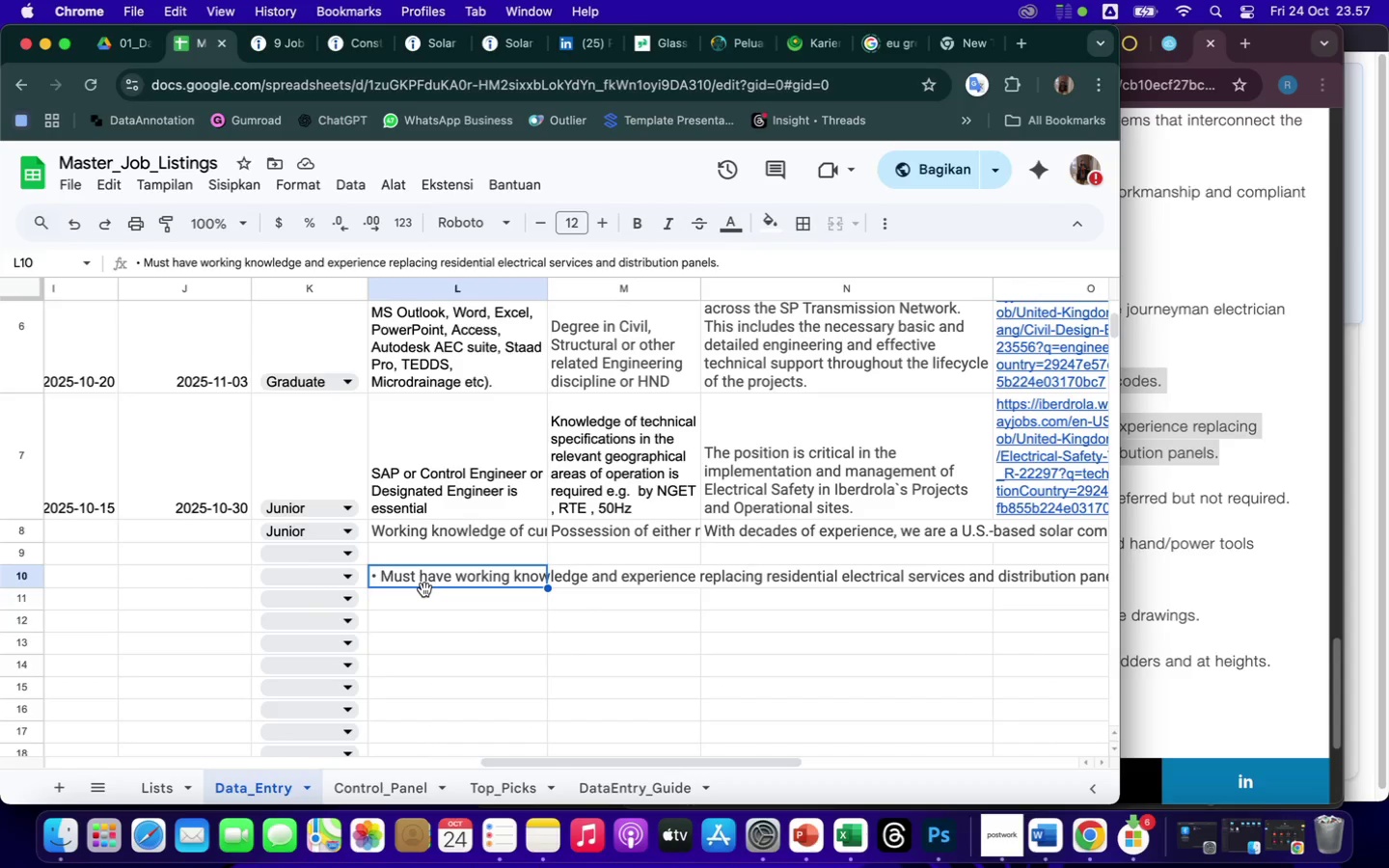 
key(Backspace)
 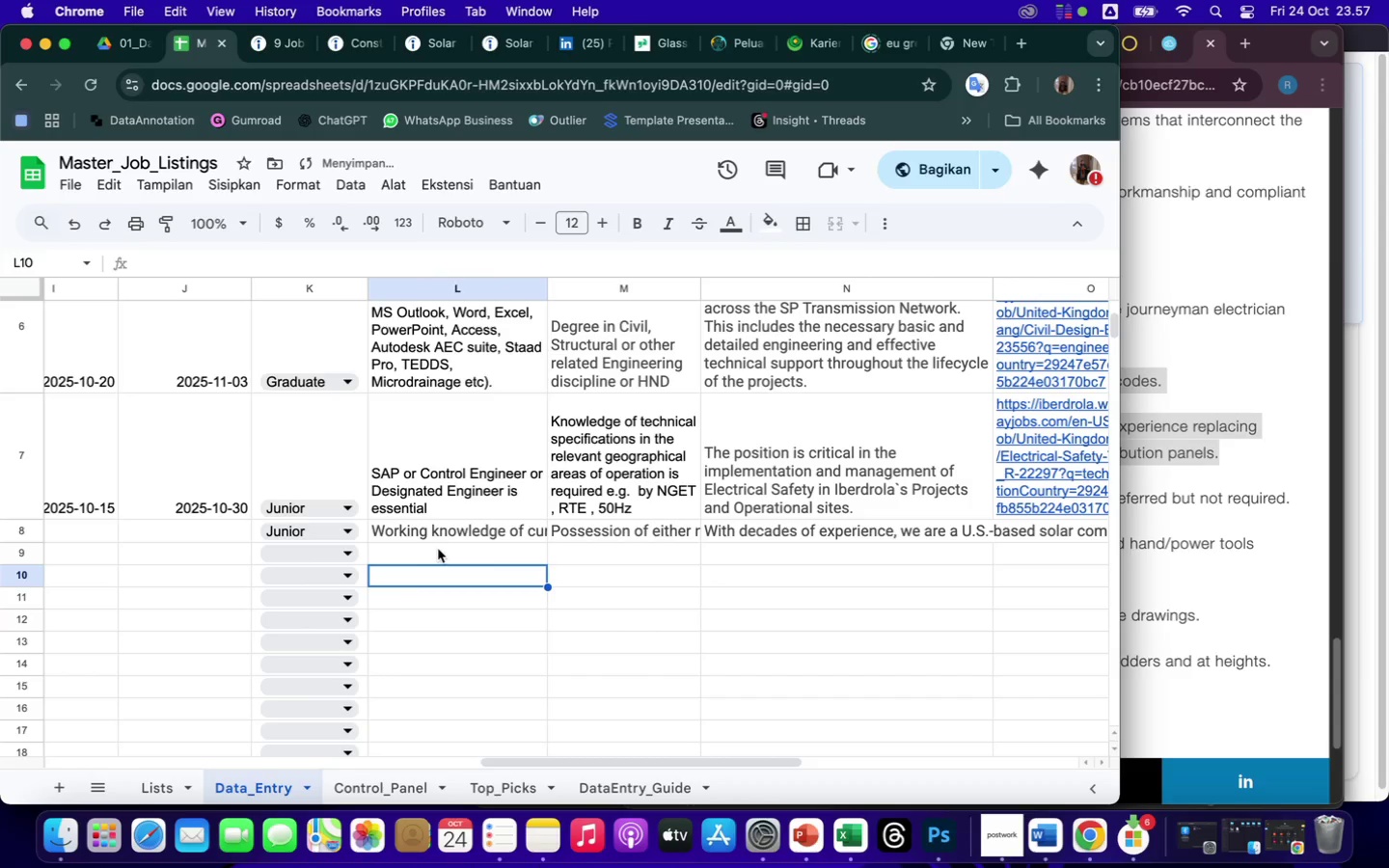 
left_click([441, 525])
 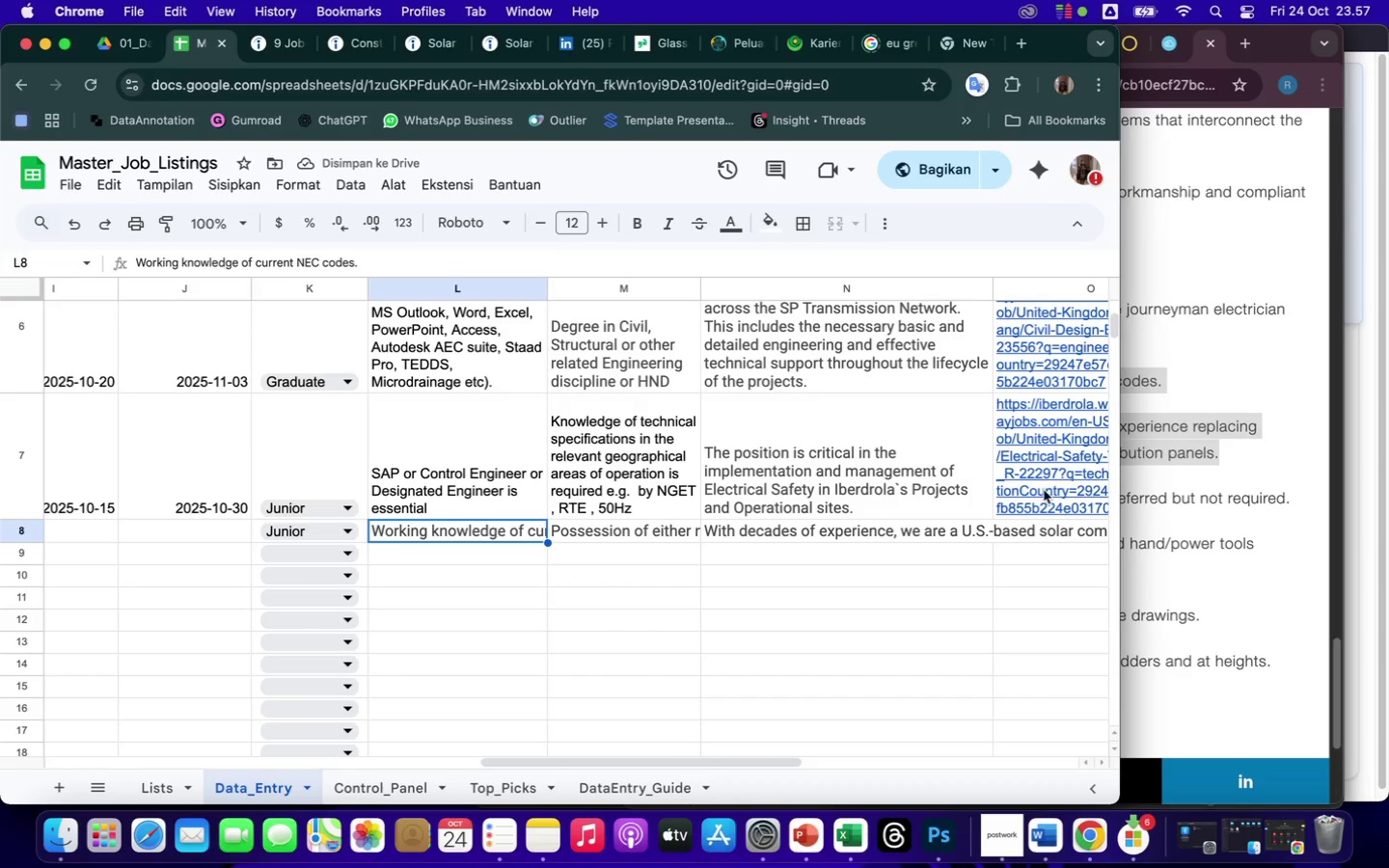 
left_click([1200, 556])
 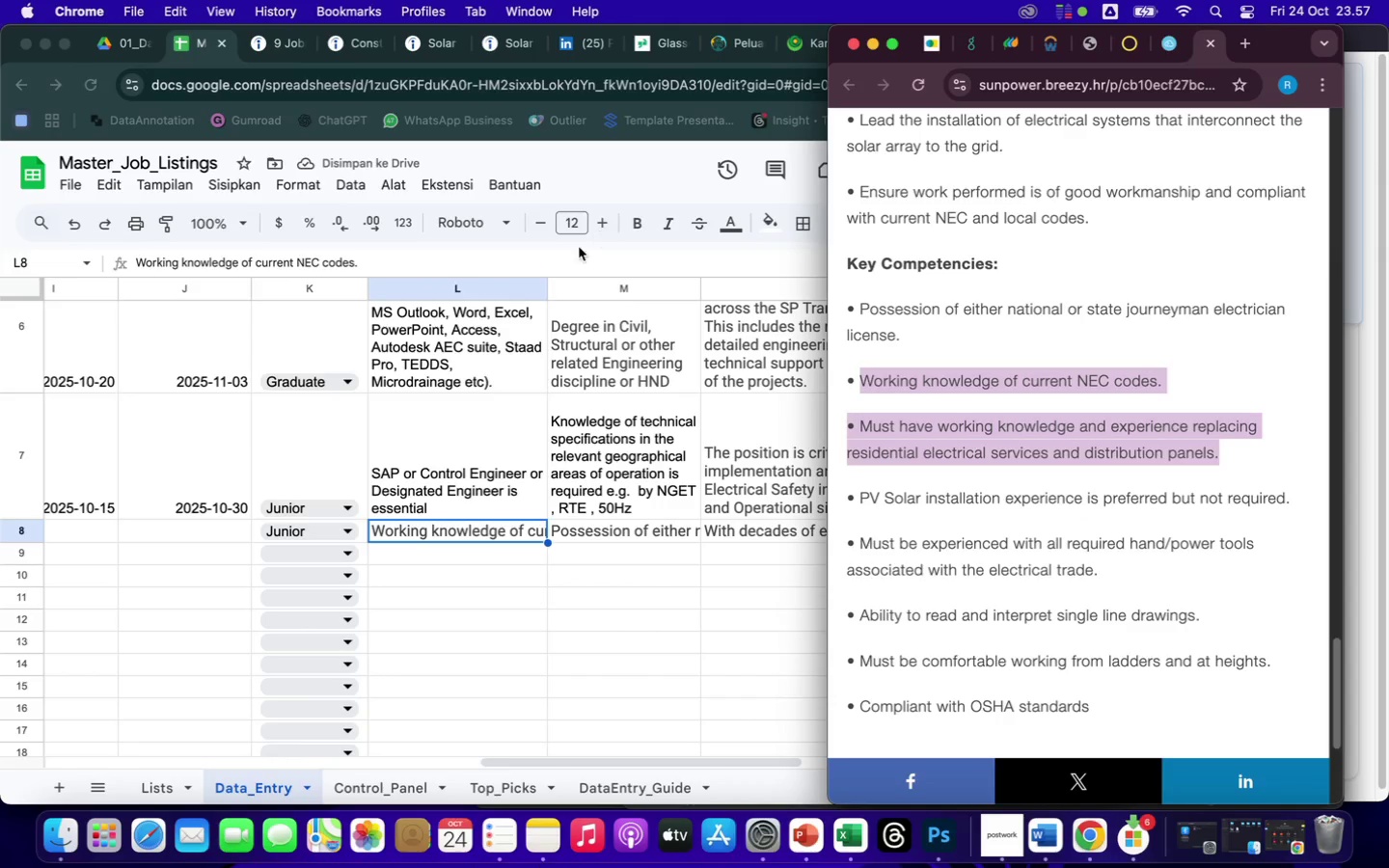 
left_click([471, 256])
 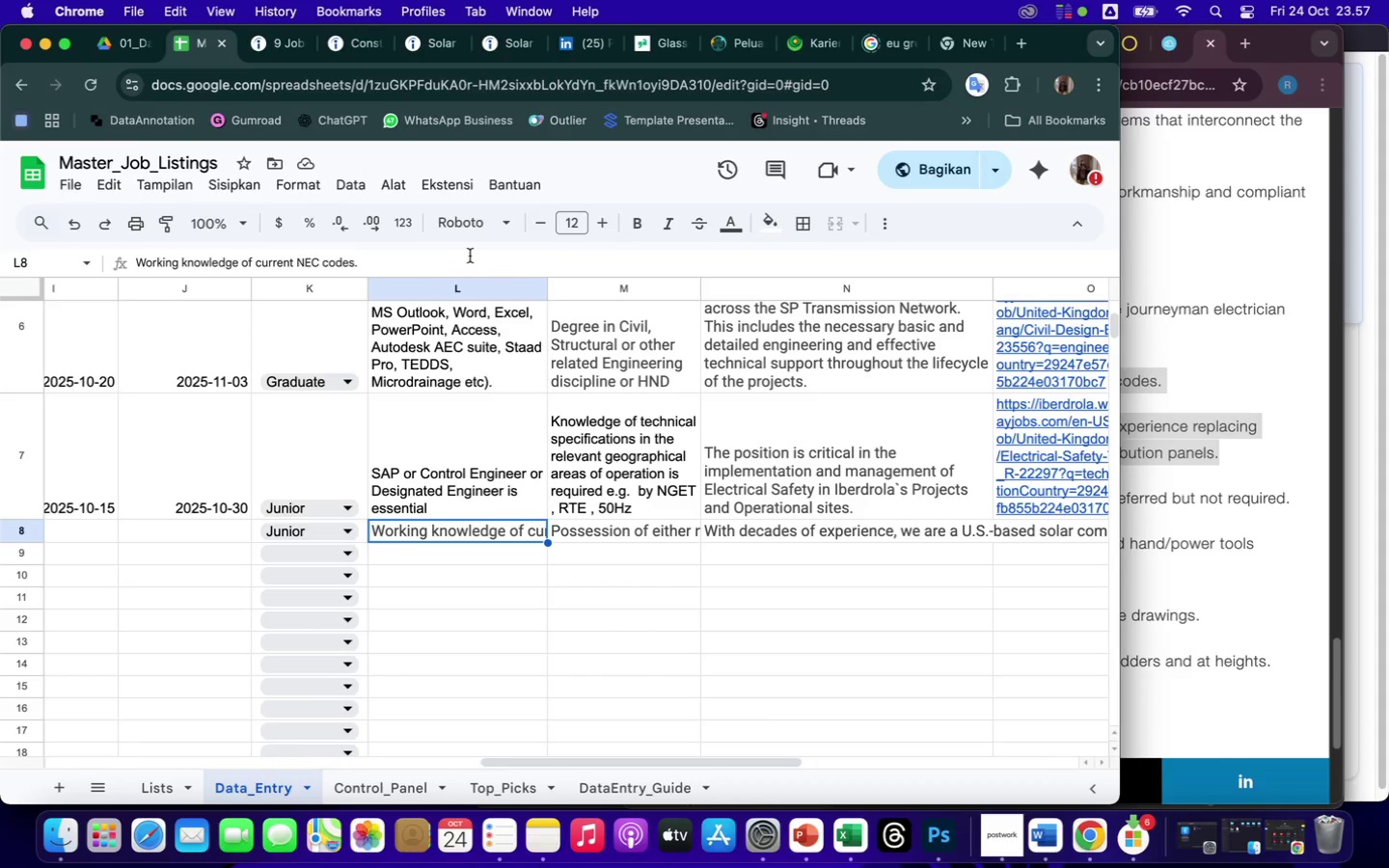 
left_click([442, 258])
 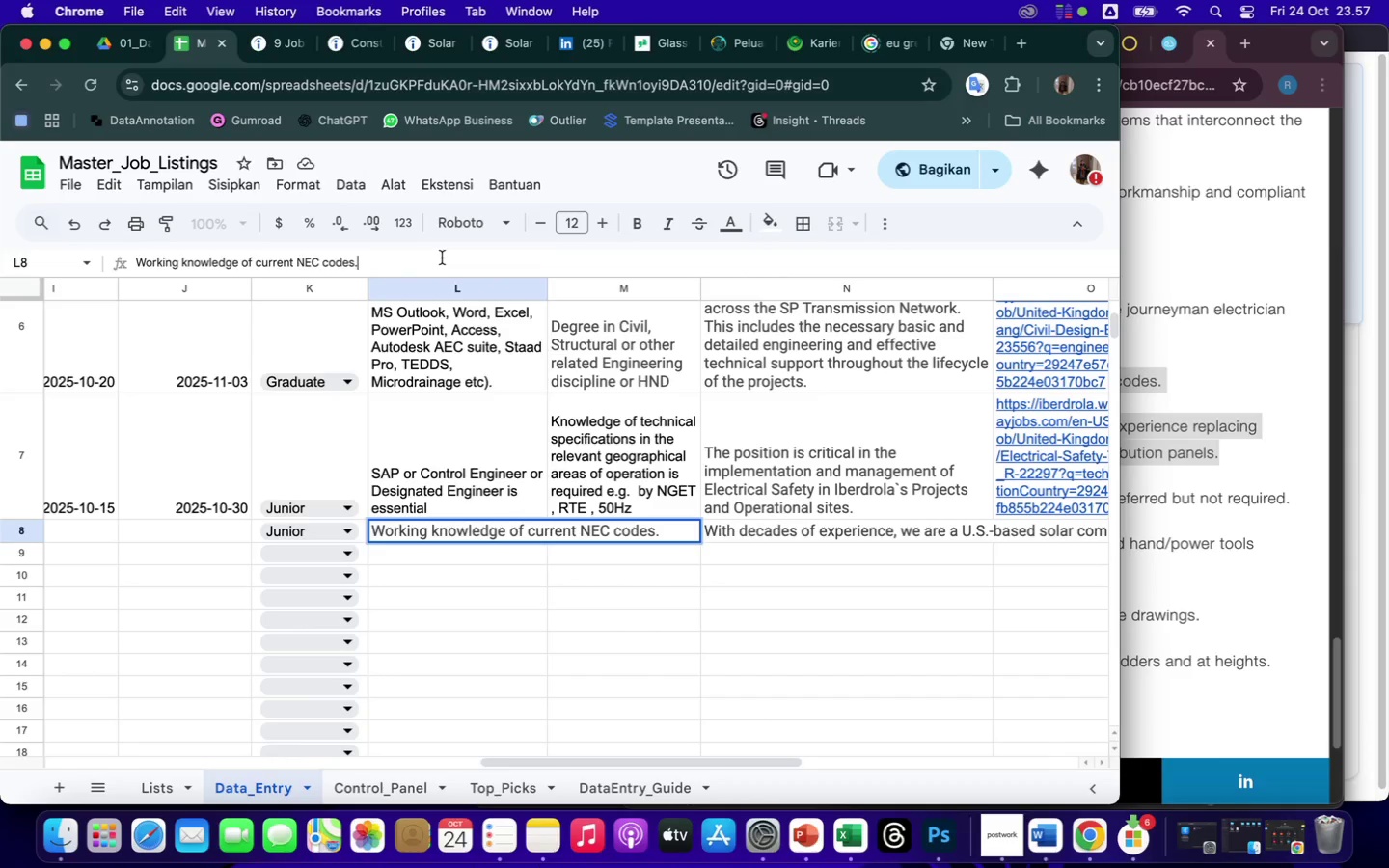 
key(Backspace)
 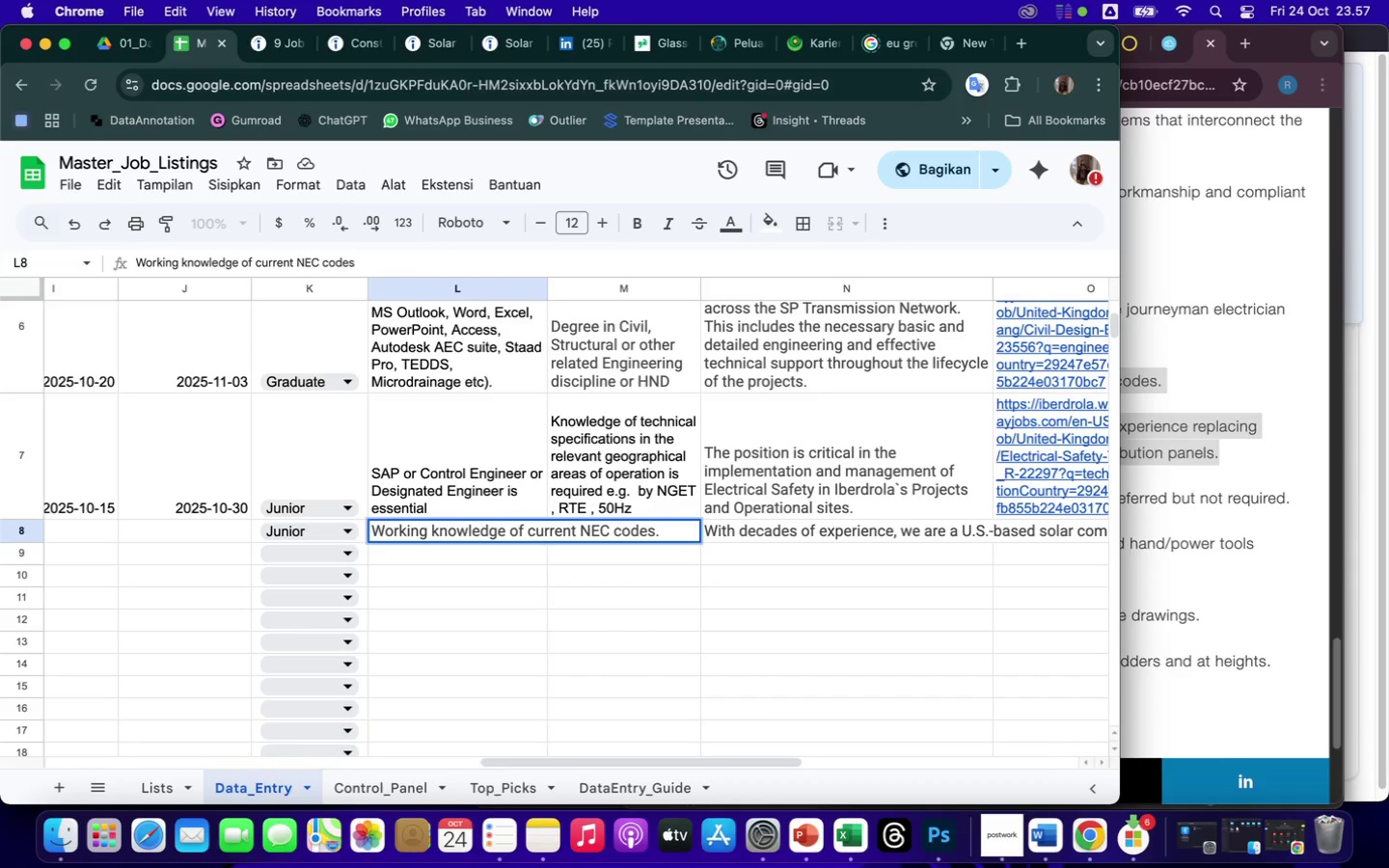 
key(Comma)
 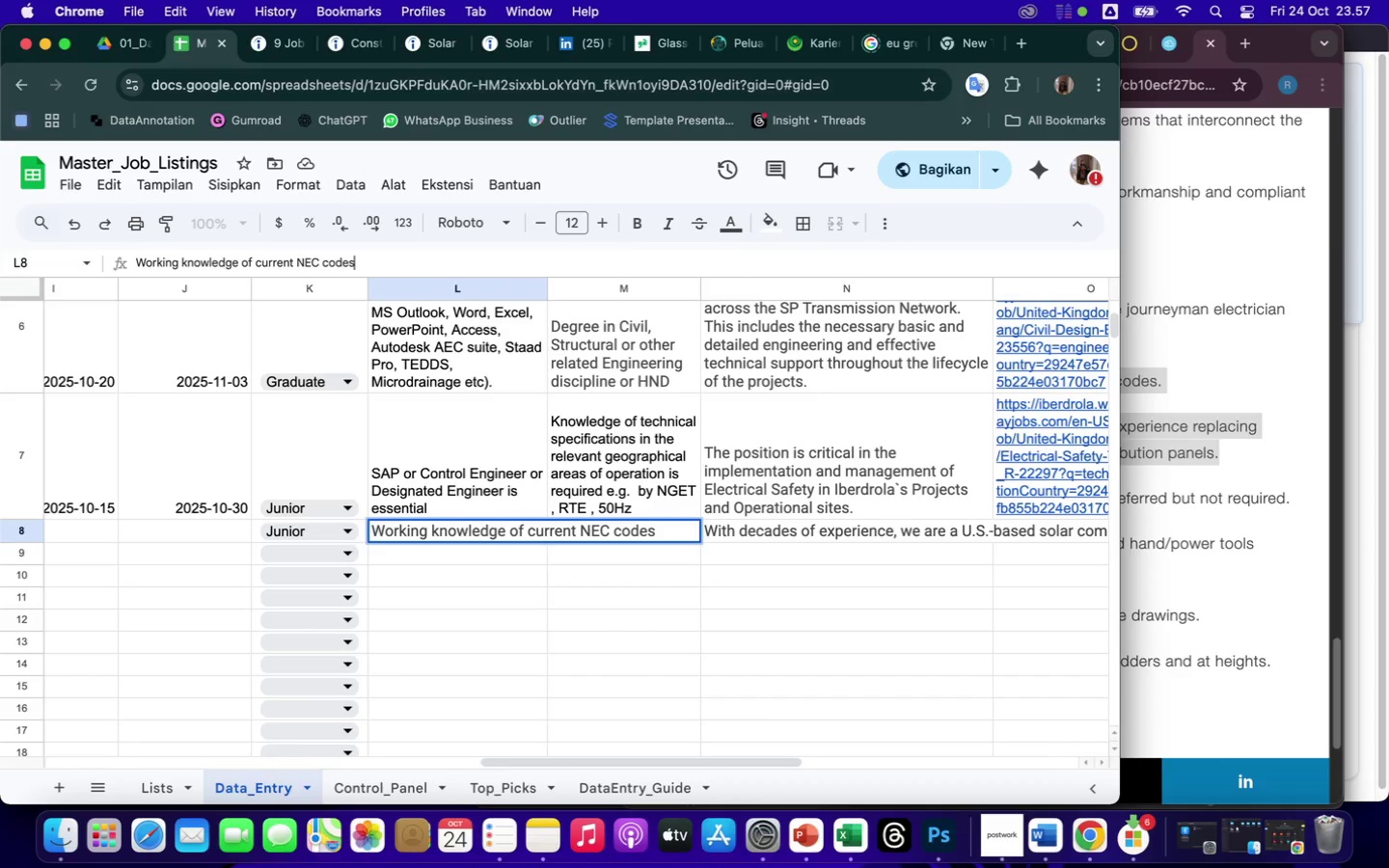 
key(Space)
 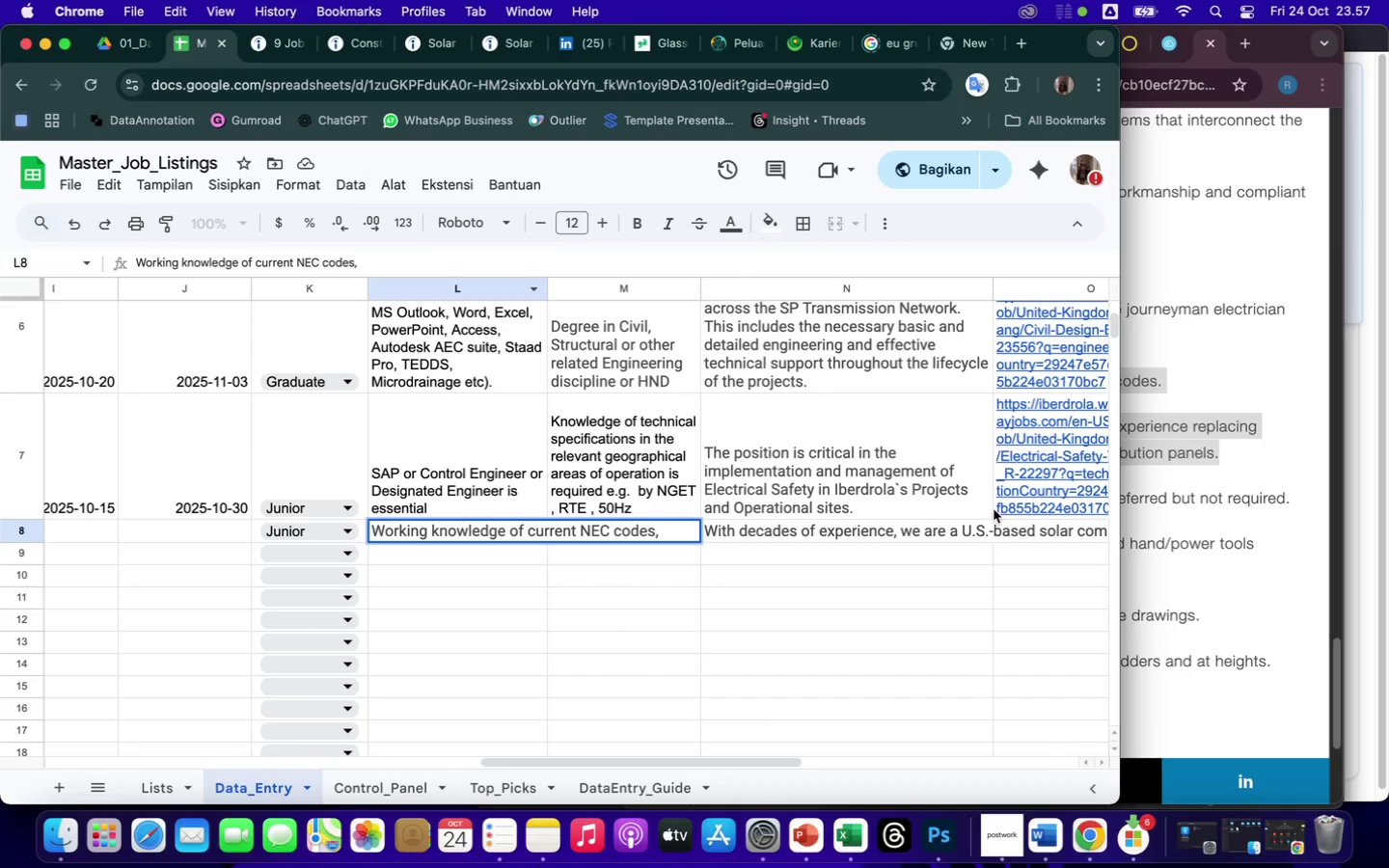 
left_click([1190, 531])
 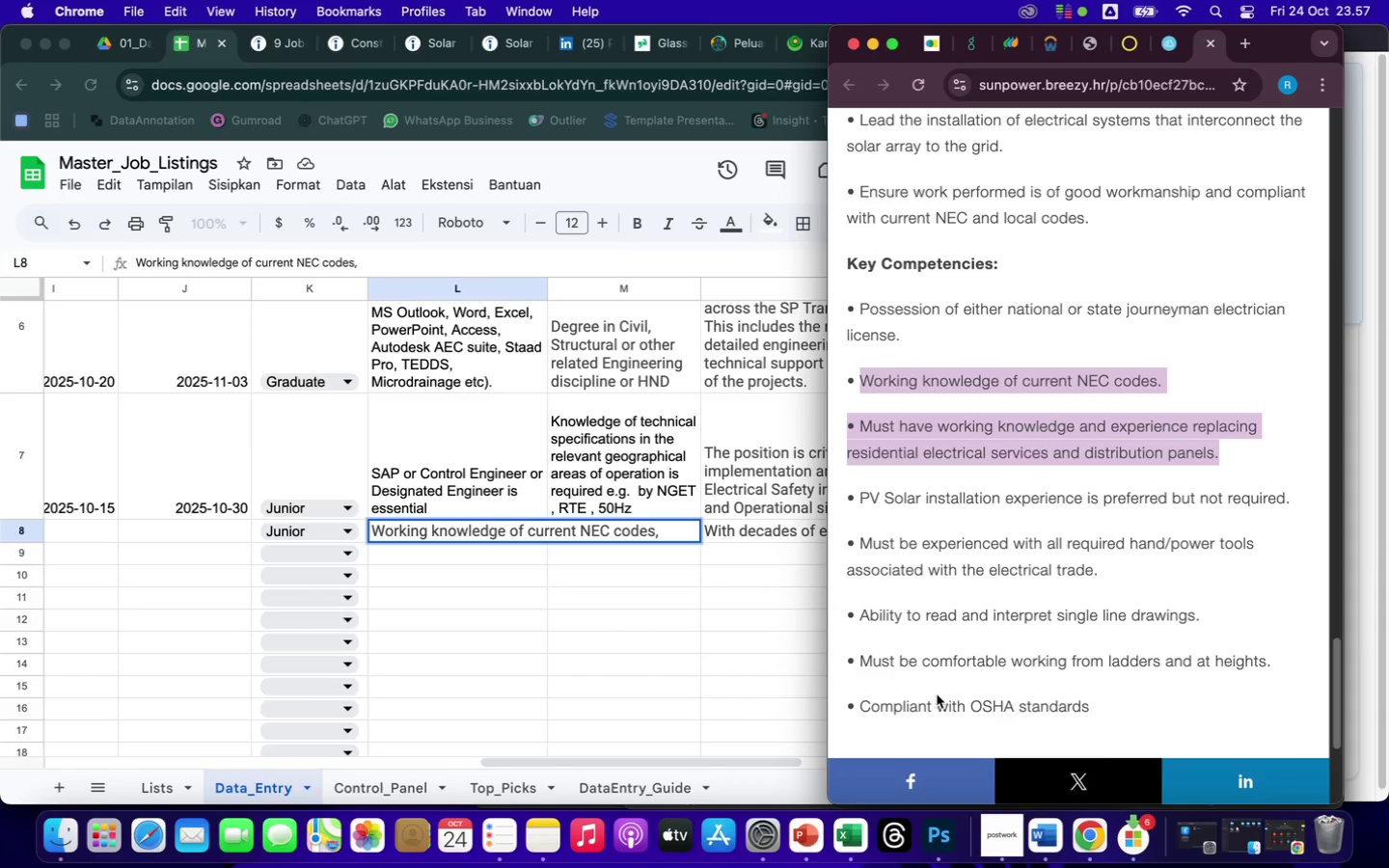 
wait(5.83)
 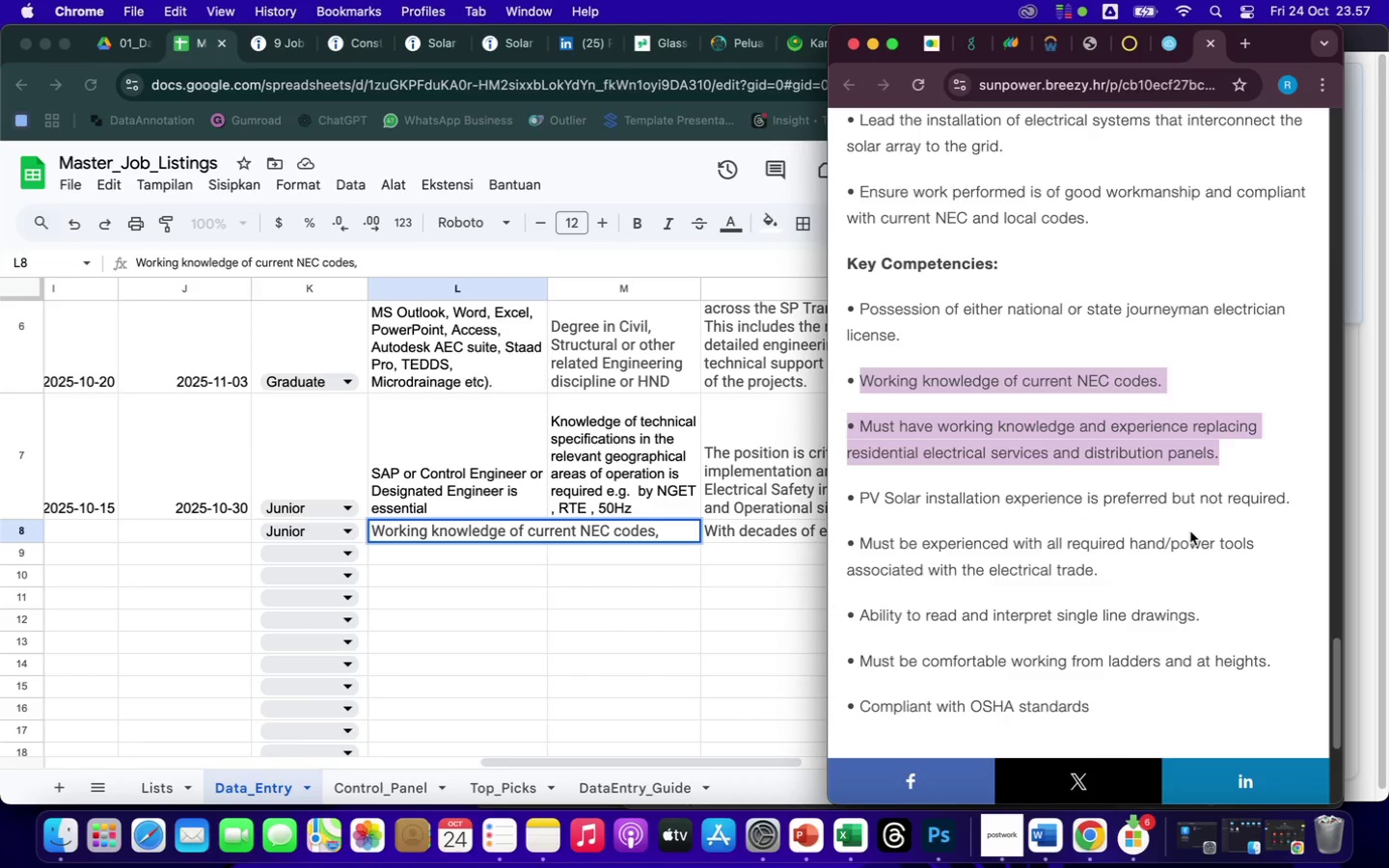 
left_click_drag(start_coordinate=[860, 708], to_coordinate=[1096, 702])
 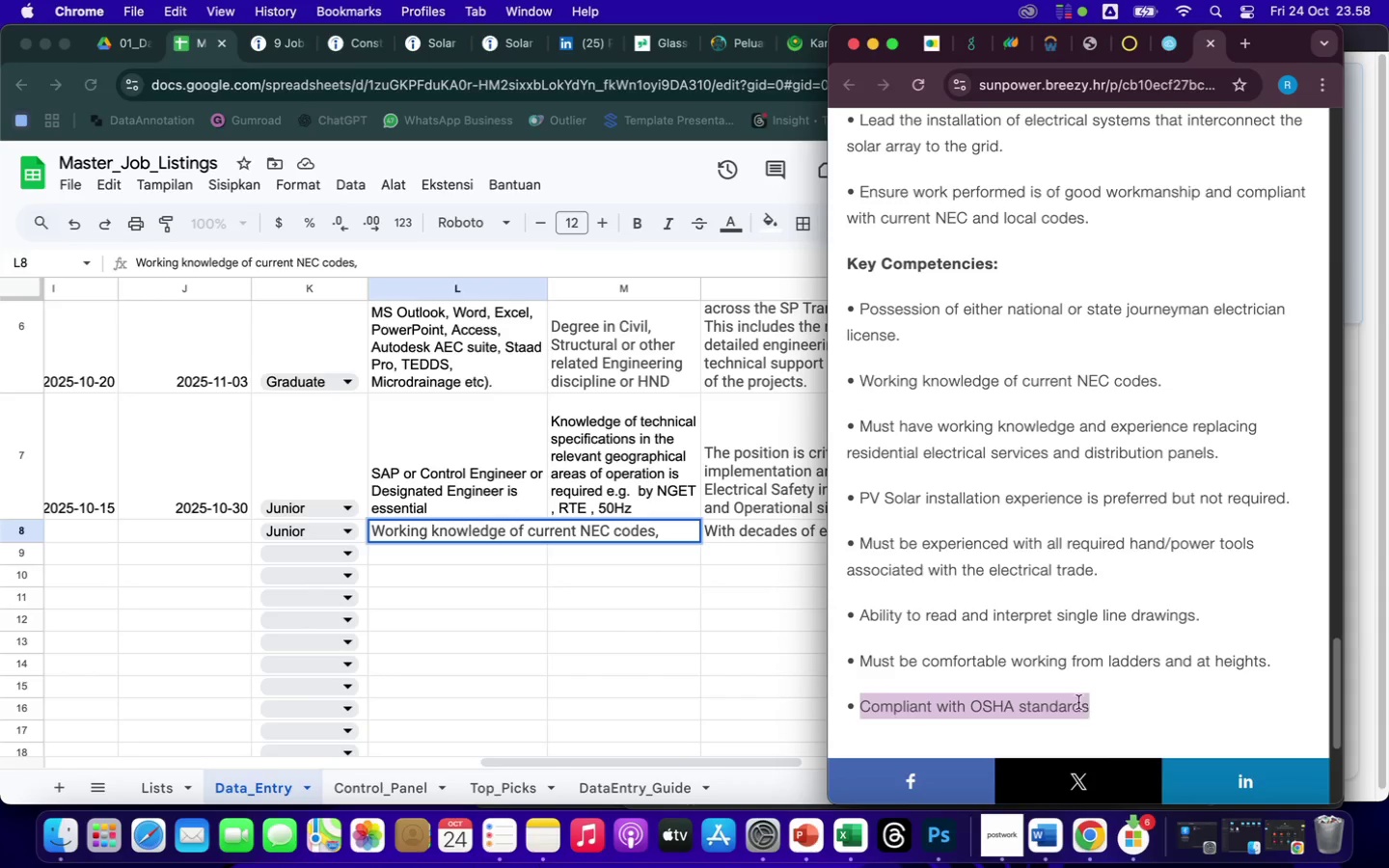 
right_click([1069, 703])
 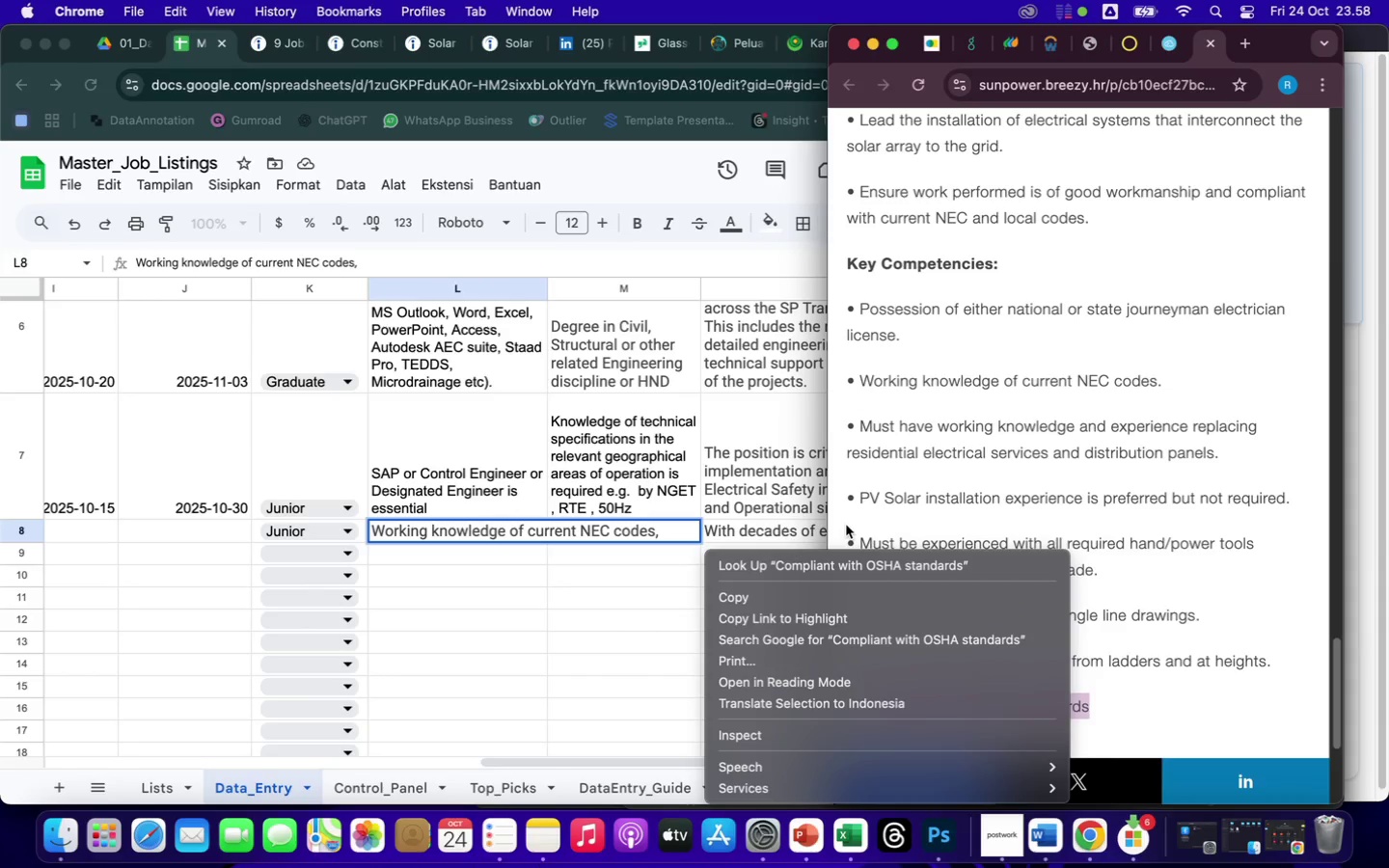 
left_click([742, 595])
 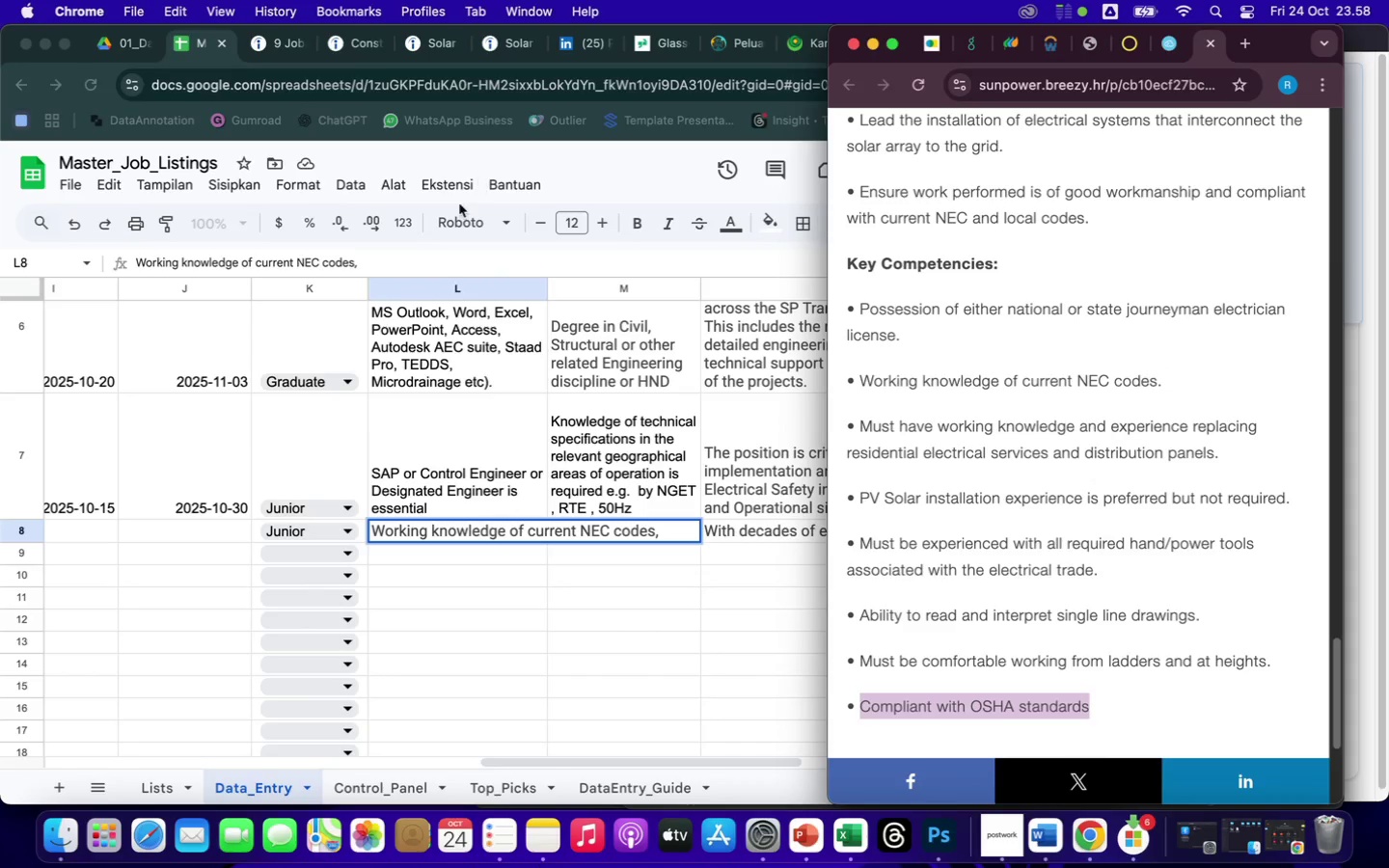 
left_click([398, 257])
 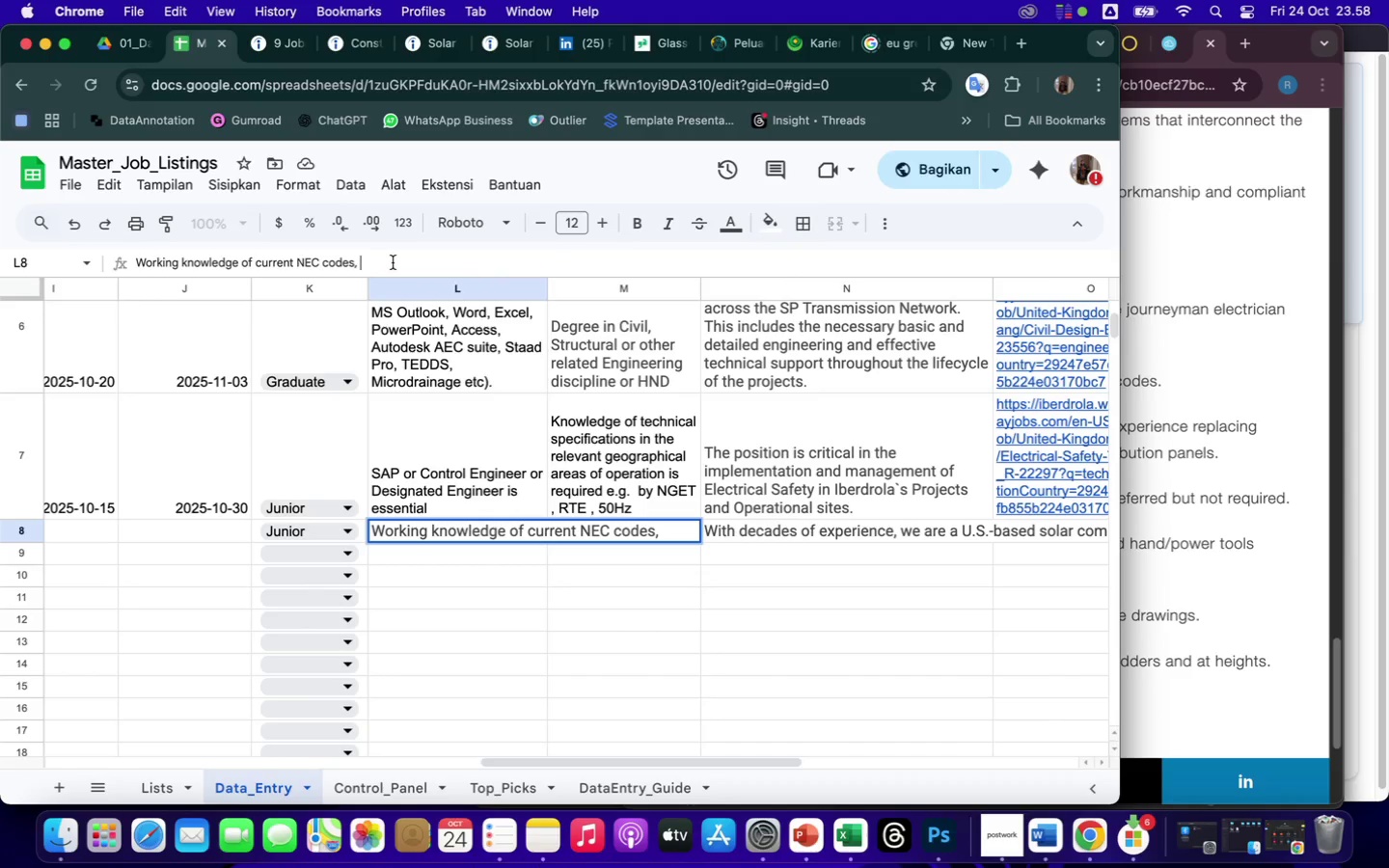 
right_click([393, 262])
 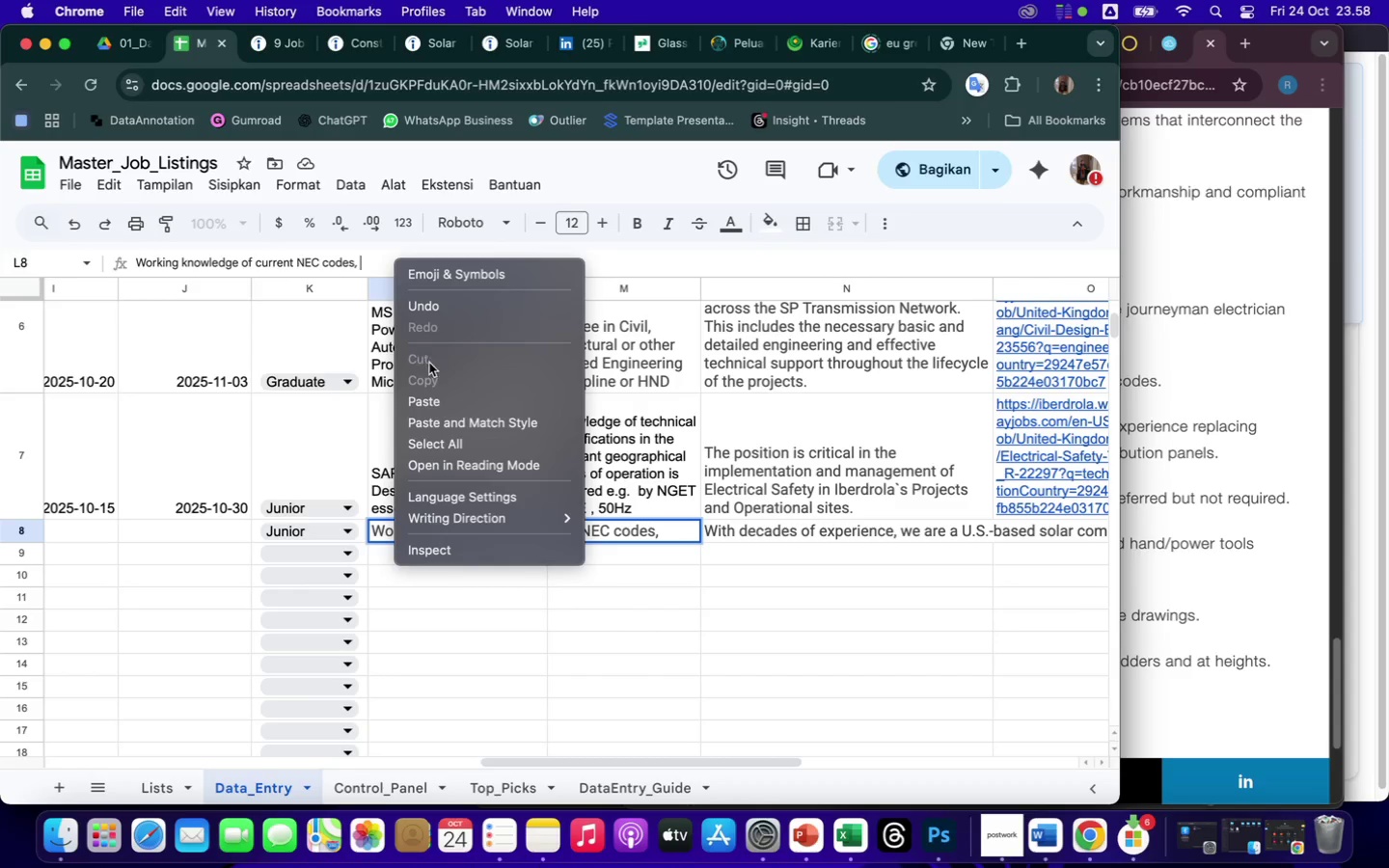 
left_click([444, 401])
 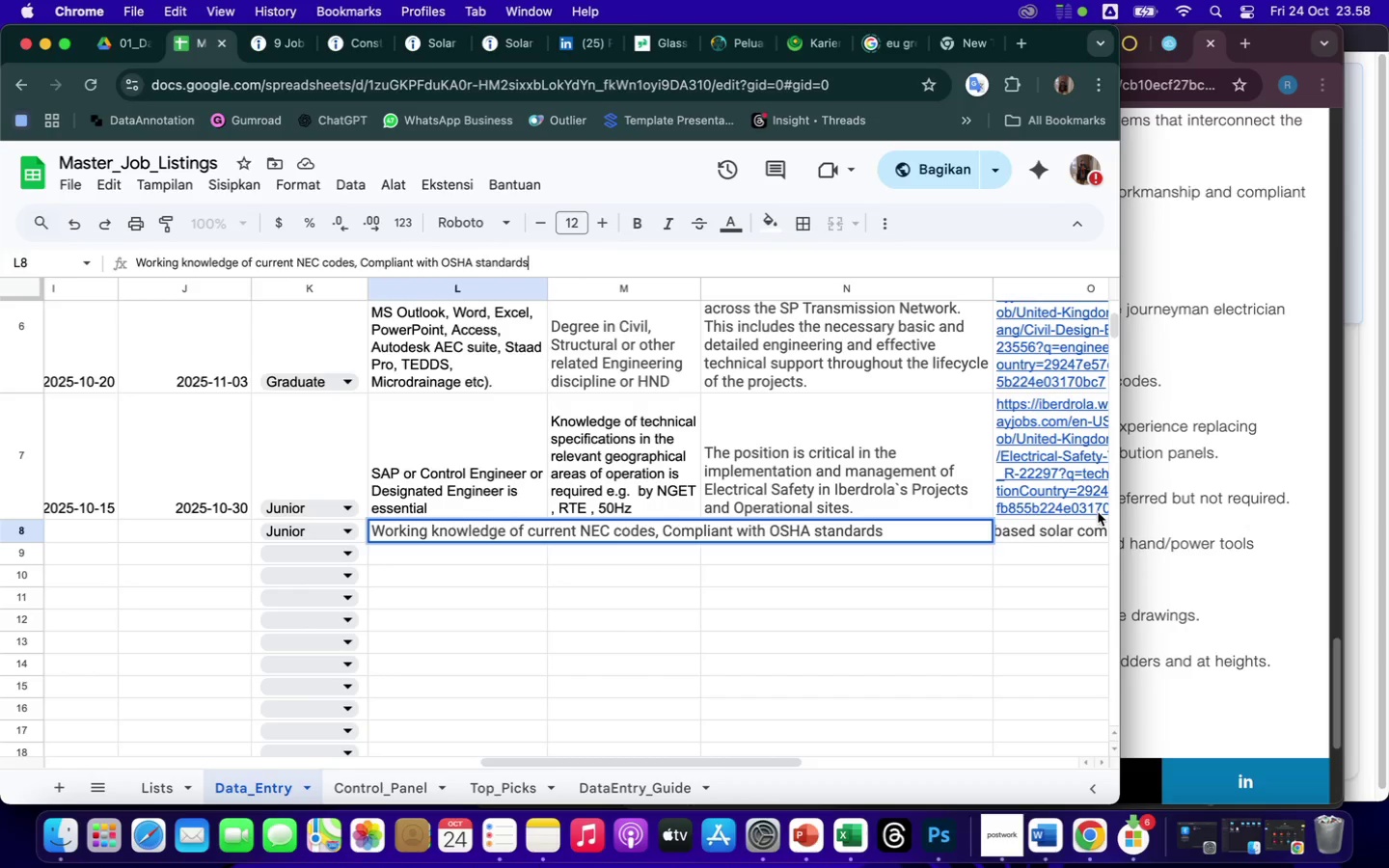 
left_click([1250, 527])
 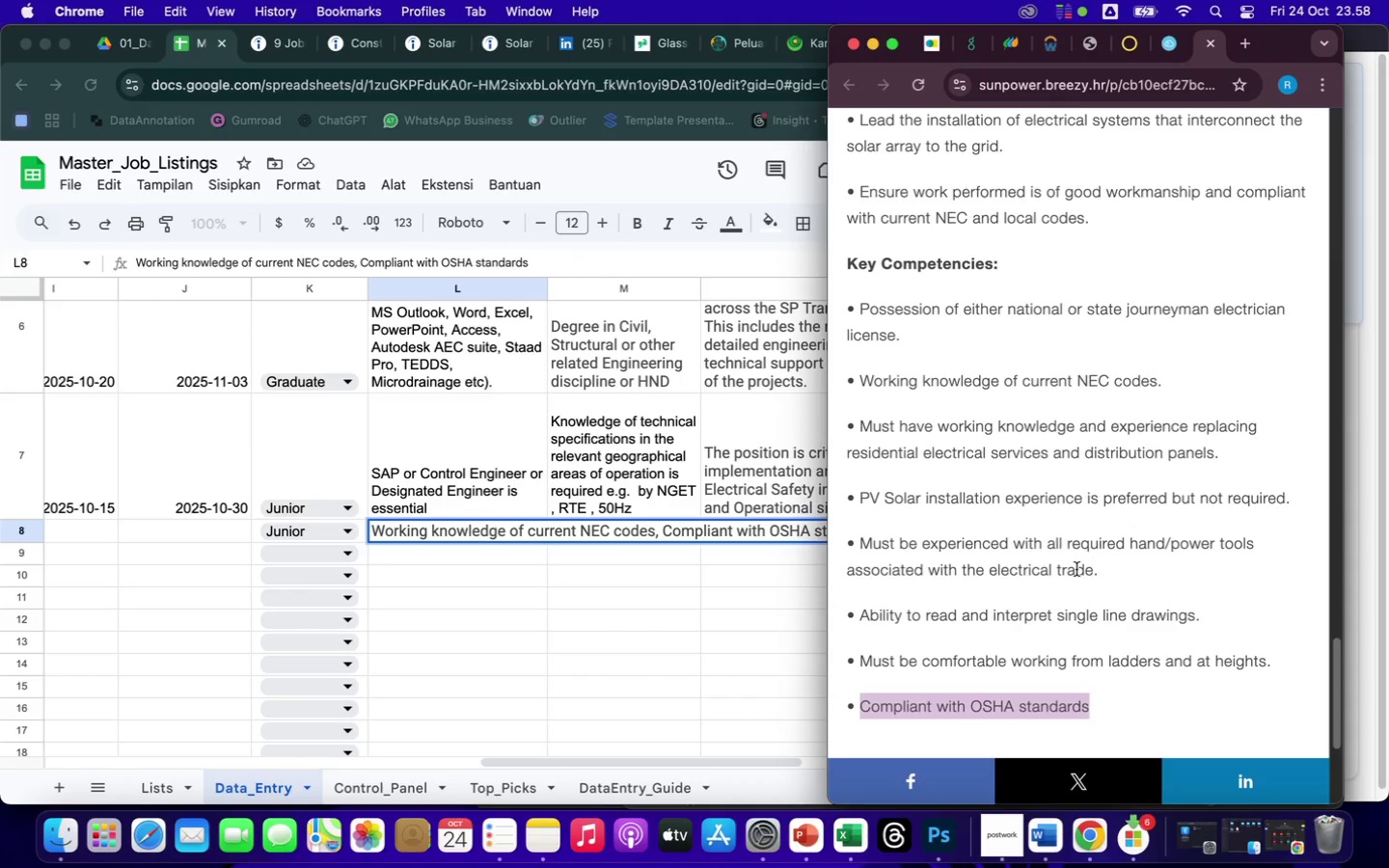 
scroll: coordinate [1060, 574], scroll_direction: up, amount: 243.0
 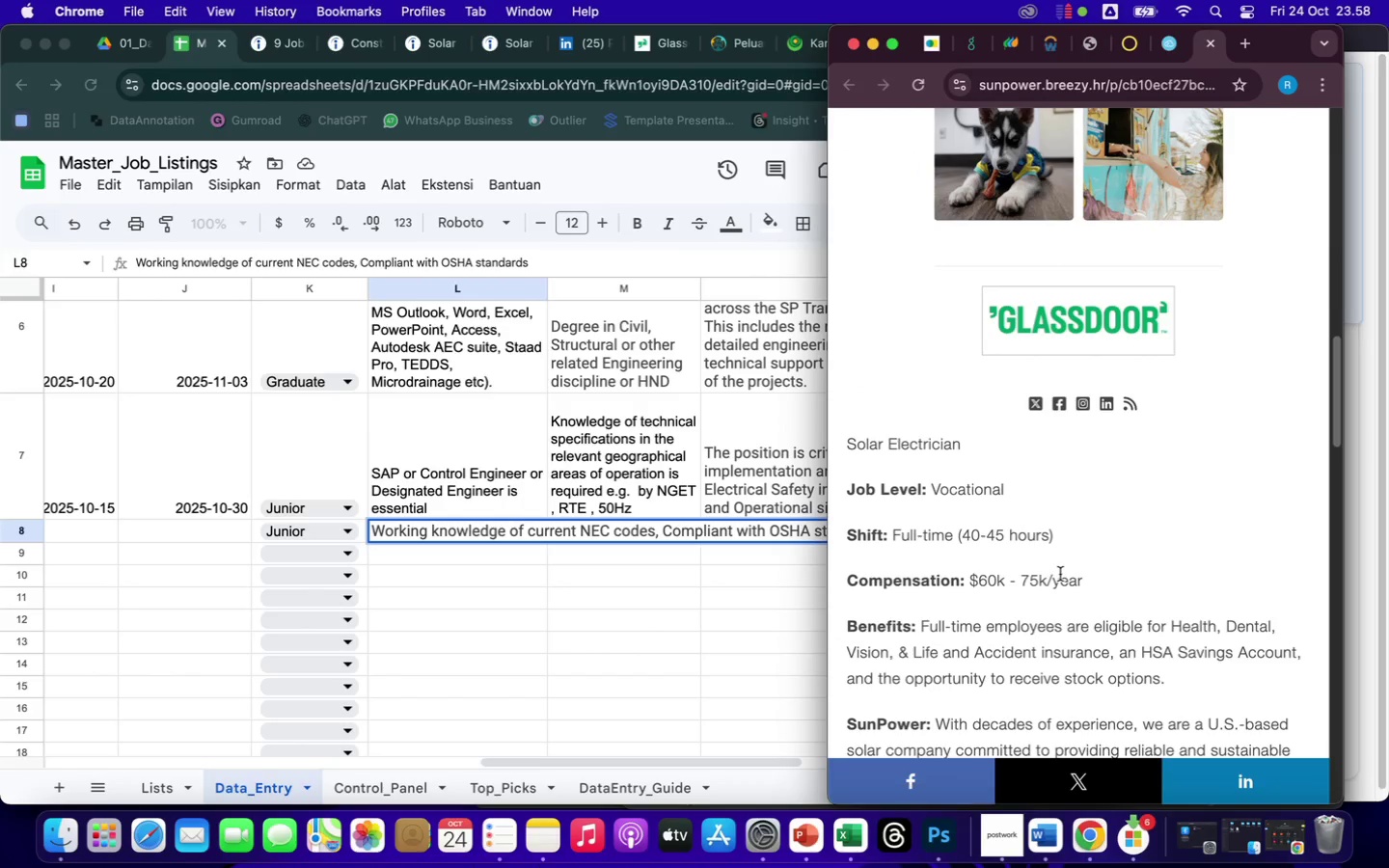 
scroll: coordinate [1060, 556], scroll_direction: down, amount: 228.0
 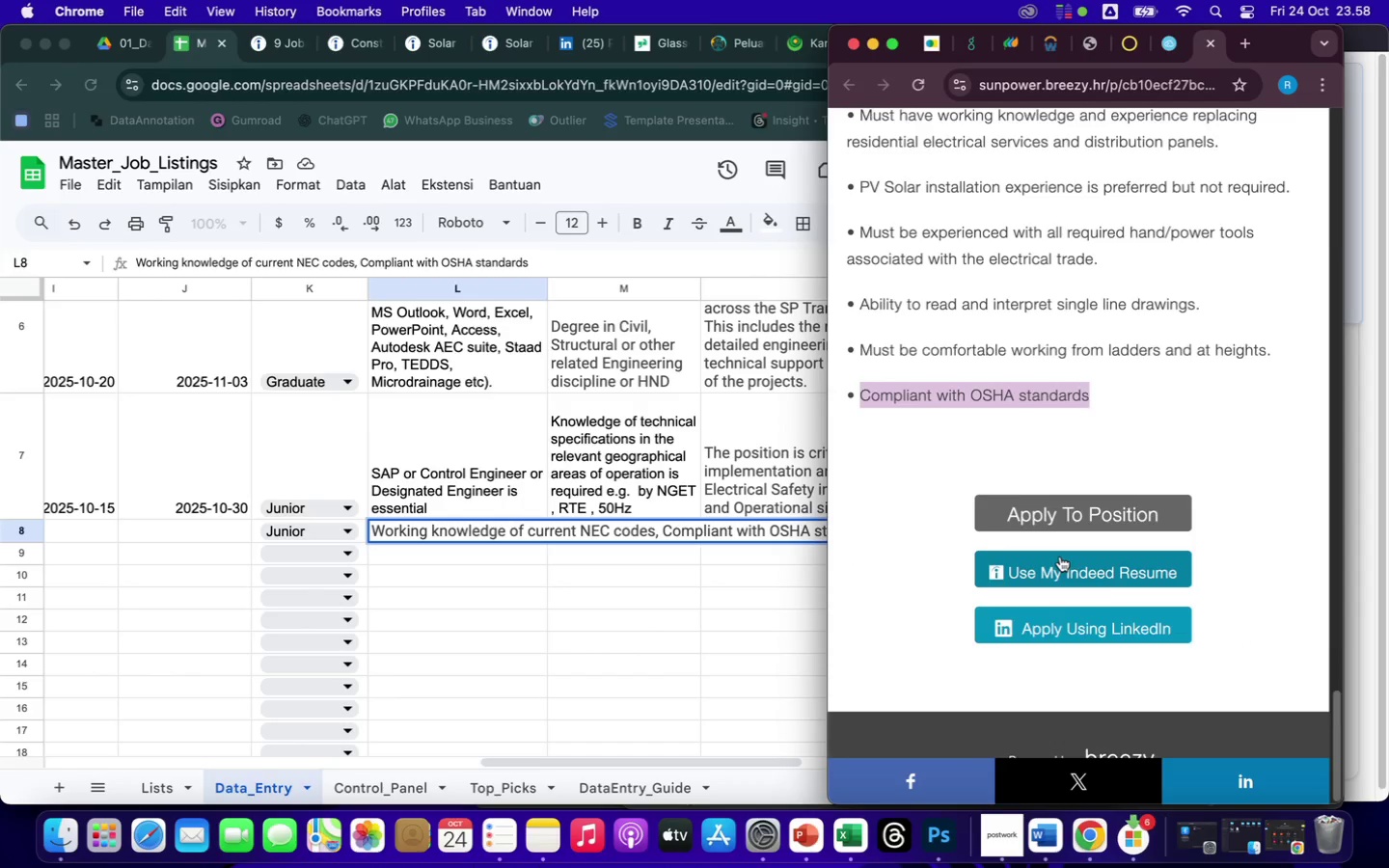 
scroll: coordinate [1060, 556], scroll_direction: up, amount: 303.0
 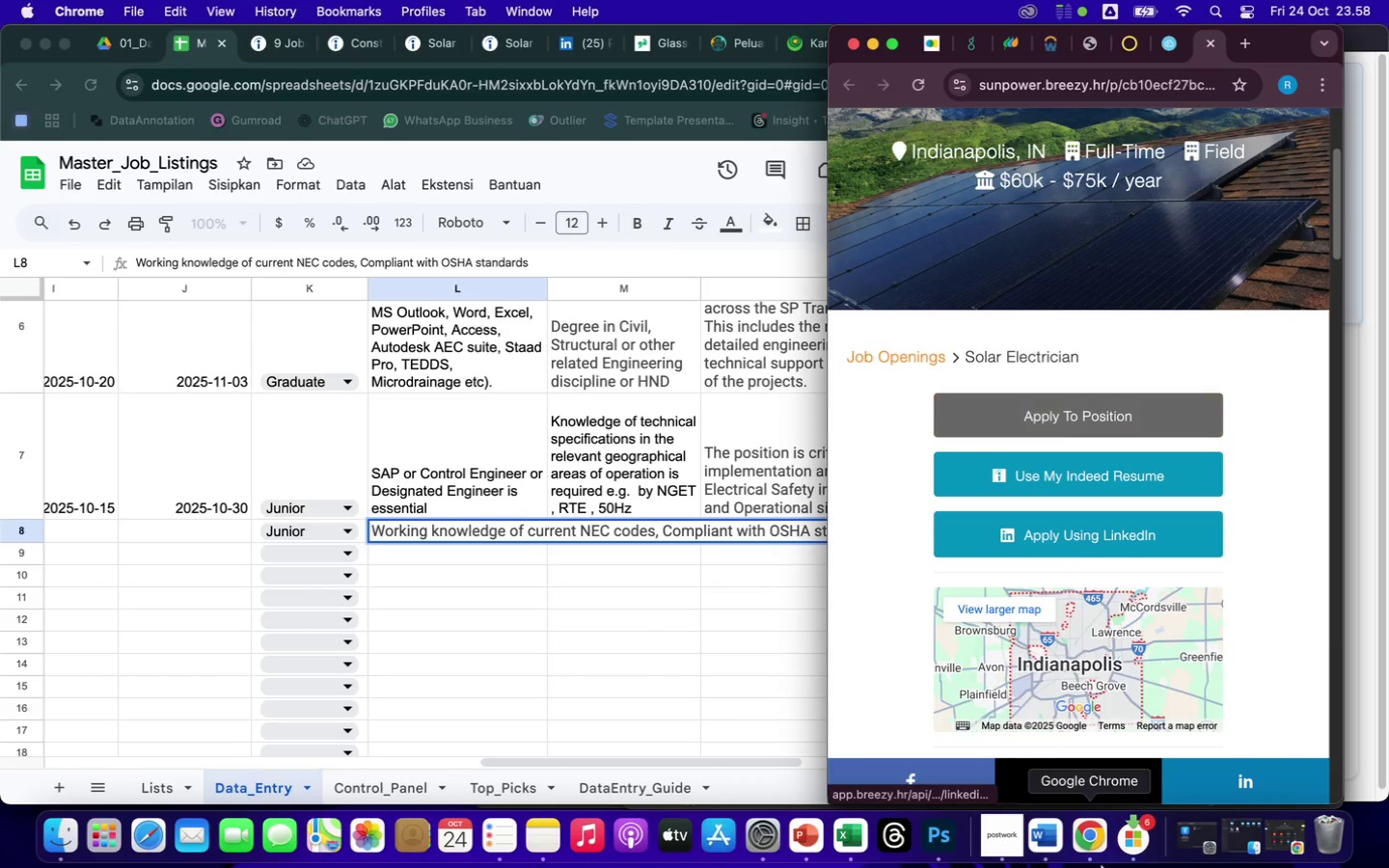 
scroll: coordinate [1113, 625], scroll_direction: down, amount: 135.0
 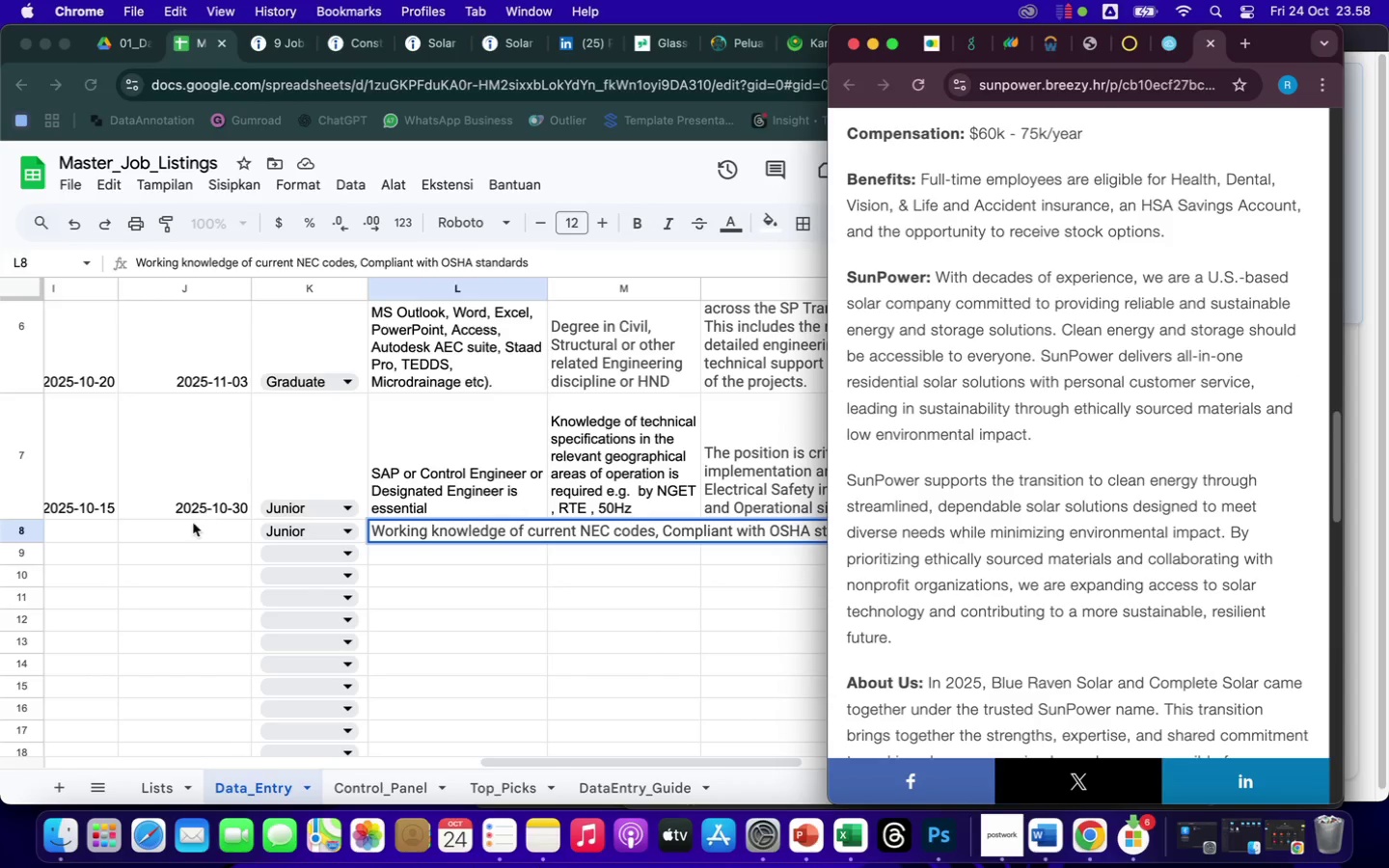 
left_click([175, 532])
 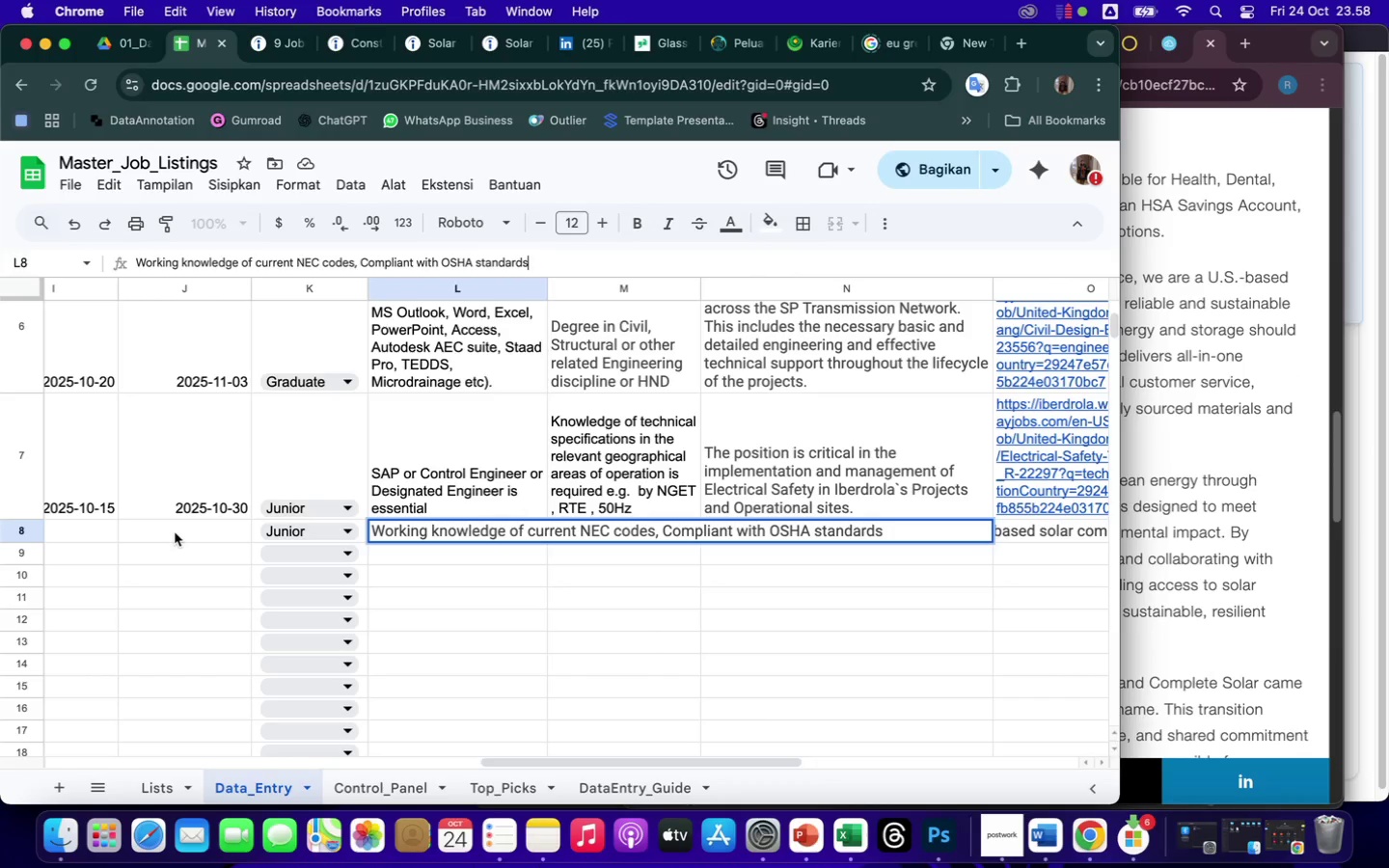 
left_click([175, 532])
 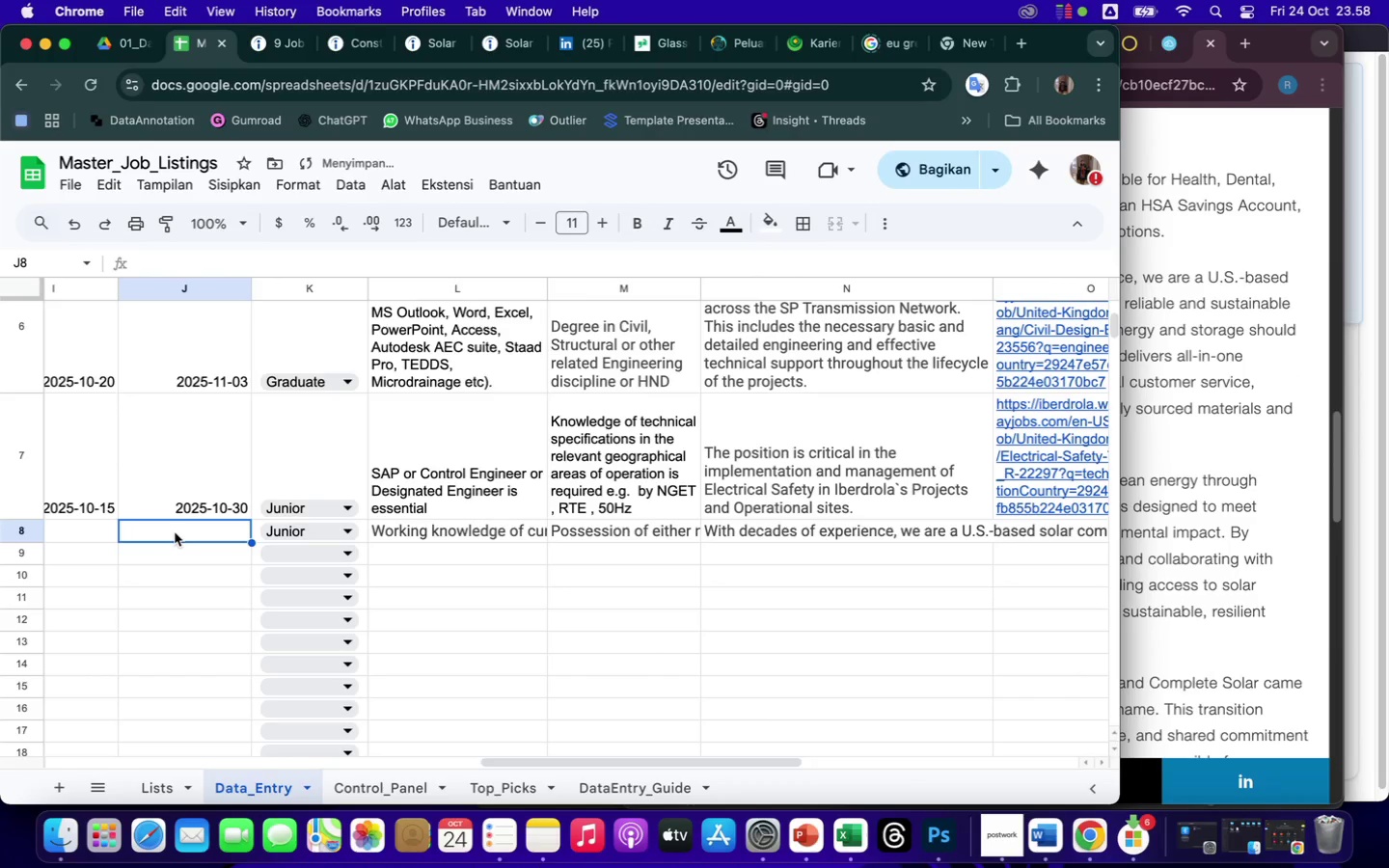 
key(Minus)
 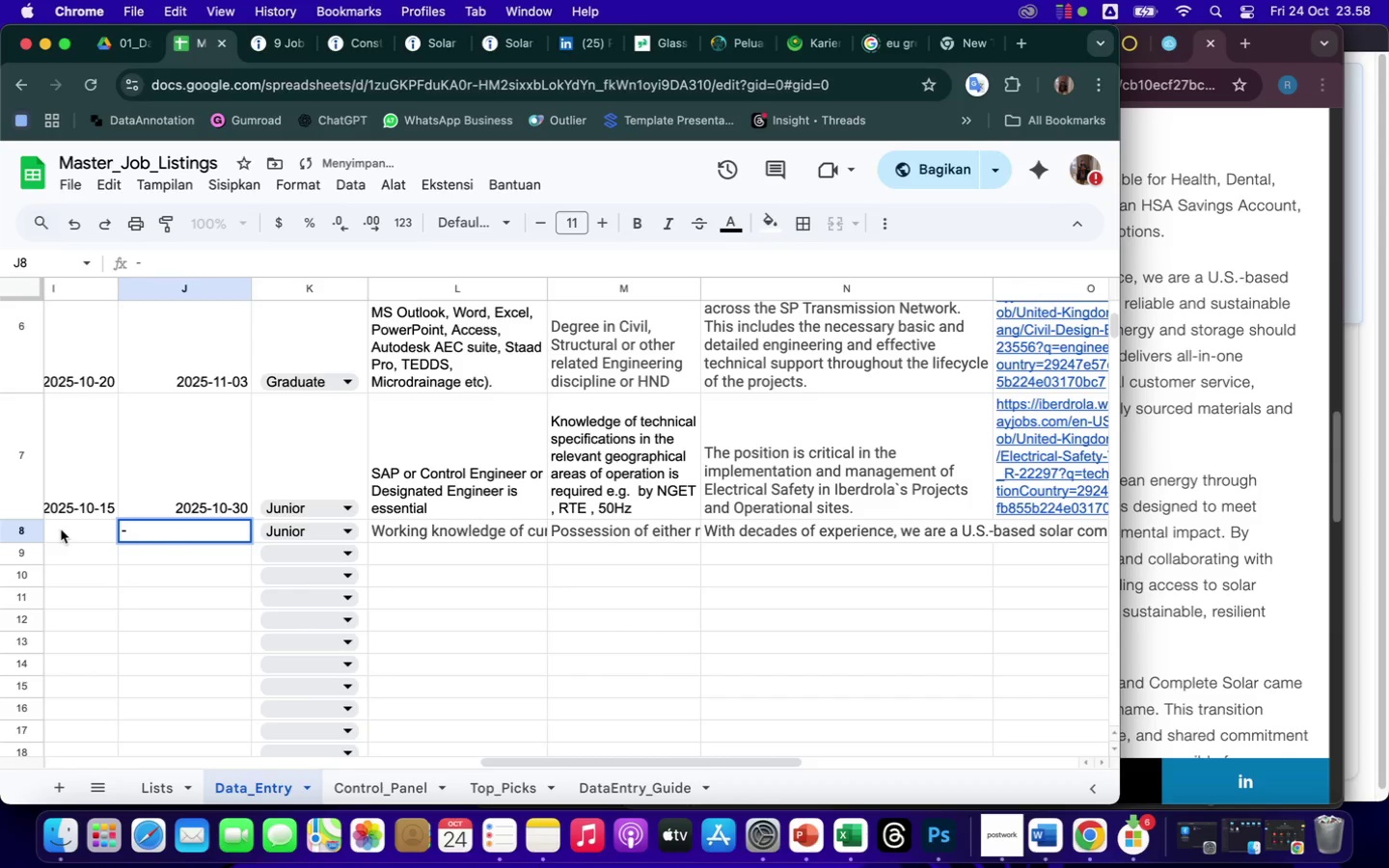 
left_click([56, 531])
 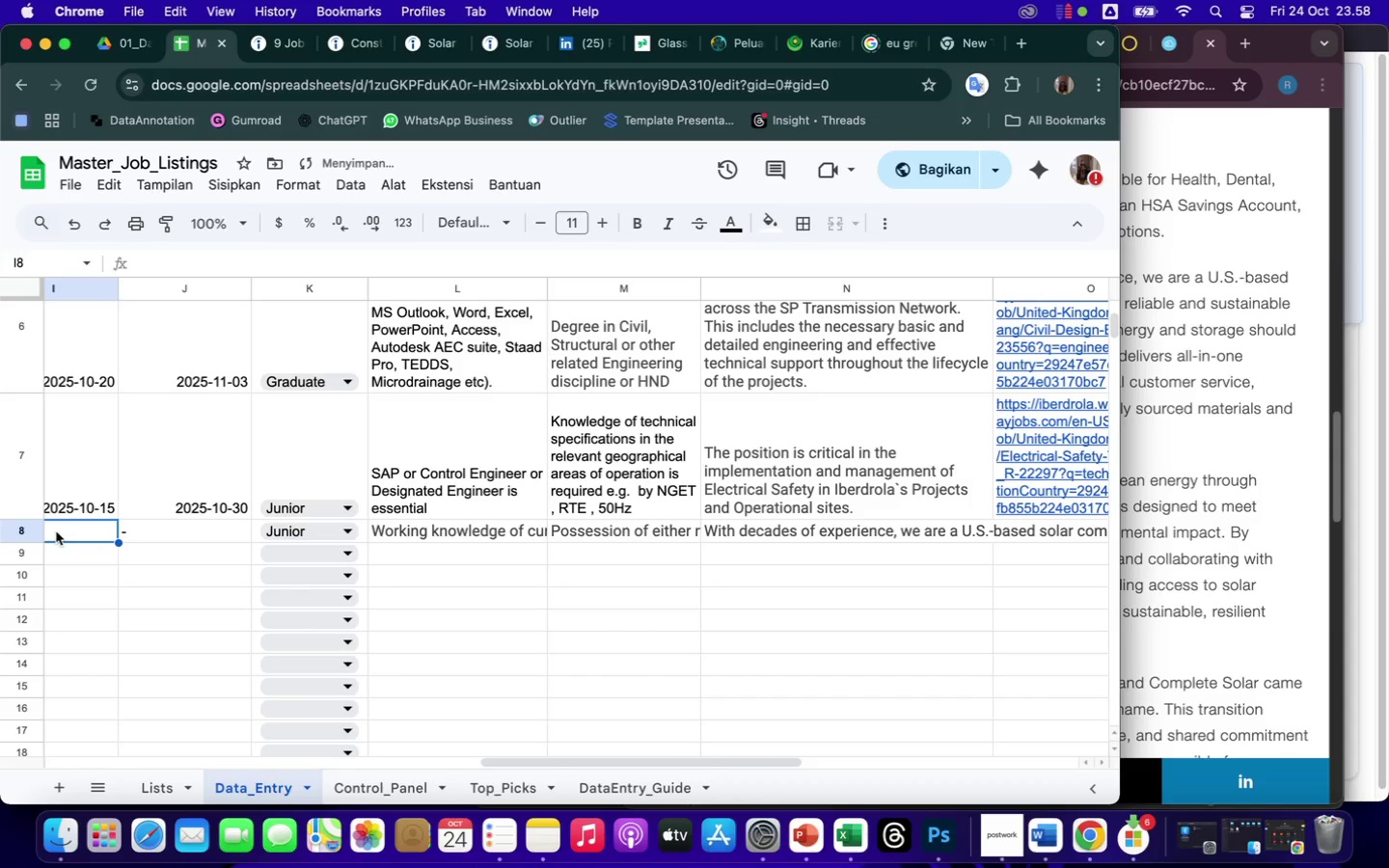 
key(Minus)
 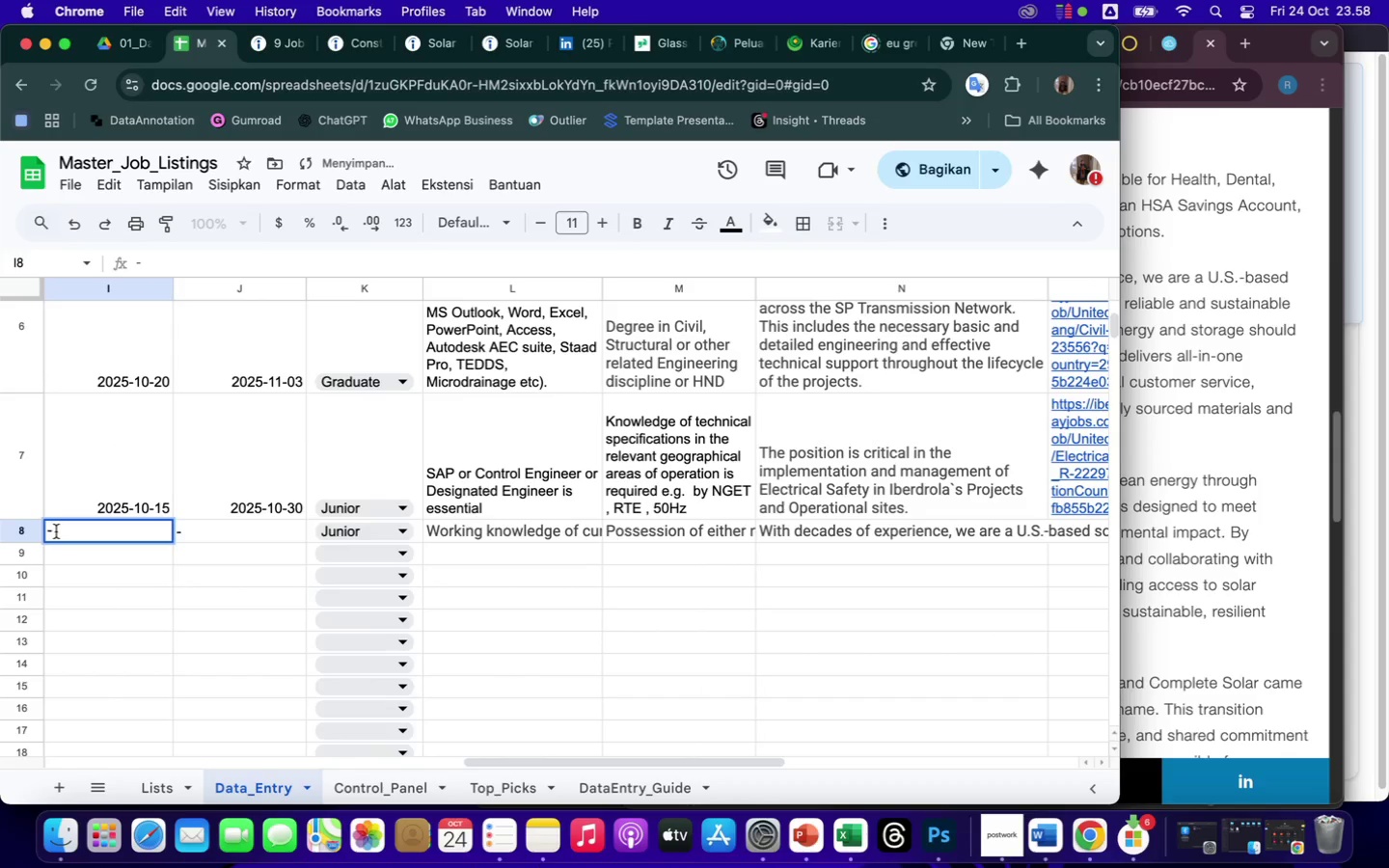 
key(ArrowLeft)
 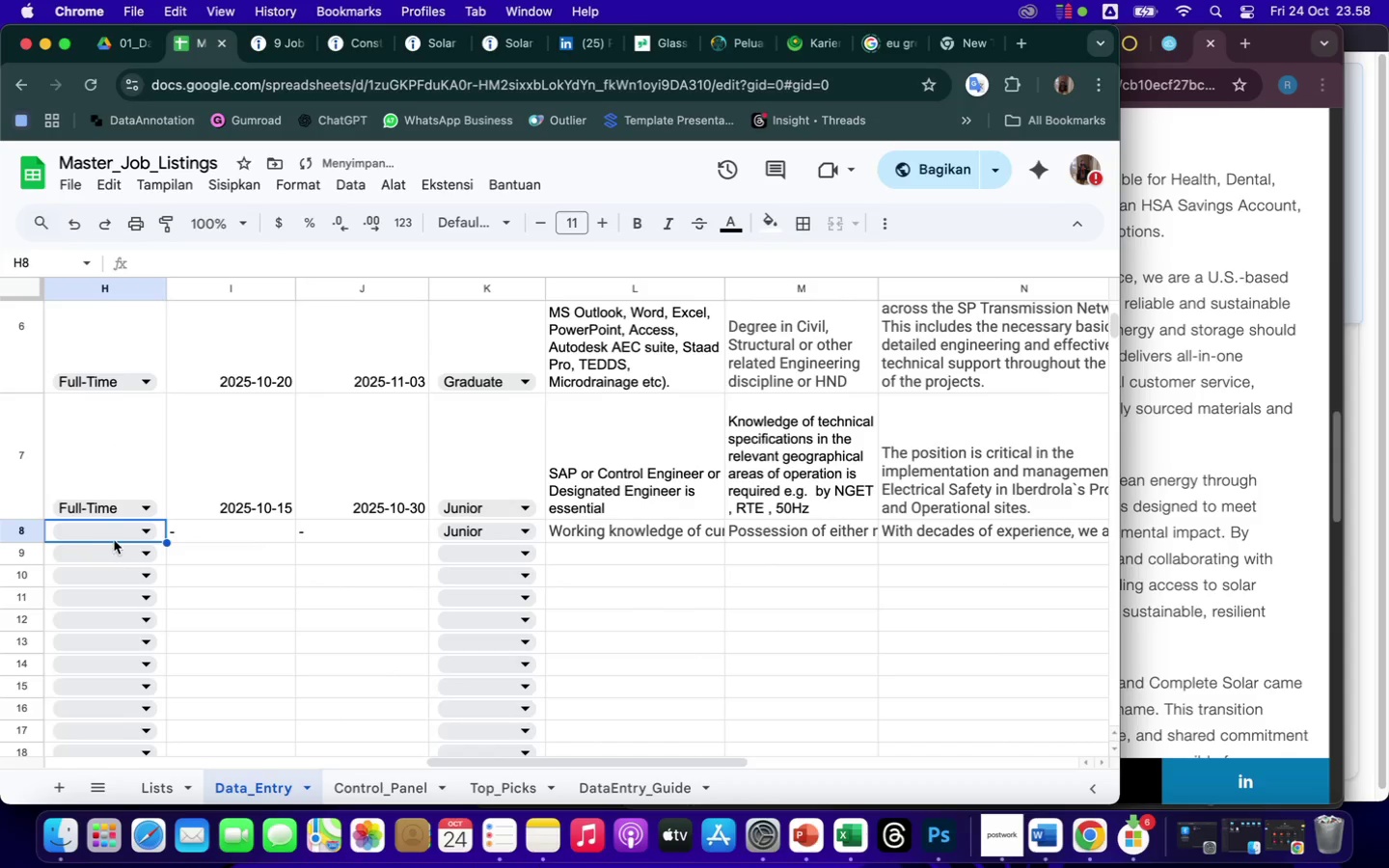 
left_click([148, 530])
 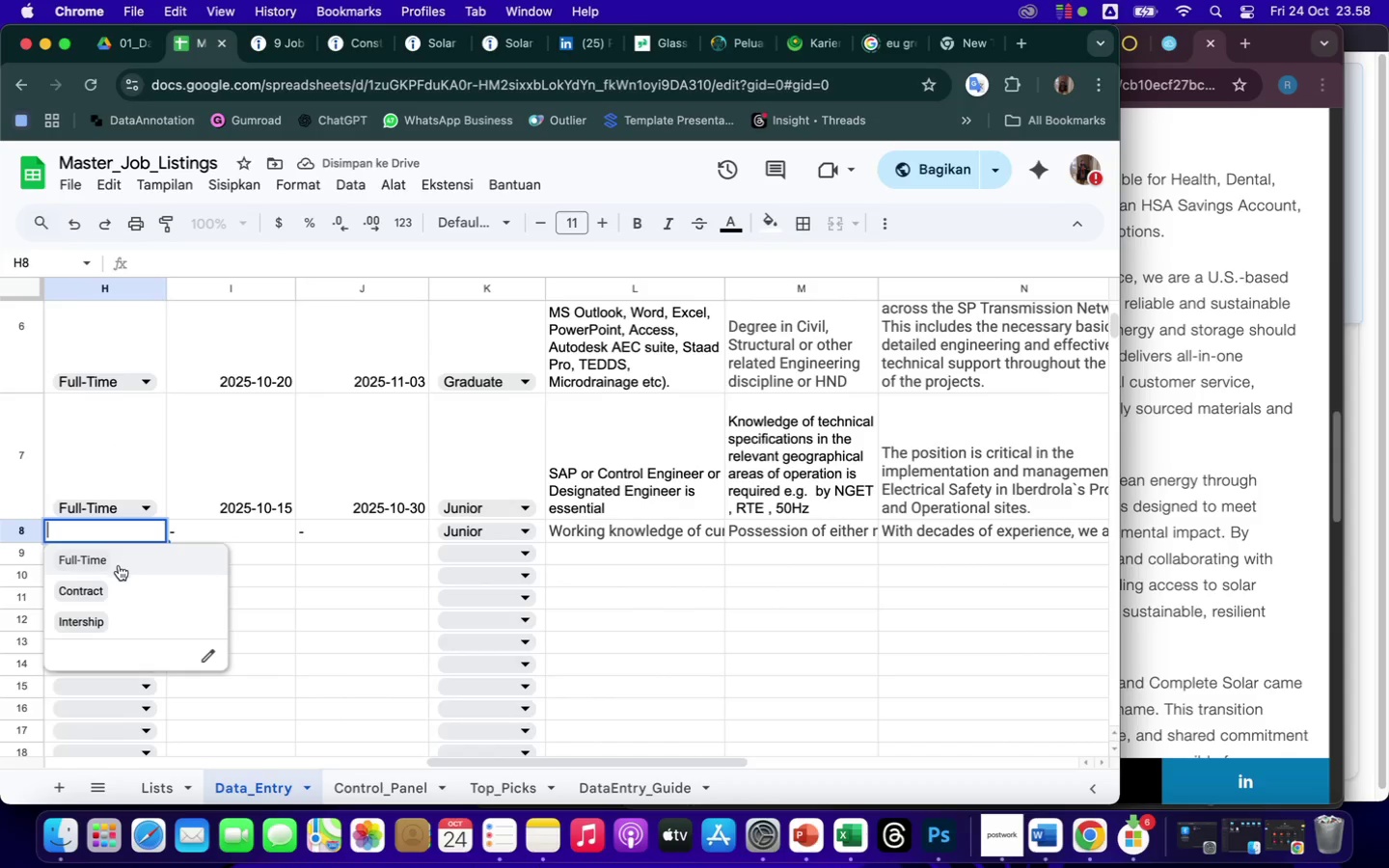 
left_click([113, 560])
 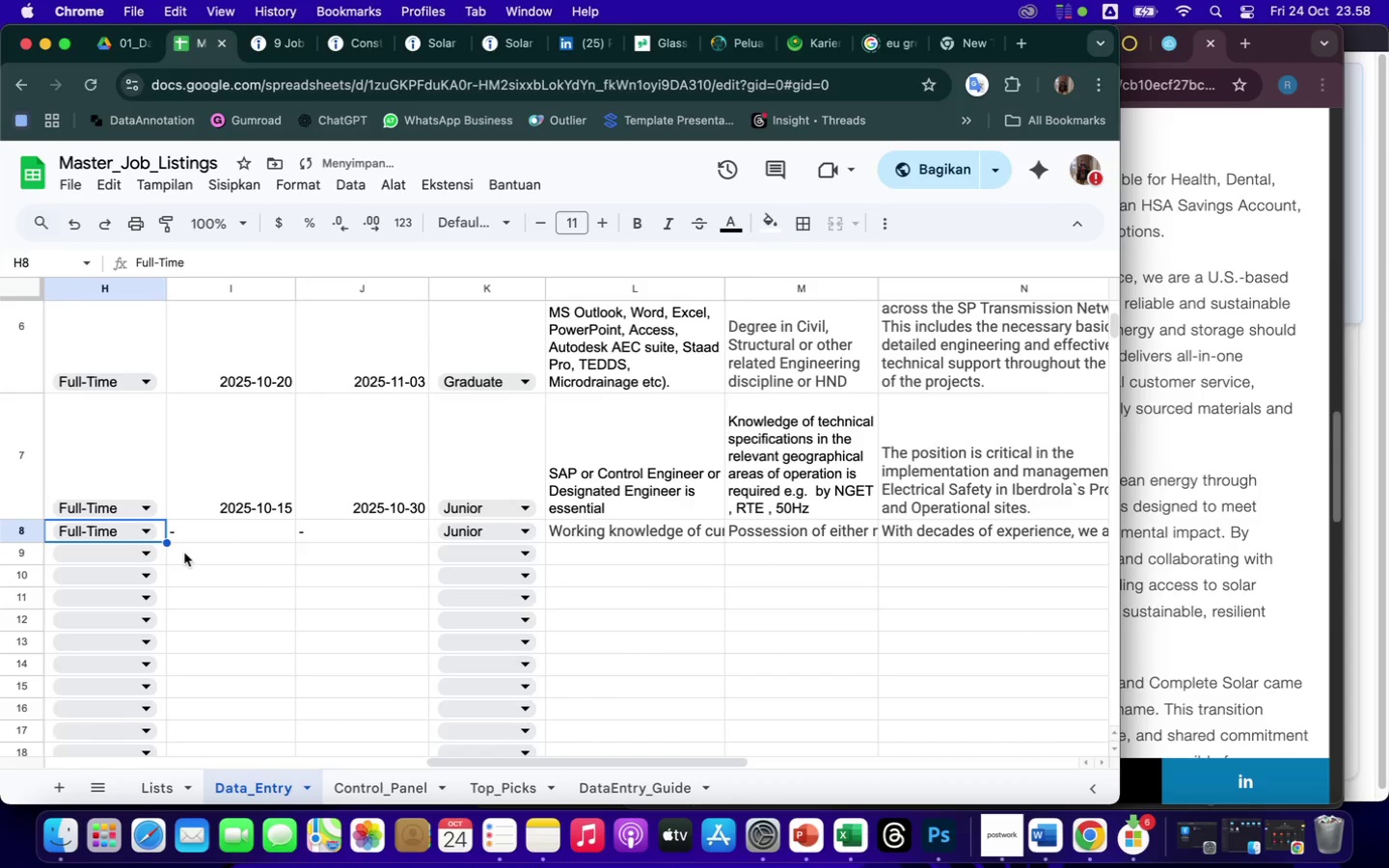 
scroll: coordinate [184, 553], scroll_direction: up, amount: 39.0
 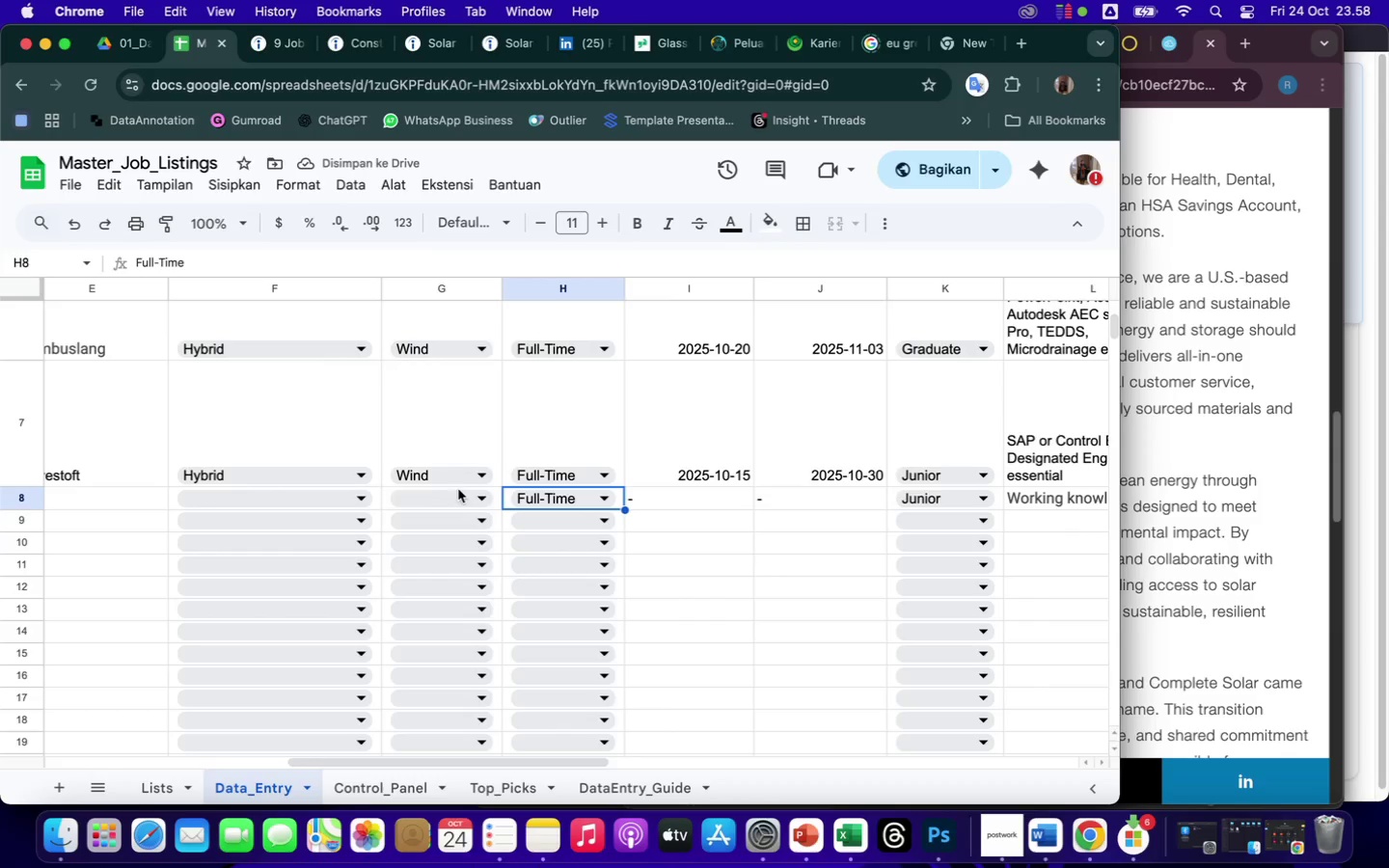 
left_click([484, 492])
 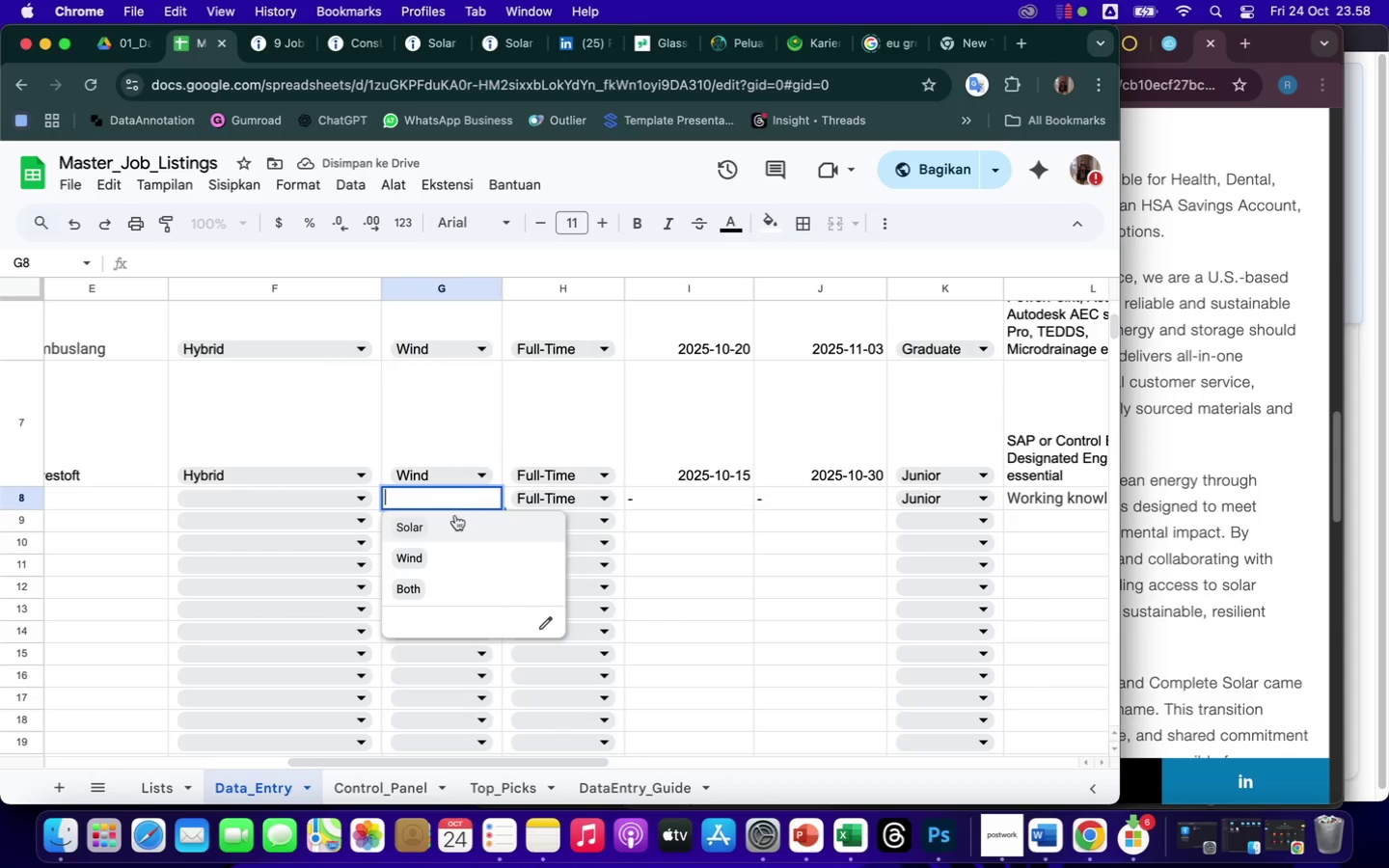 
left_click([437, 529])
 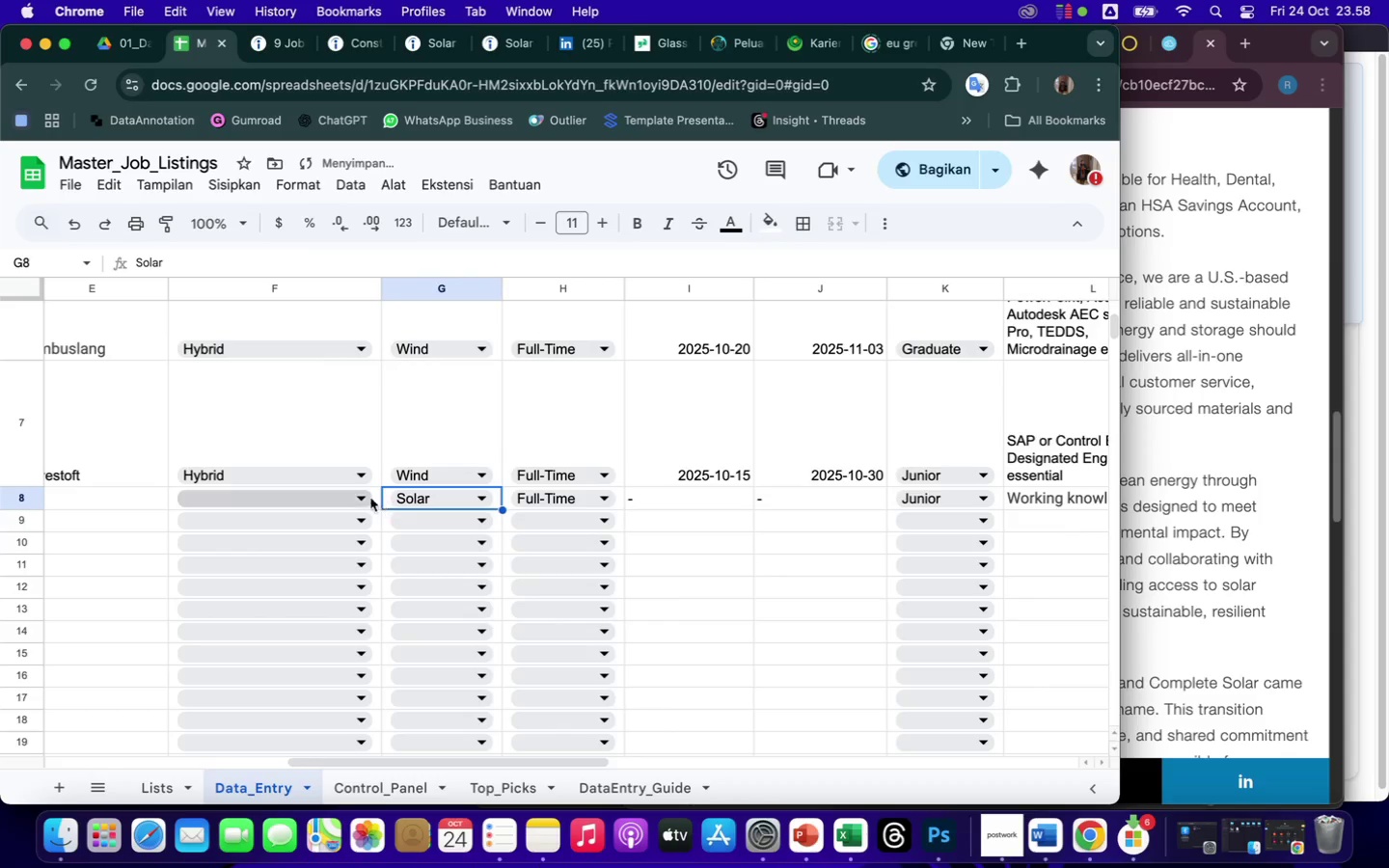 
left_click([354, 499])
 